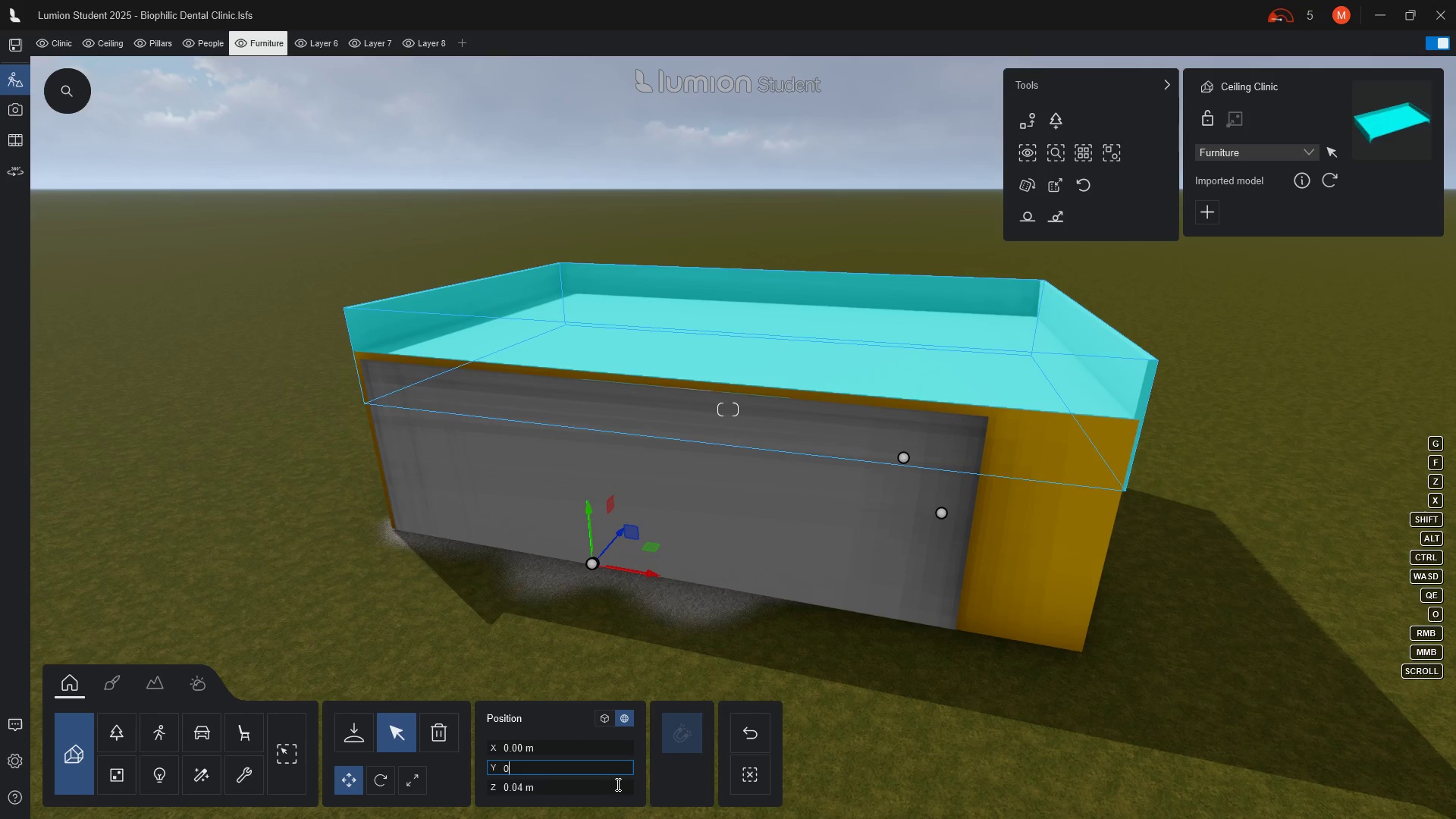 
wait(5.41)
 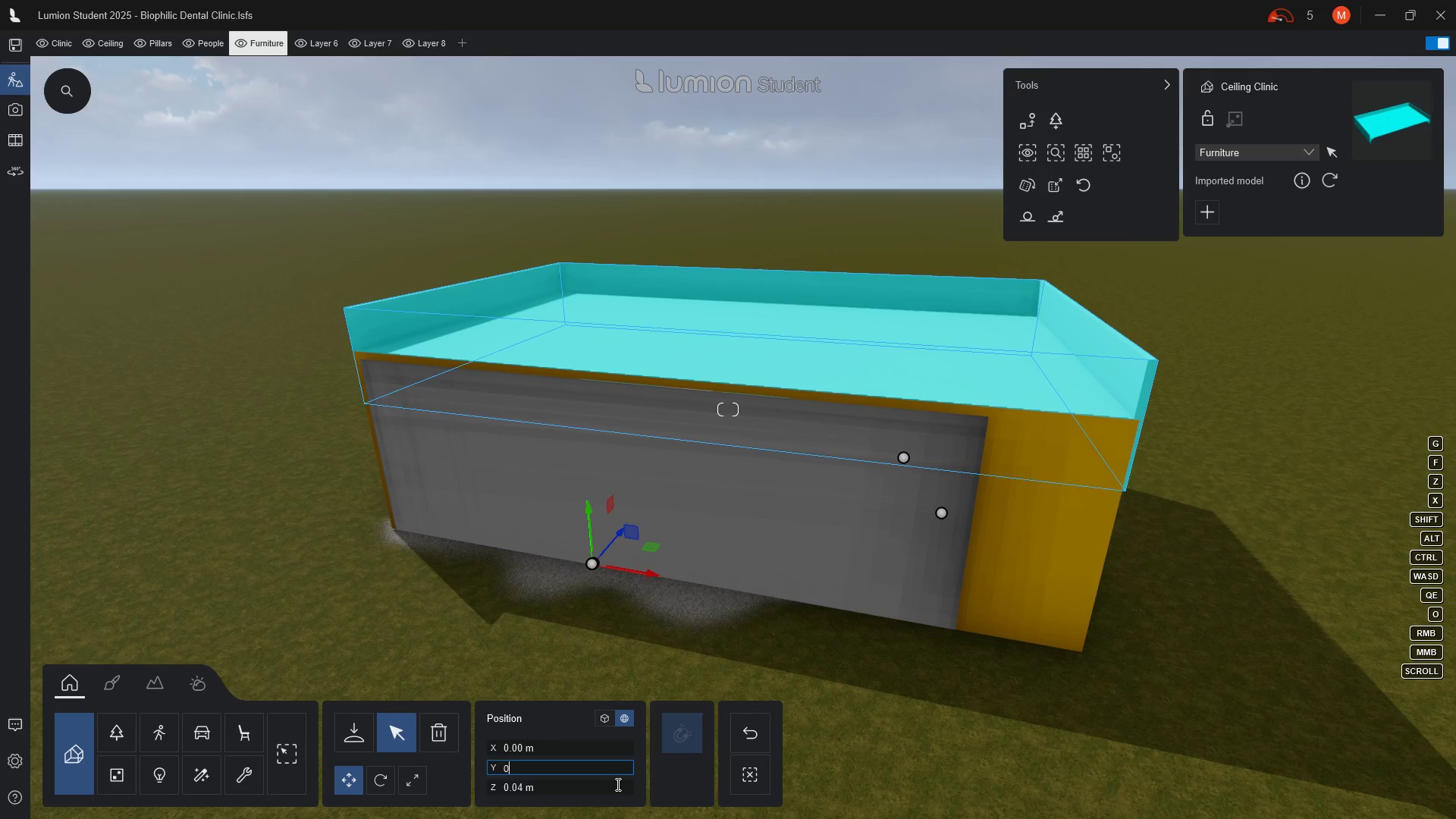 
left_click([553, 793])
 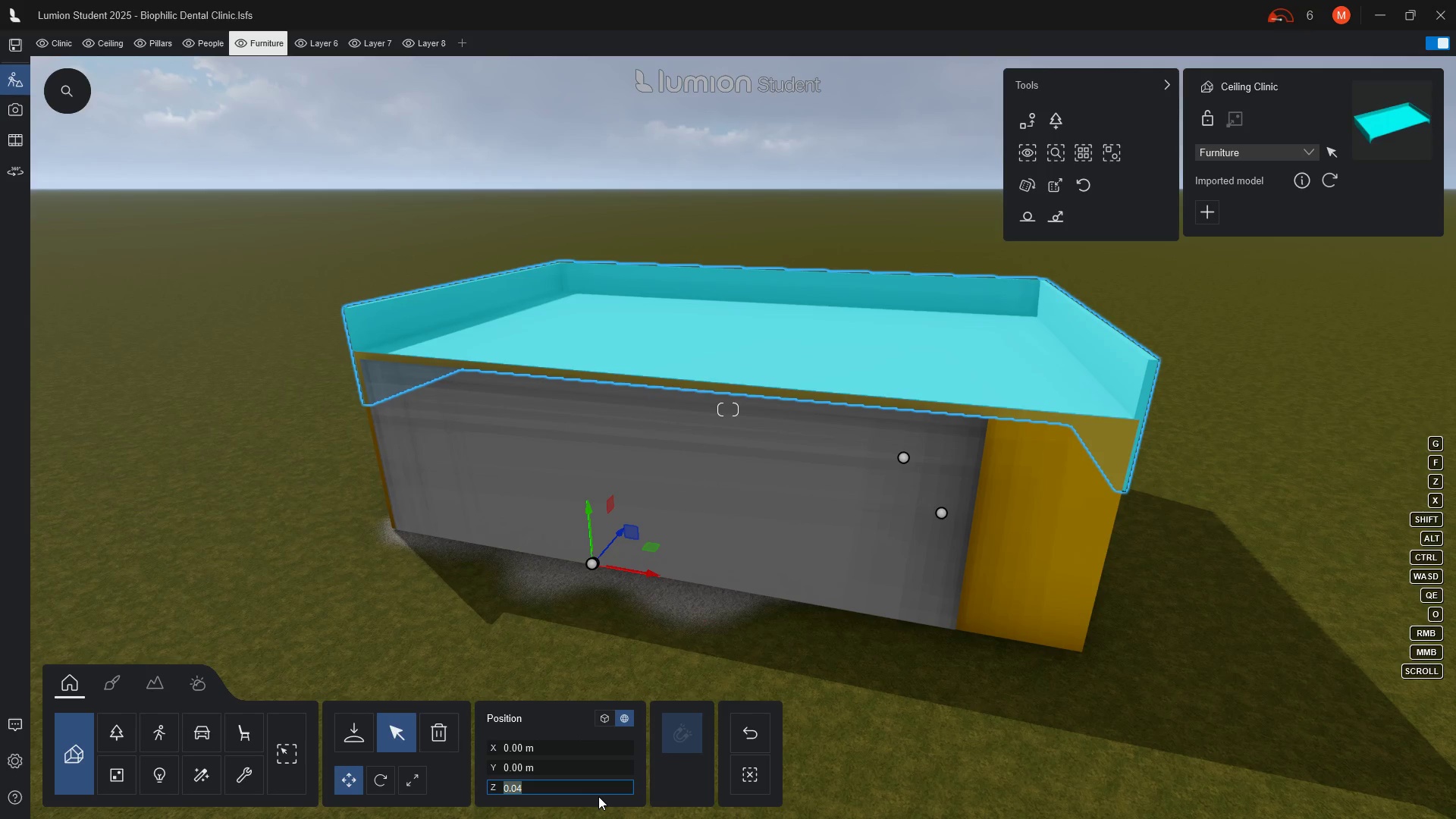 
key(Backspace)
 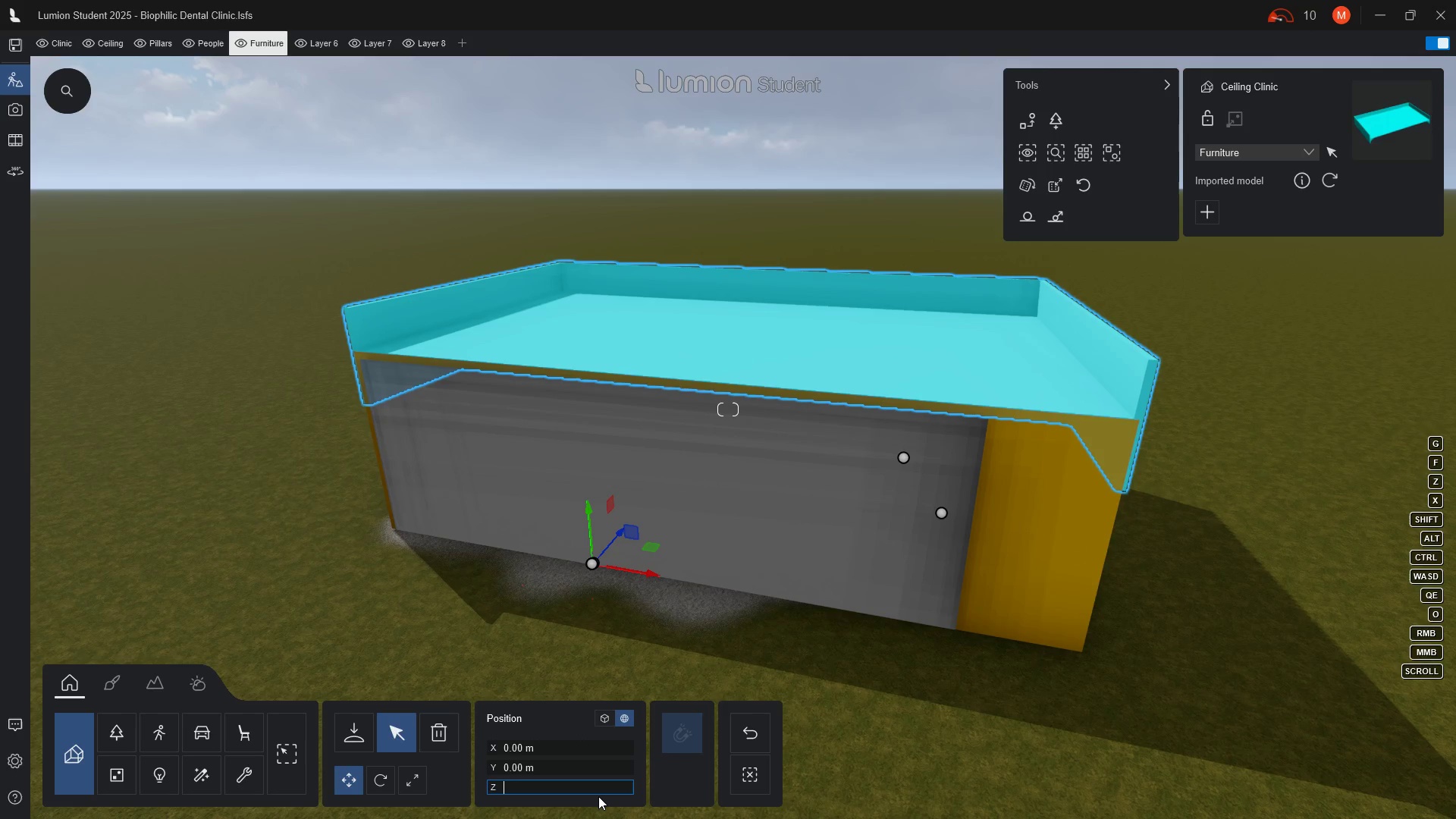 
key(0)
 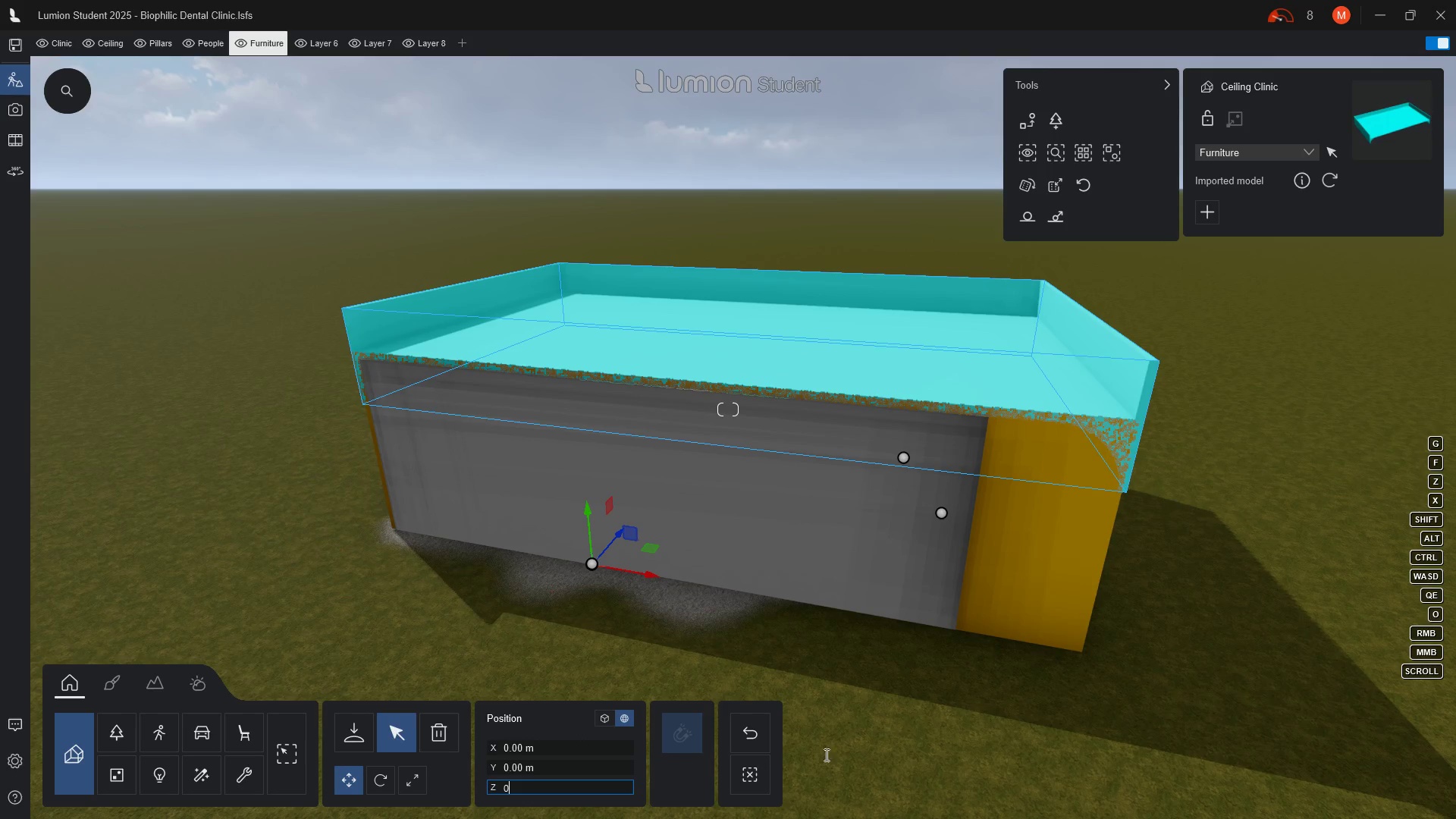 
left_click([886, 745])
 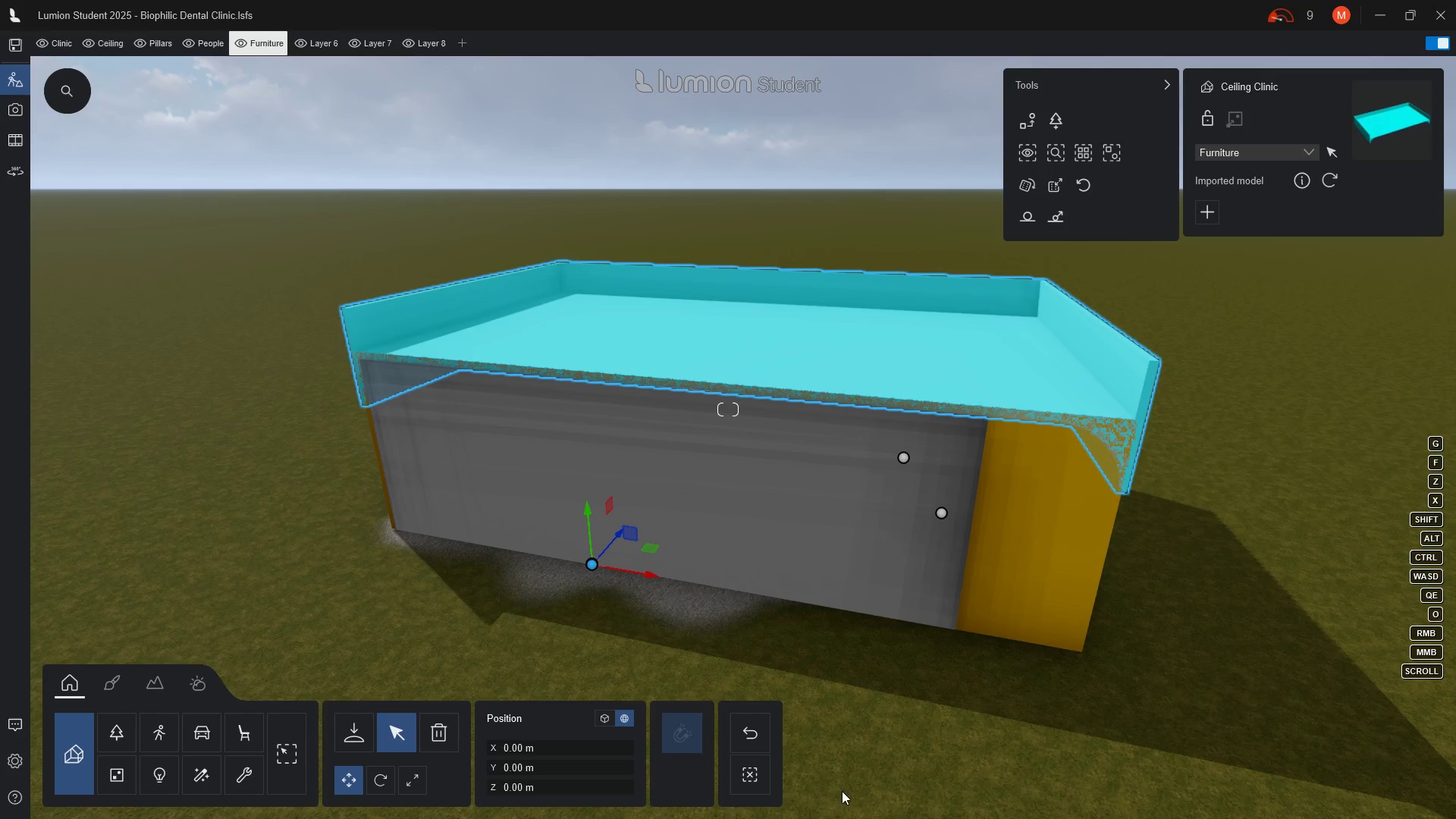 
scroll: coordinate [762, 592], scroll_direction: up, amount: 4.0
 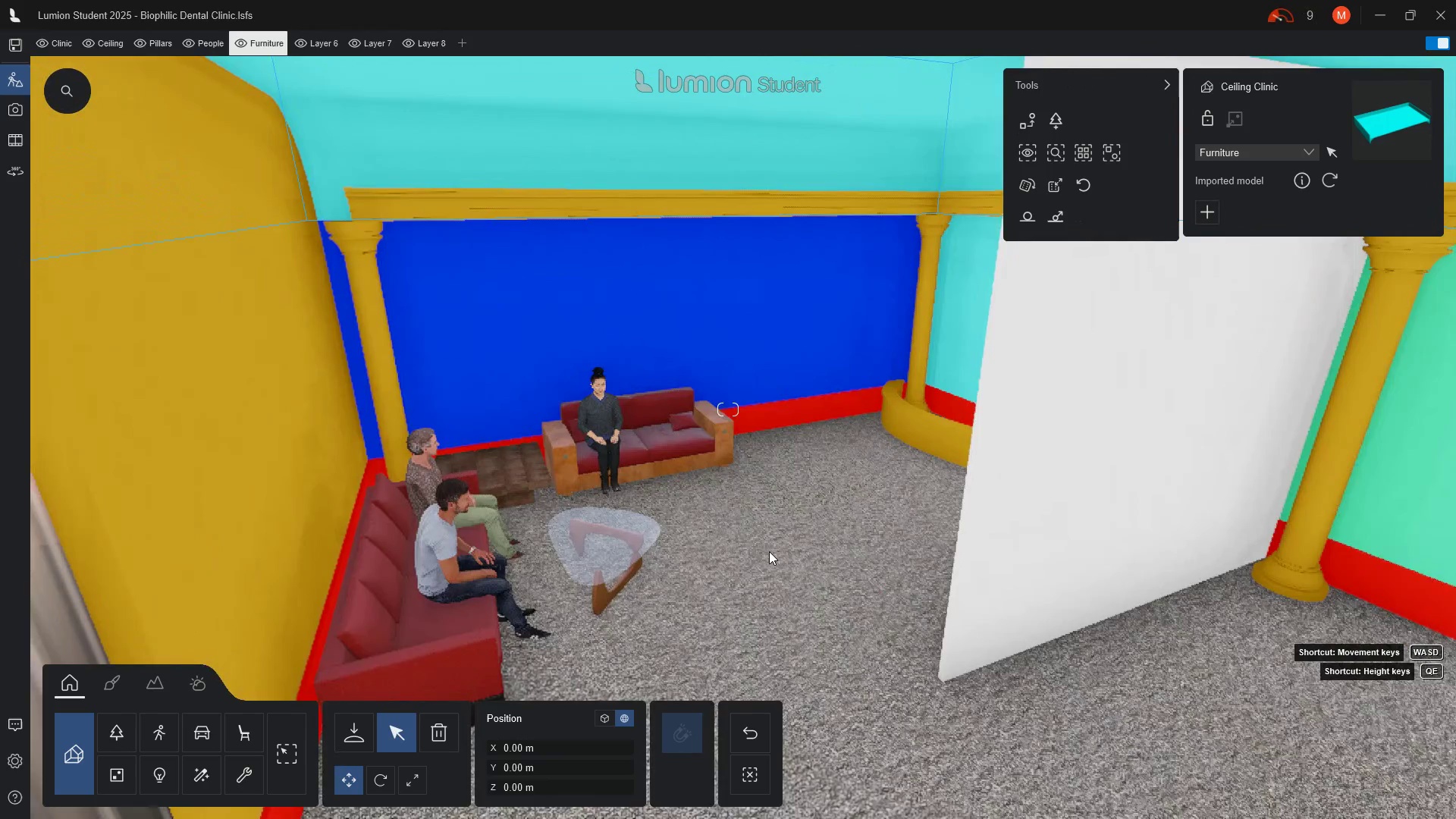 
wait(8.6)
 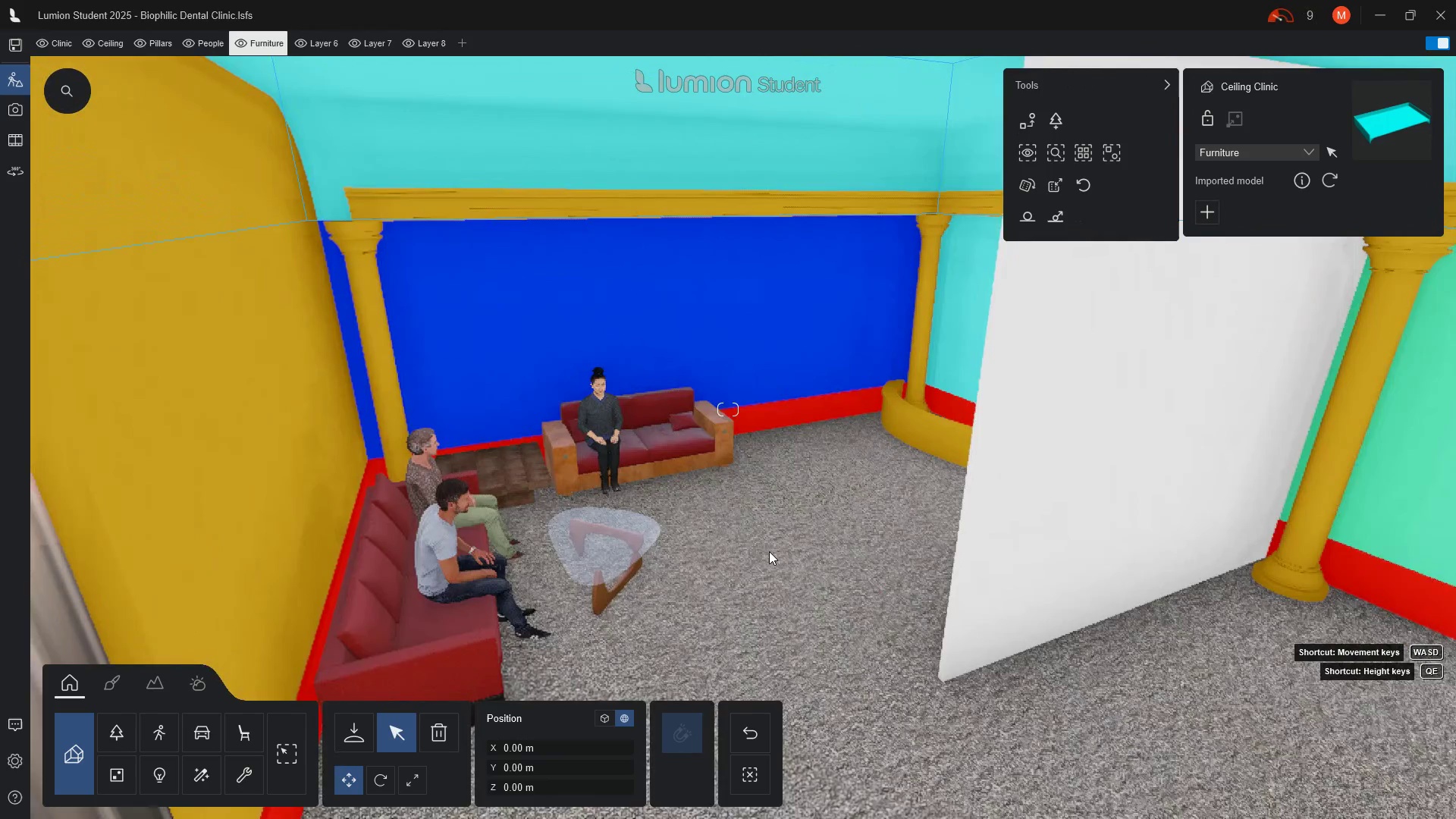 
left_click([1312, 154])
 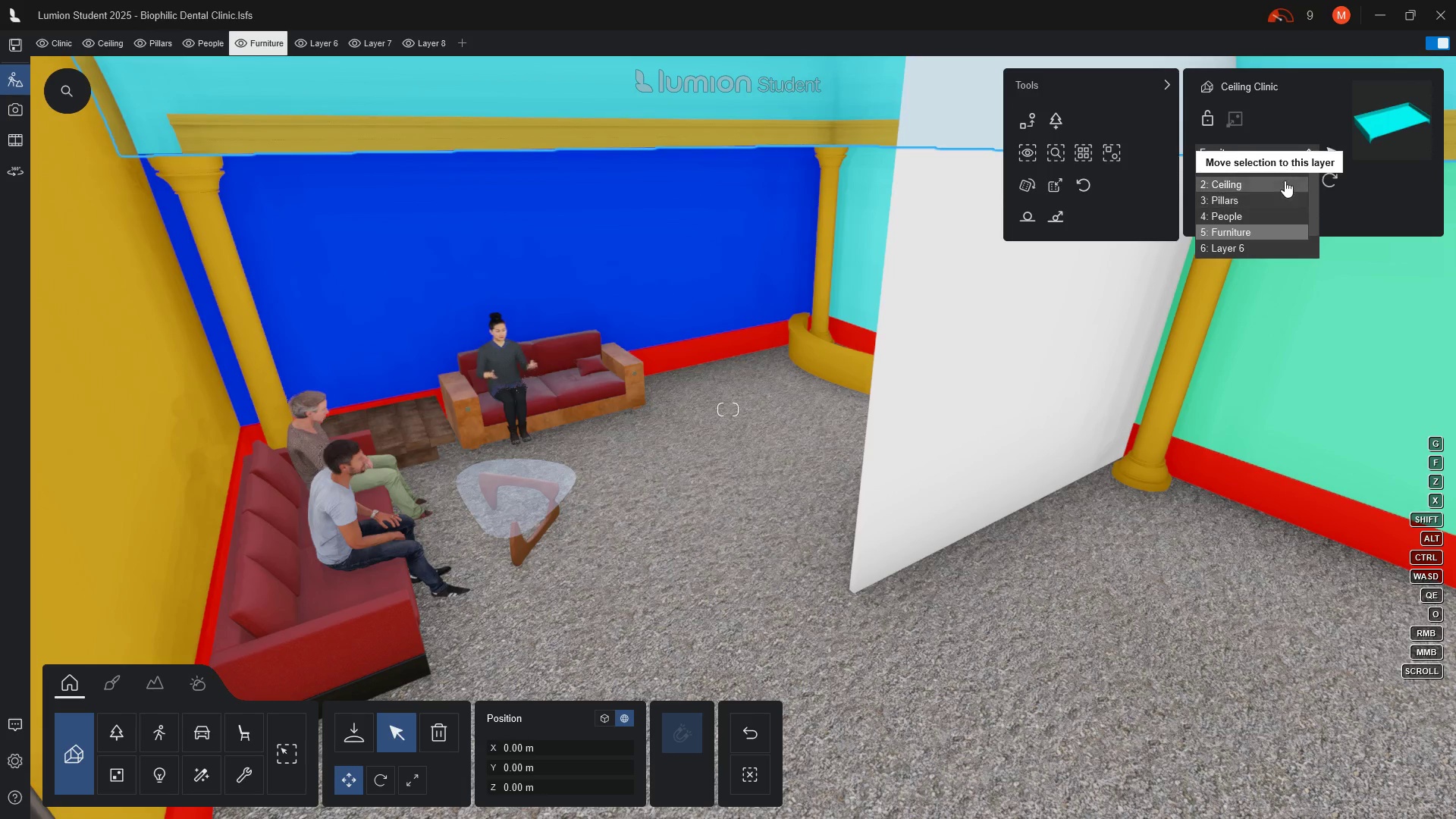 
left_click([1279, 185])
 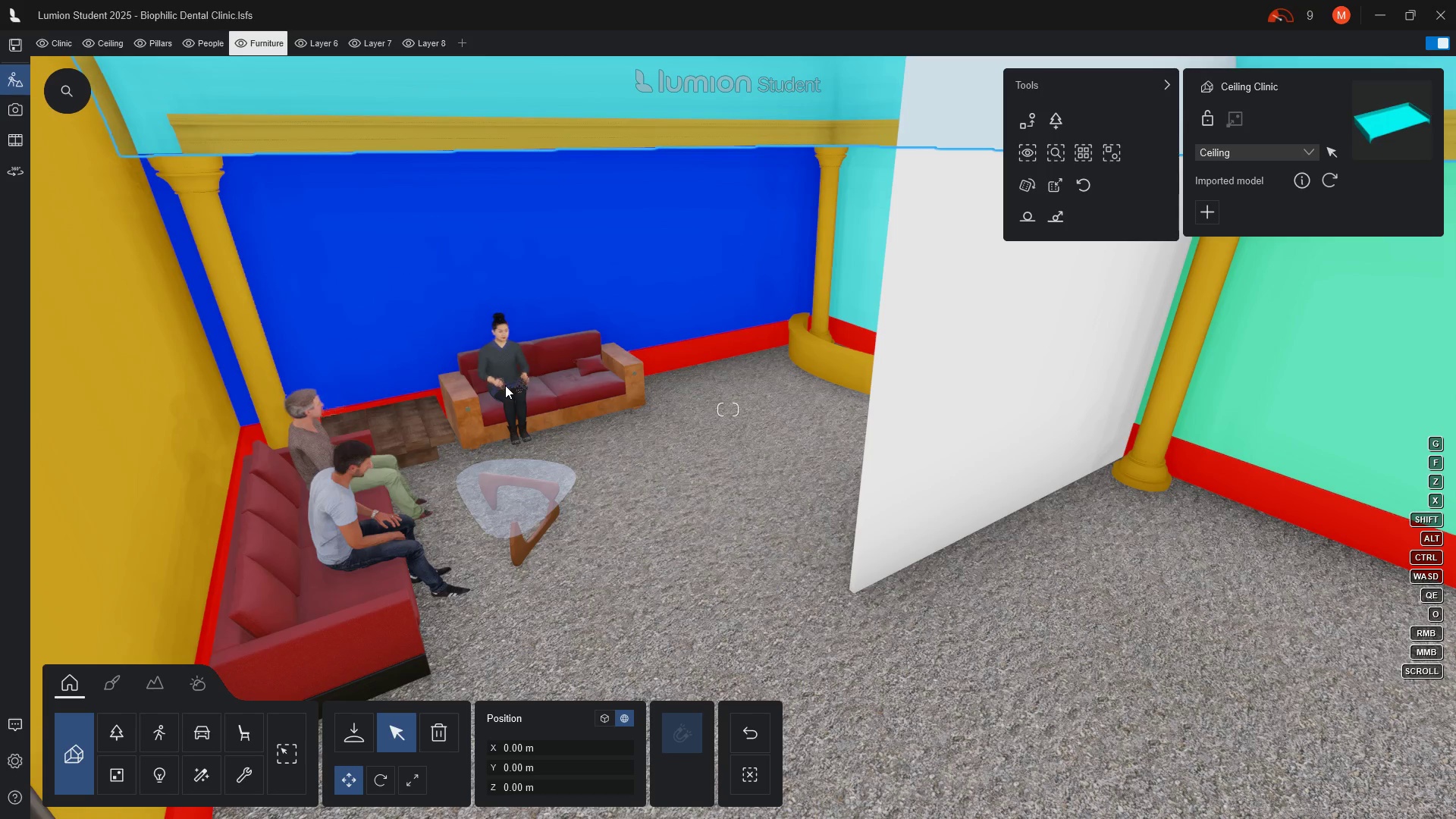 
wait(7.38)
 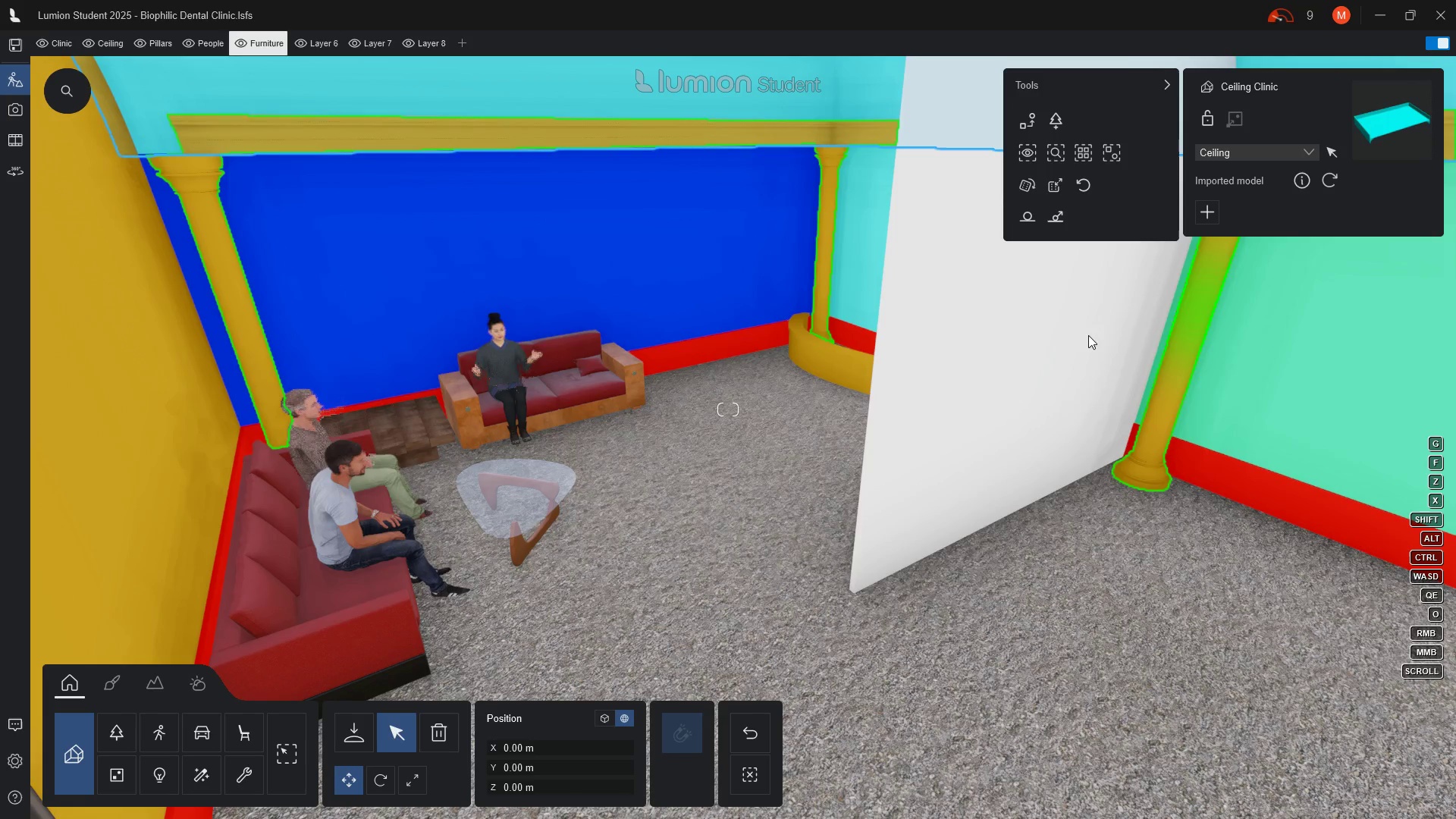 
left_click([278, 762])
 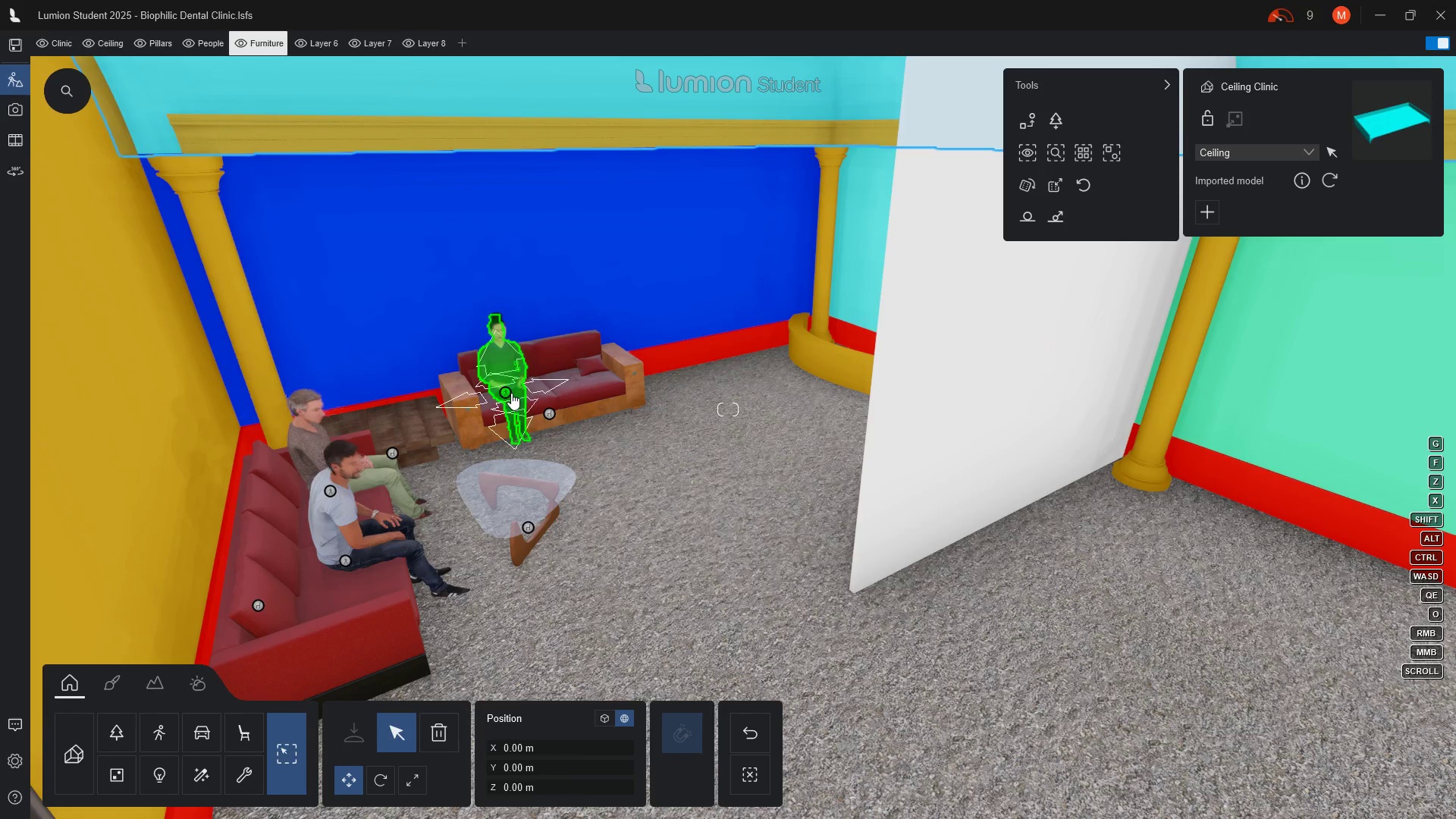 
left_click([511, 392])
 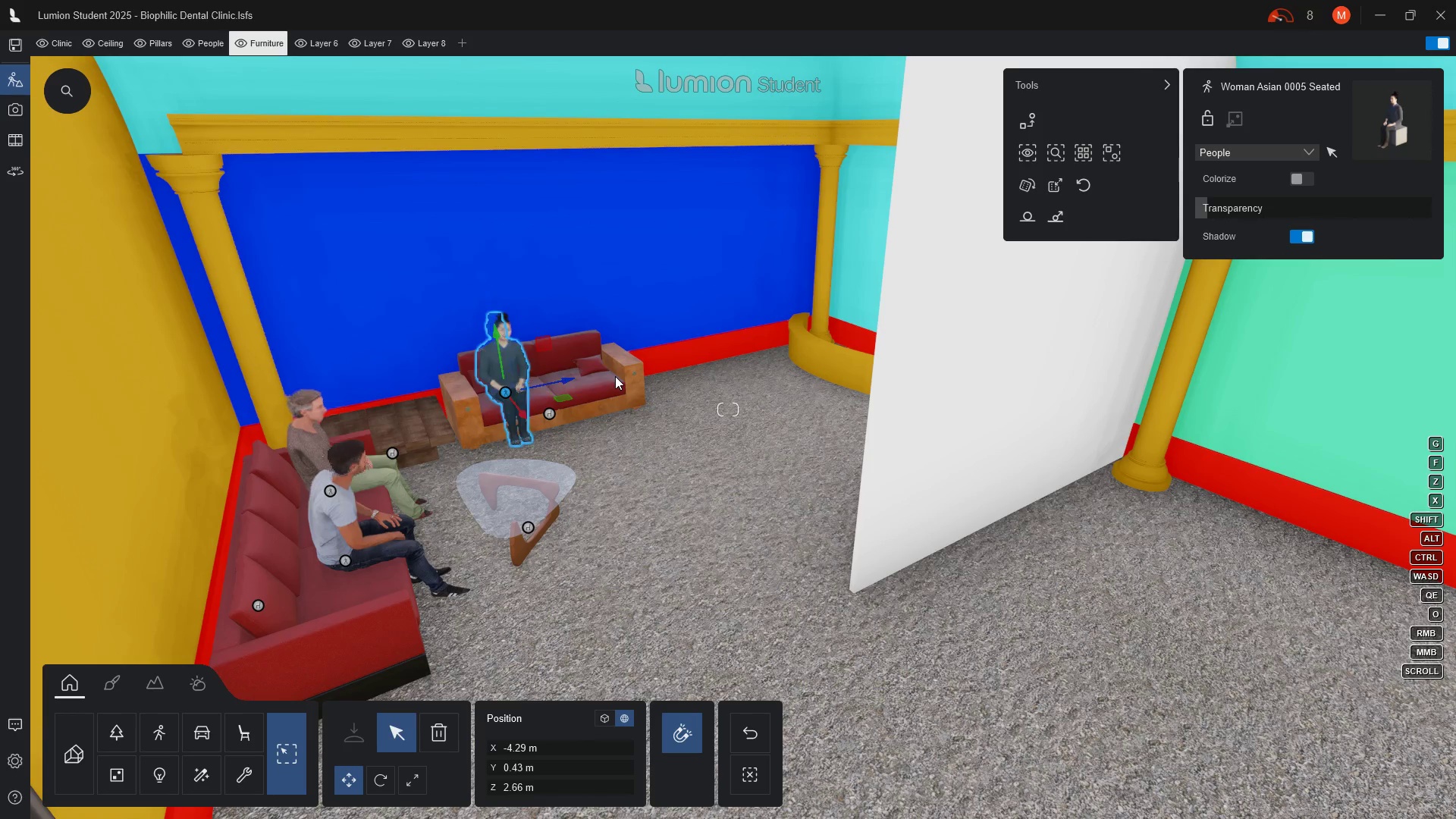 
left_click([605, 388])
 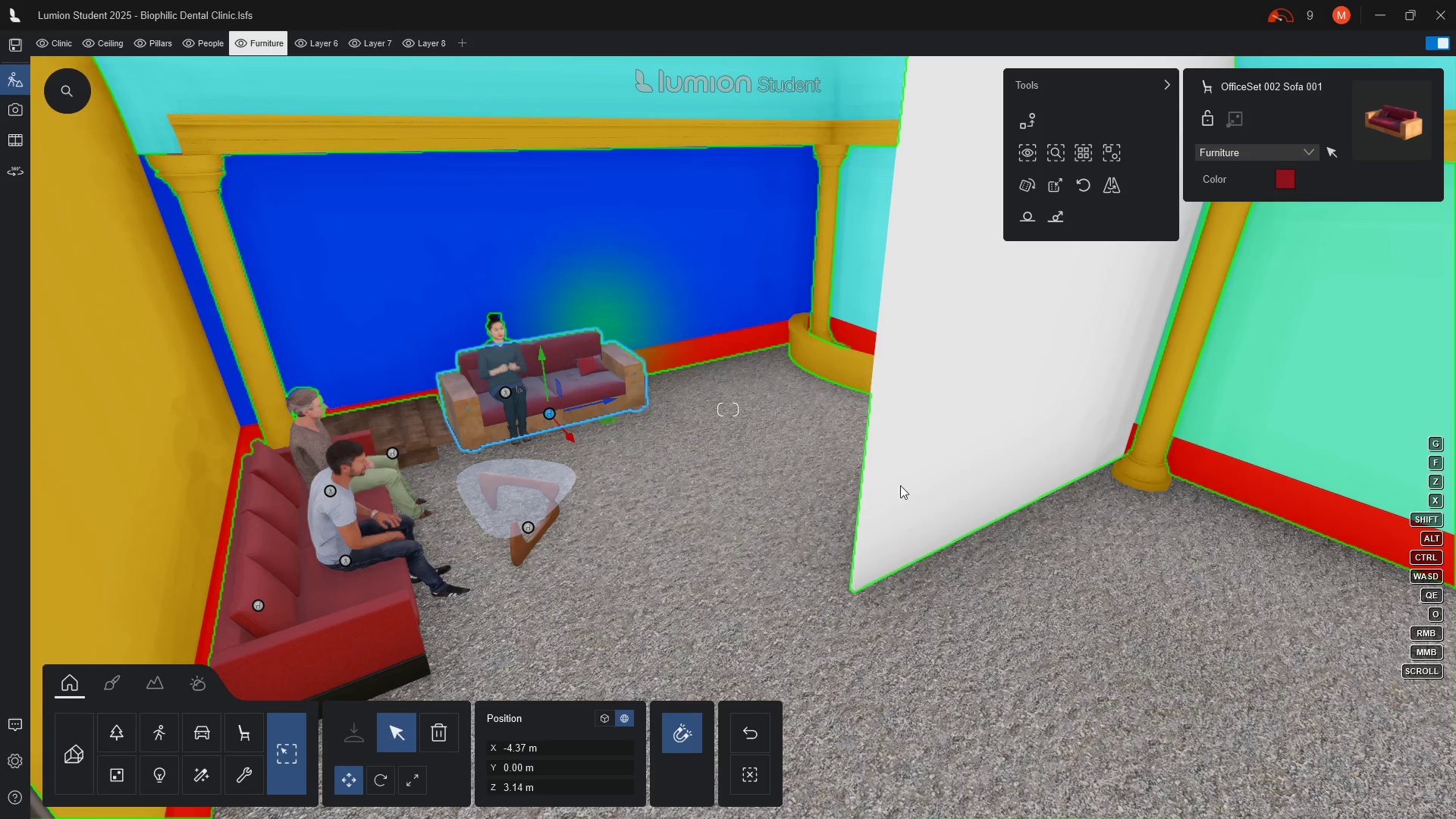 
wait(15.91)
 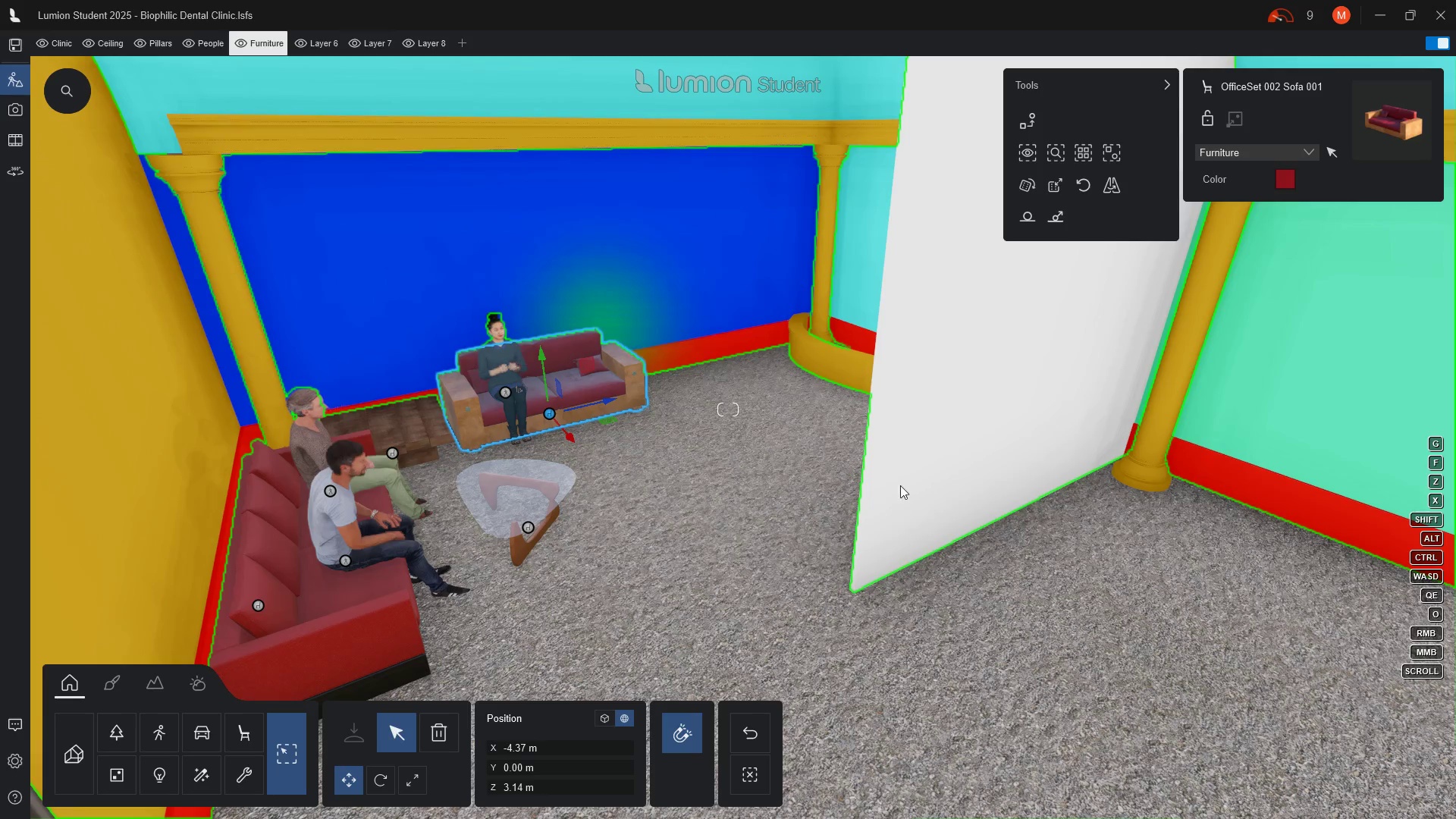 
left_click([359, 733])
 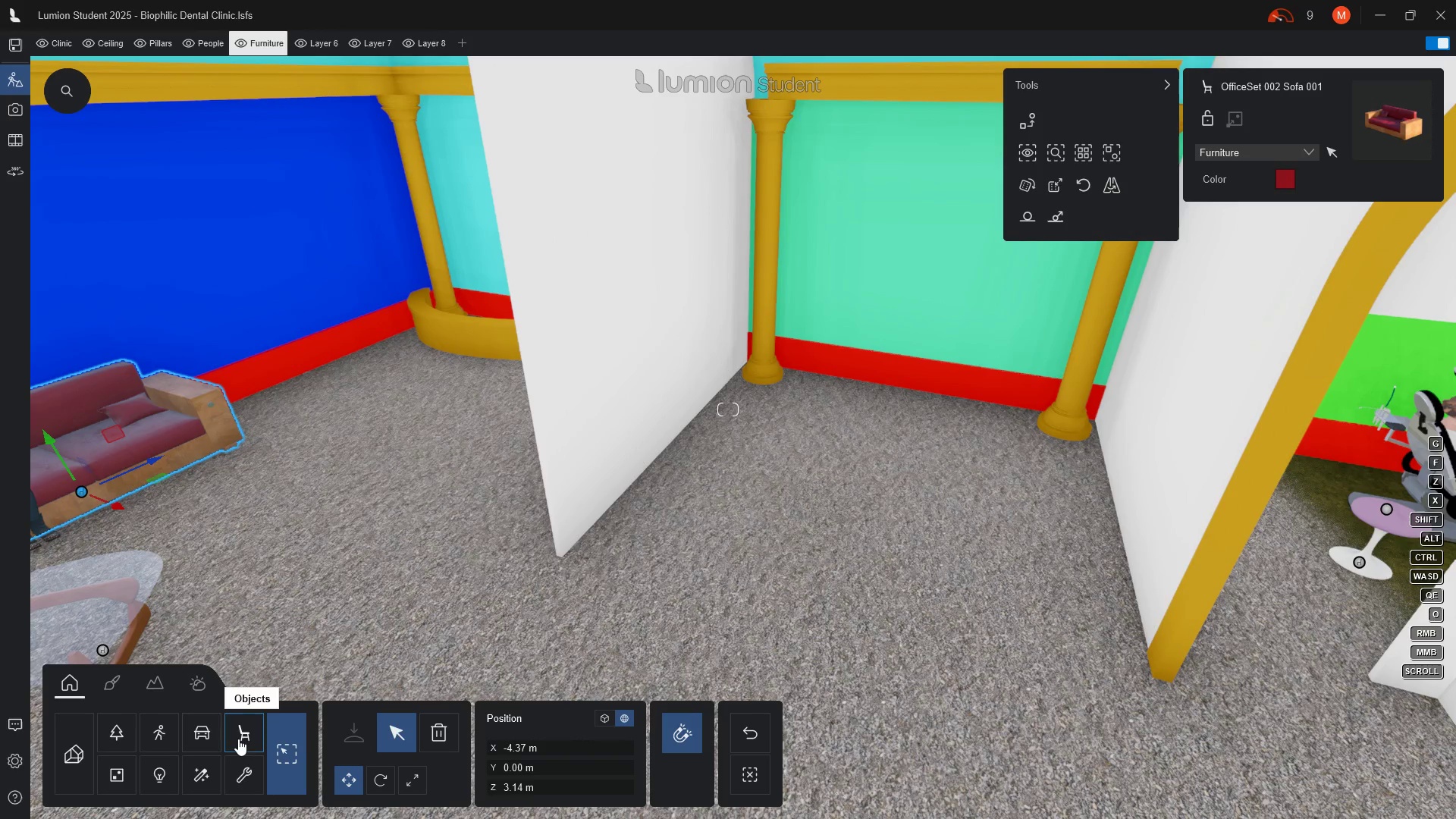 
left_click([238, 739])
 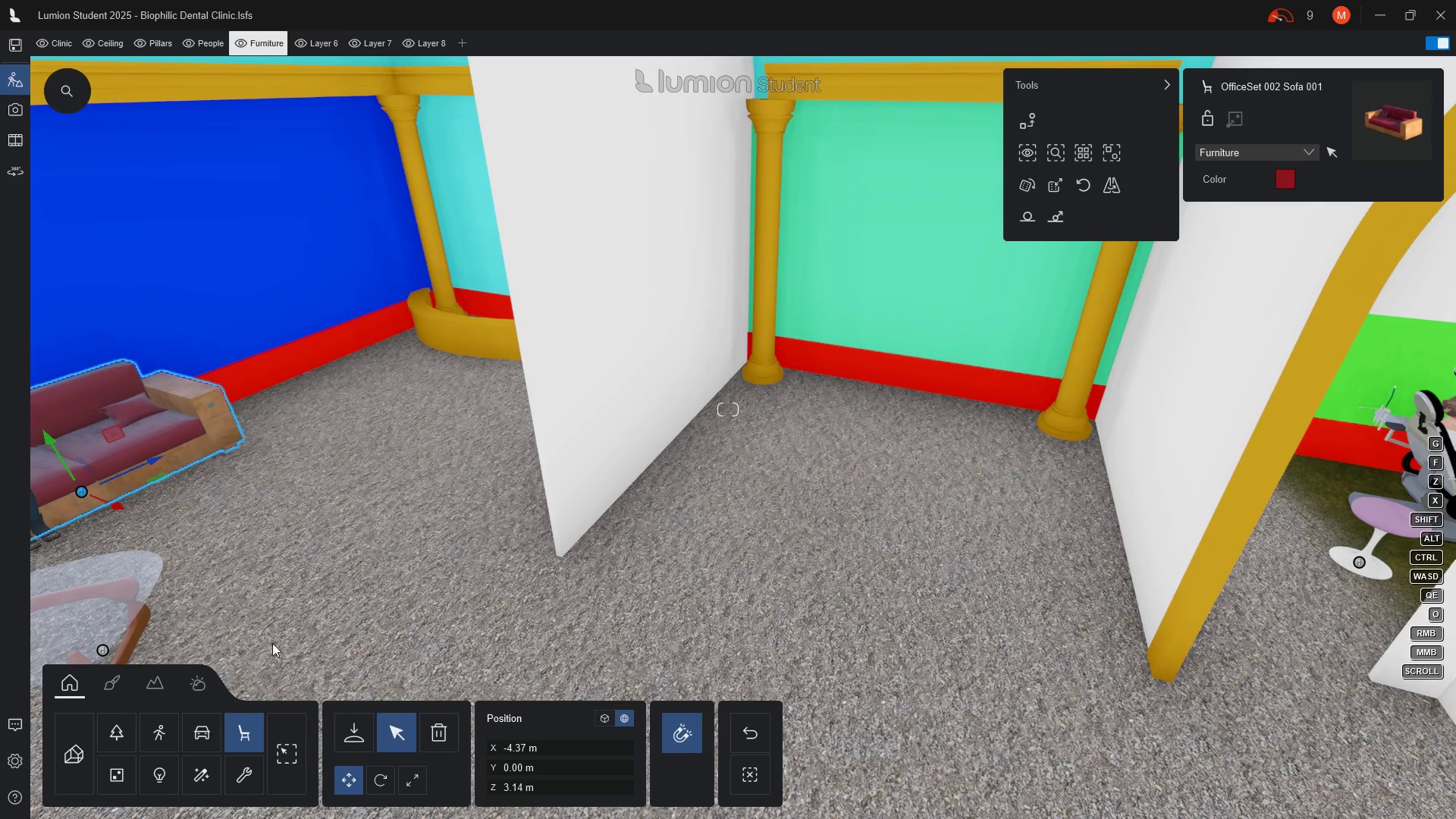 
left_click_drag(start_coordinate=[342, 739], to_coordinate=[347, 739])
 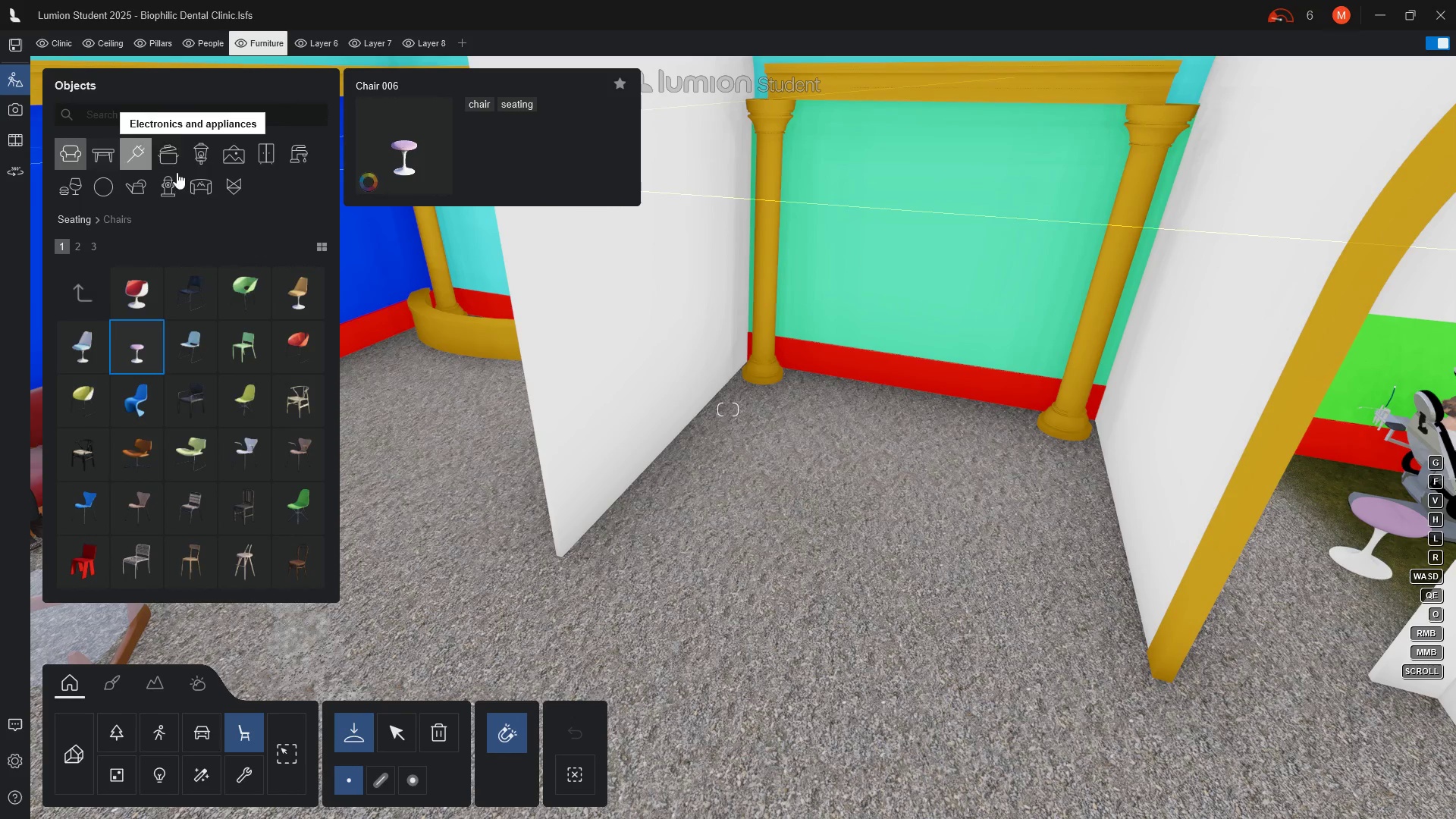 
wait(8.69)
 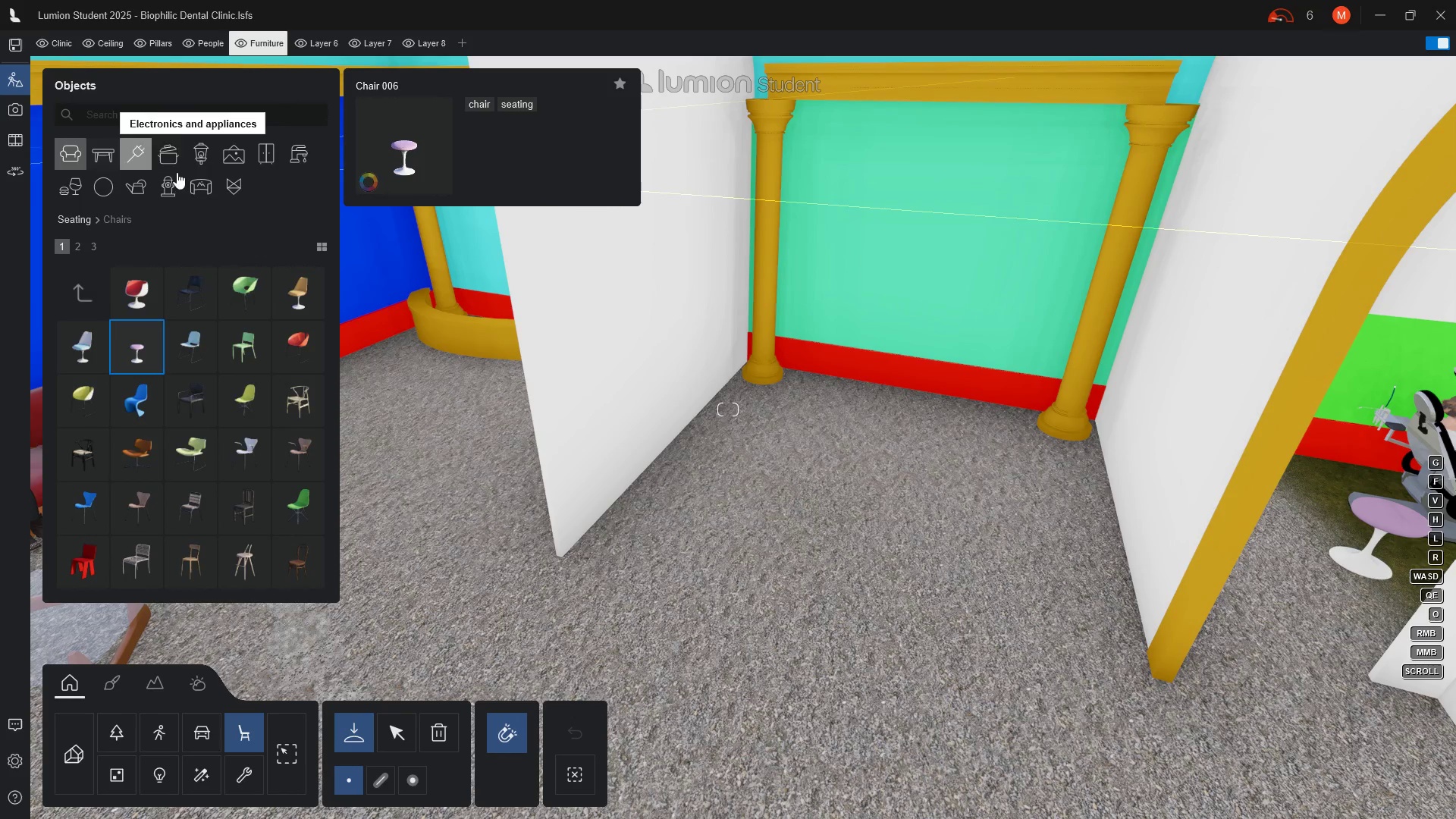 
left_click([143, 159])
 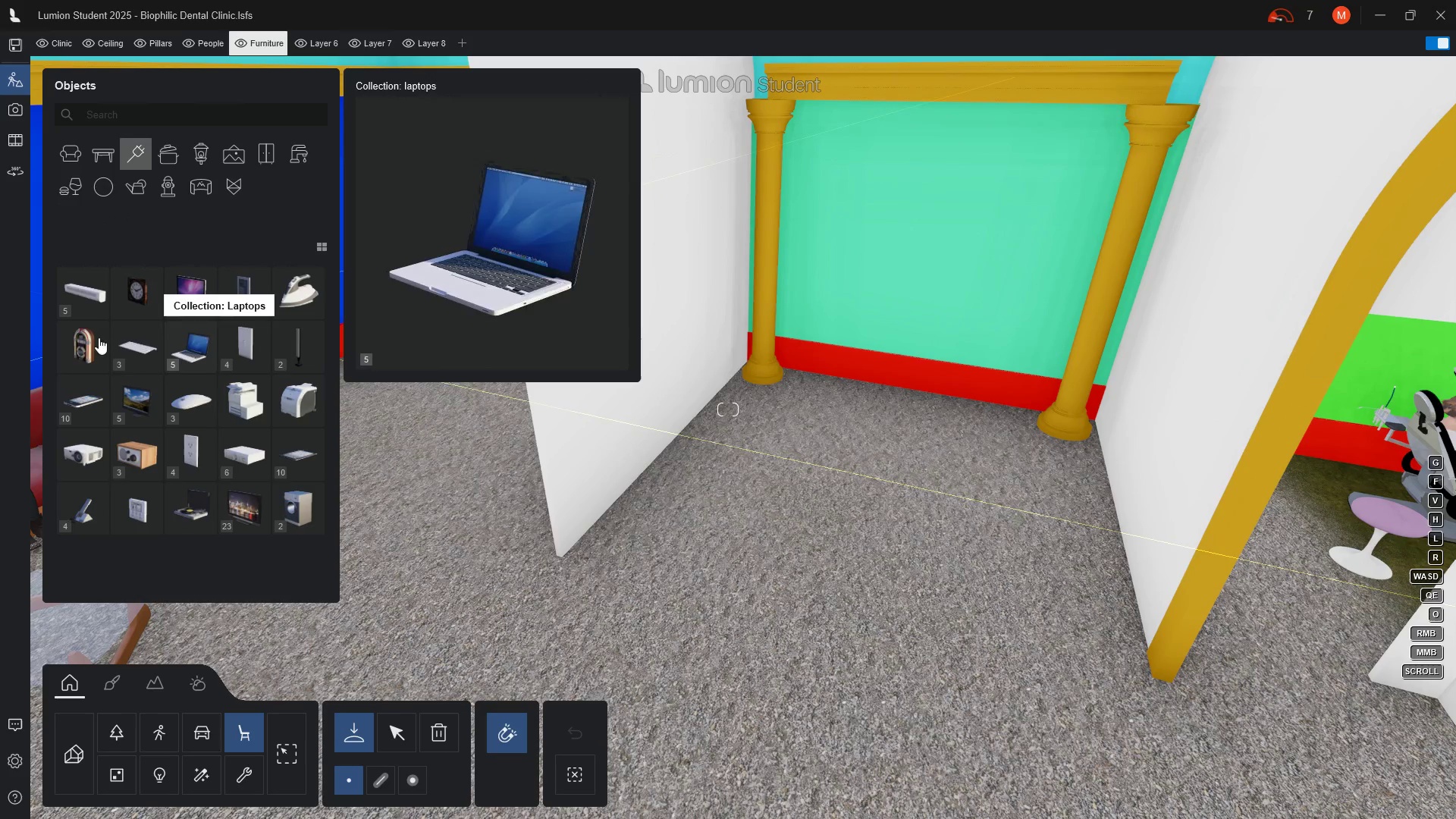 
wait(6.96)
 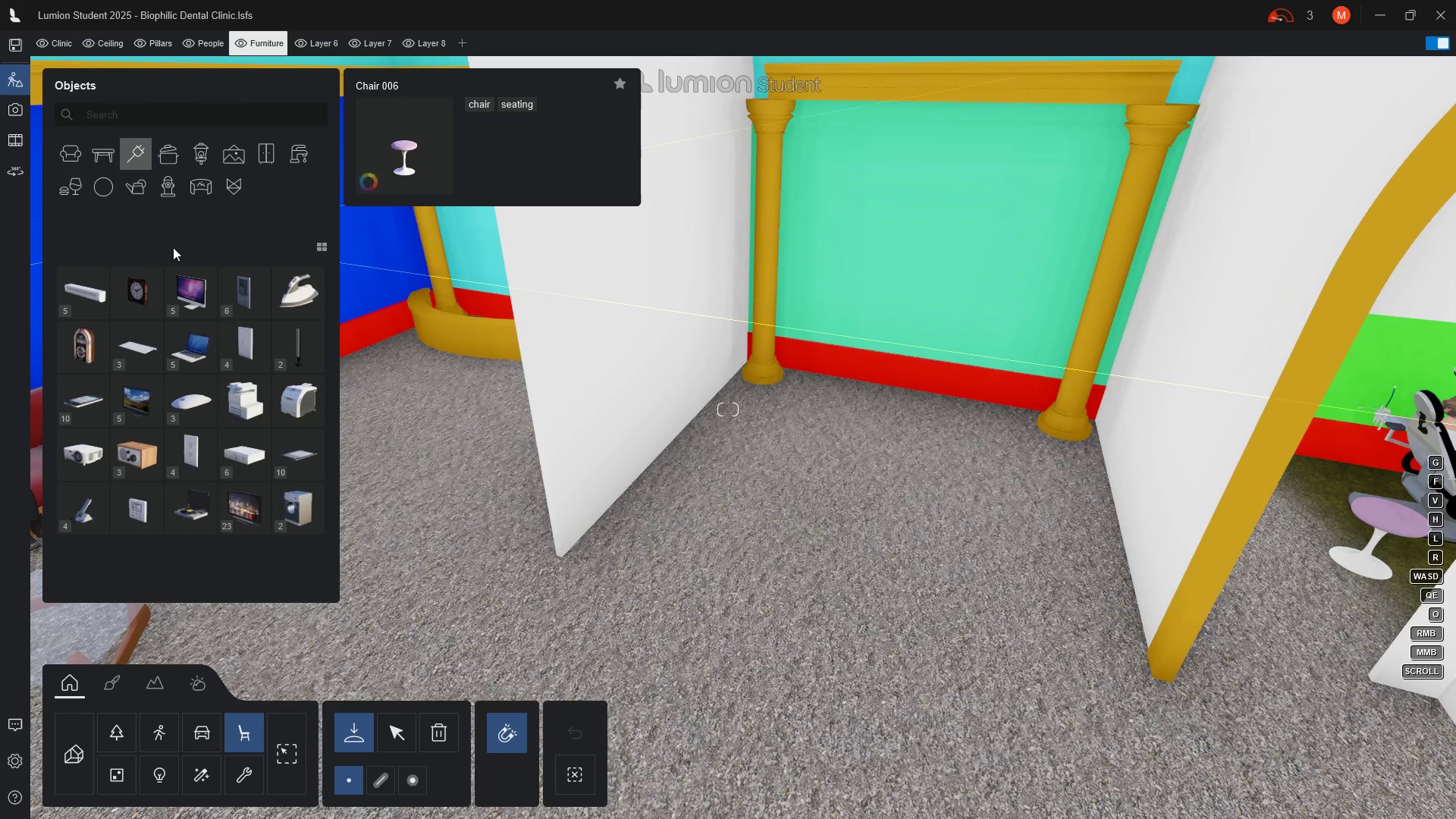 
mouse_move([143, 389])
 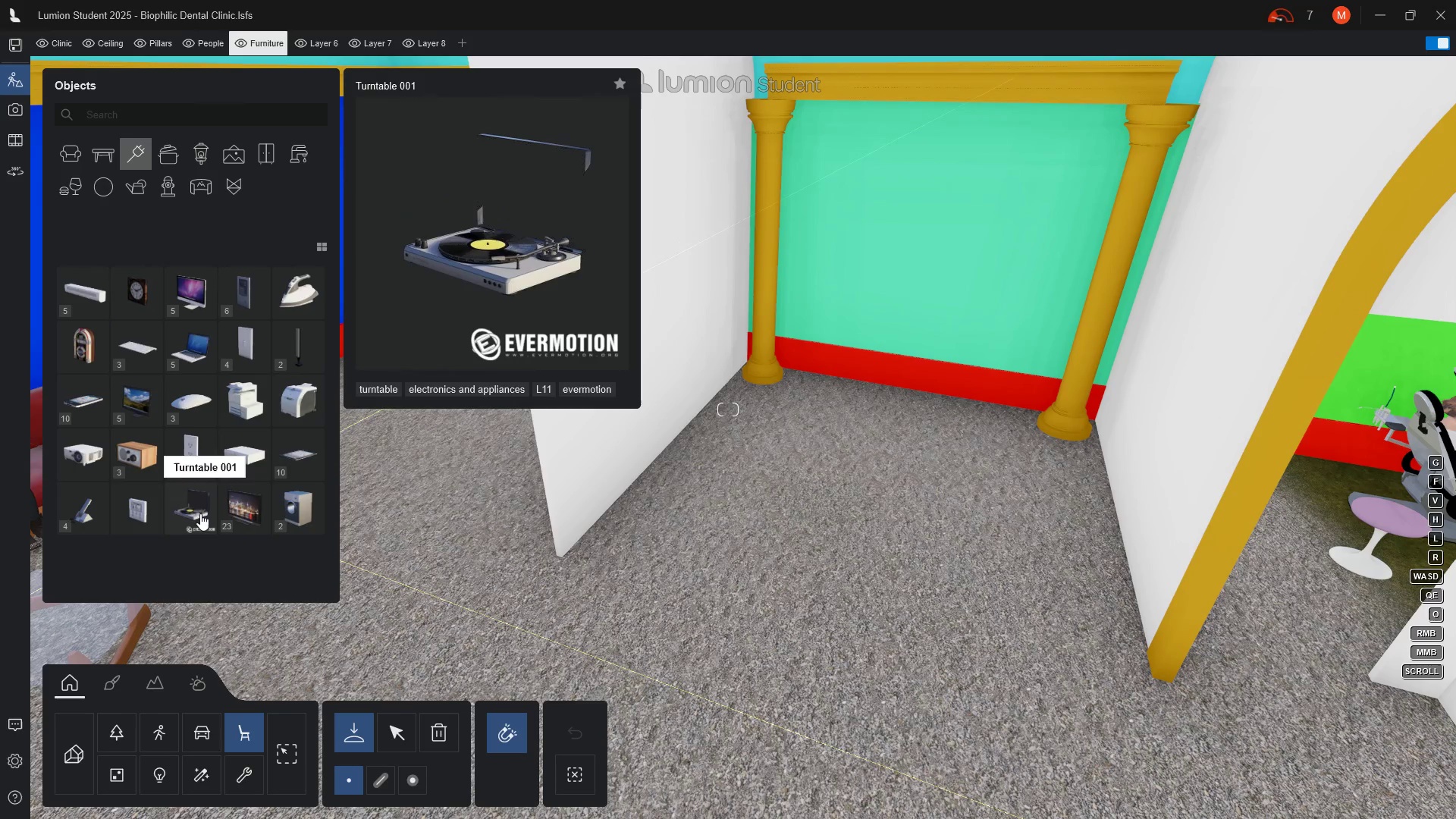 
wait(8.53)
 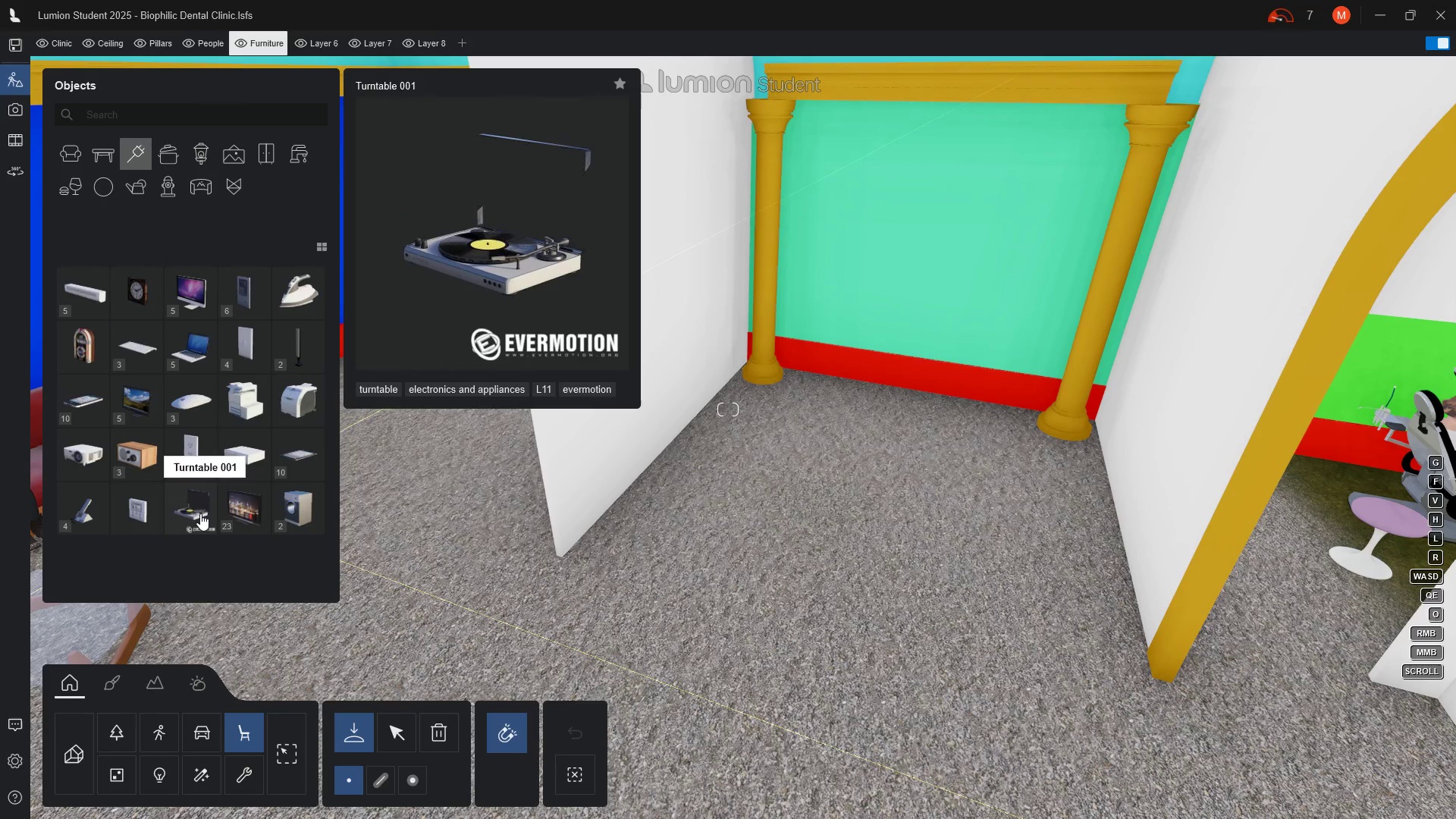 
mouse_move([215, 520])
 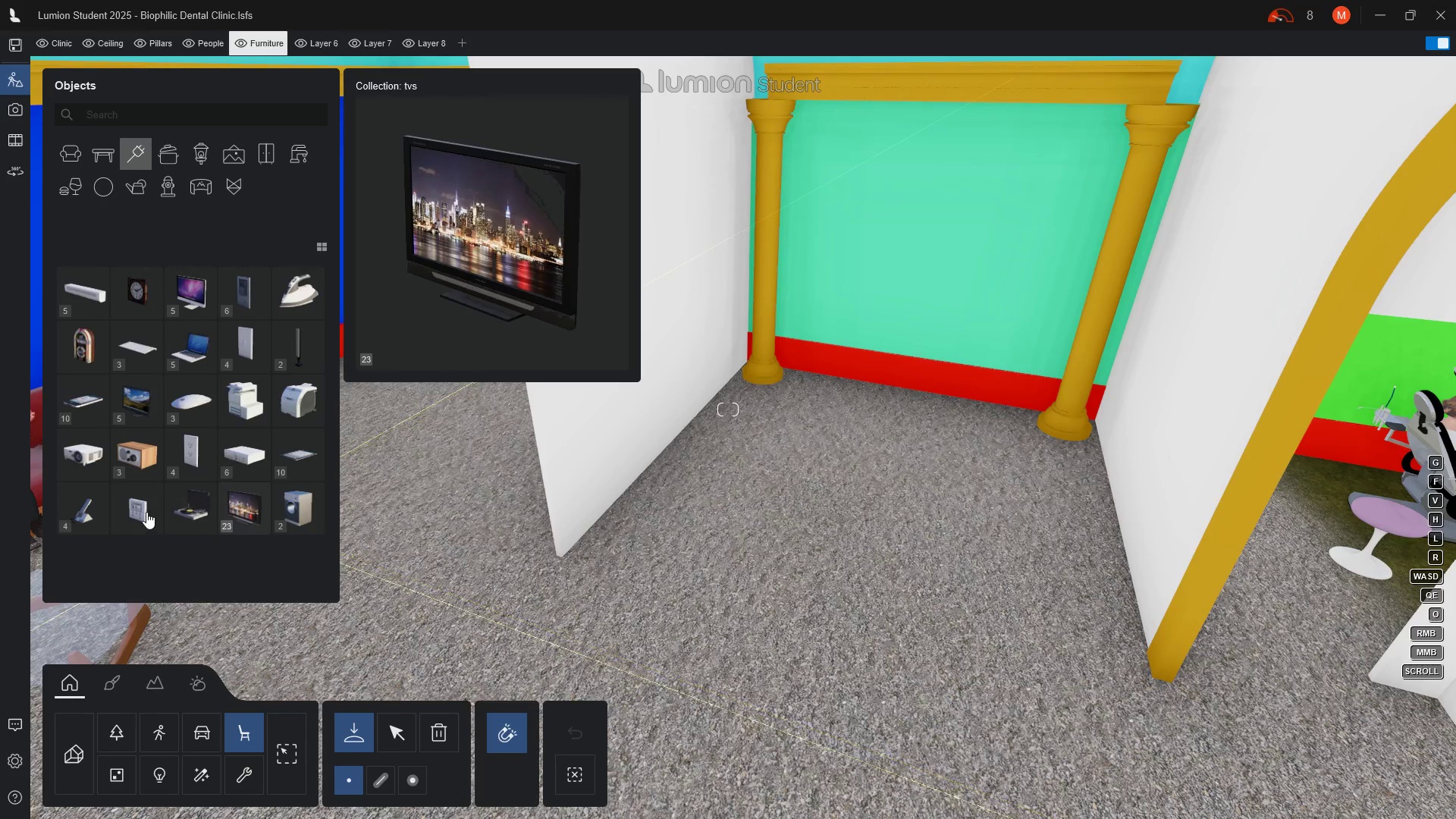 
mouse_move([134, 495])
 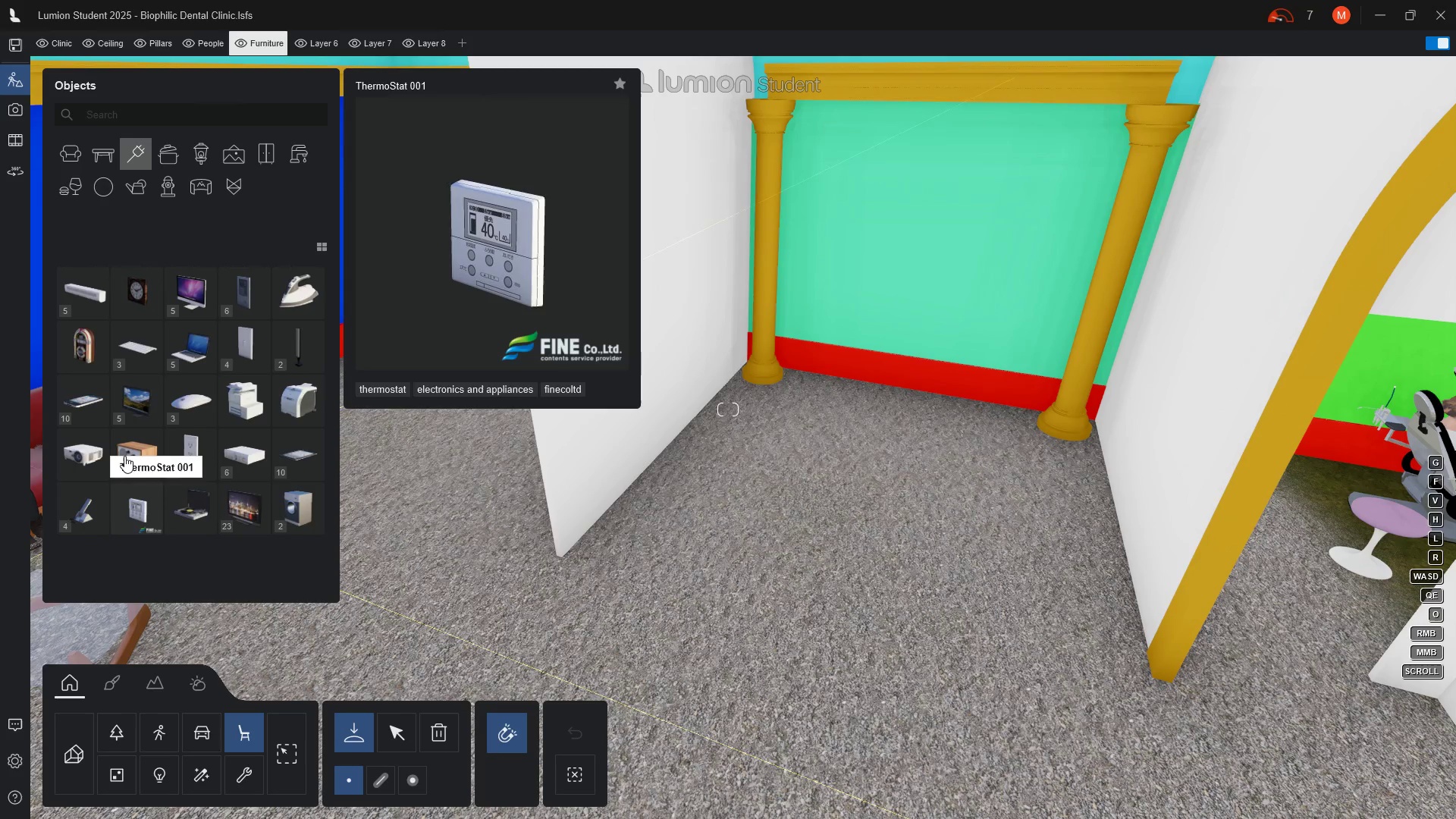 
mouse_move([130, 478])
 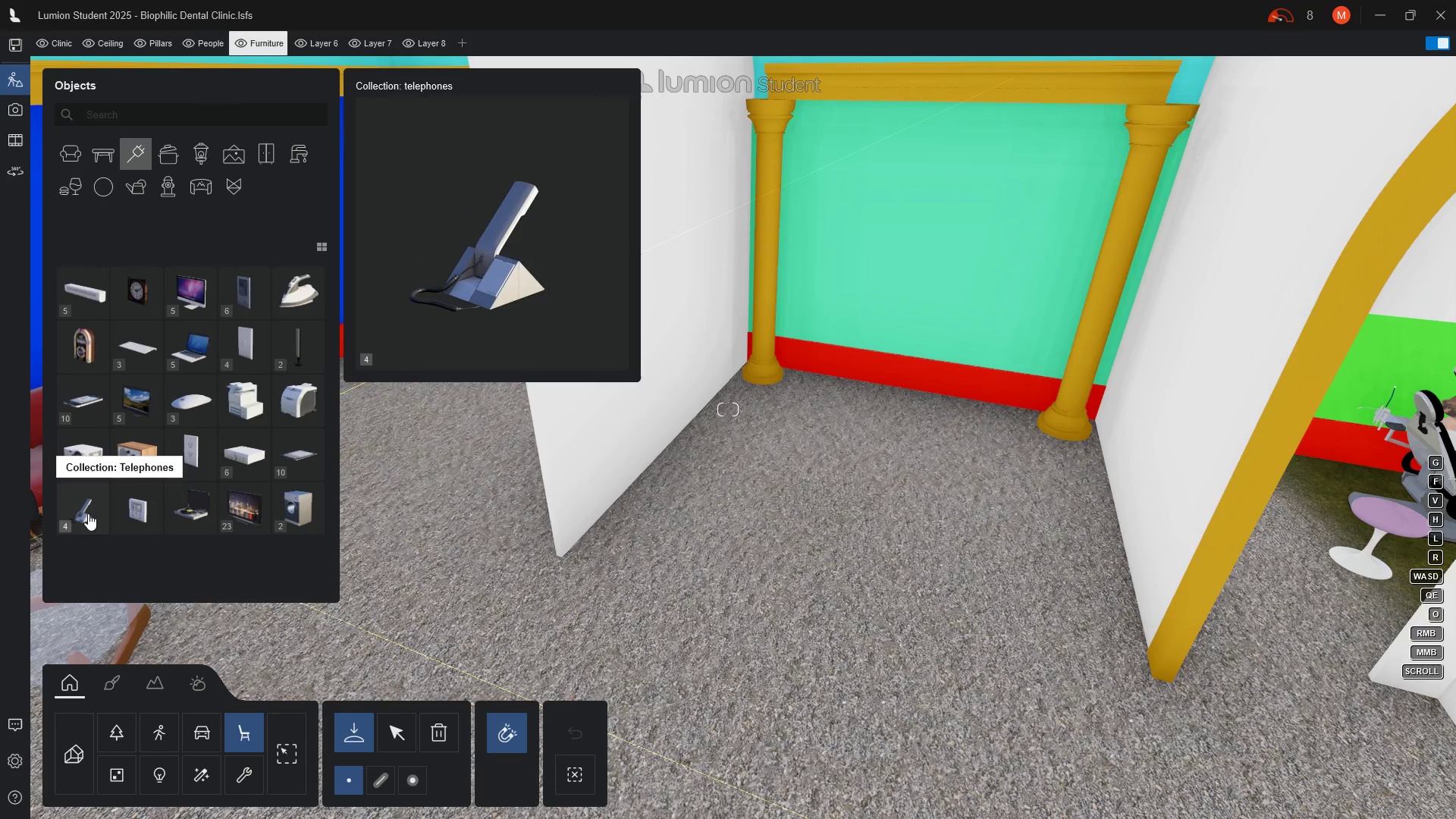 
left_click([88, 513])
 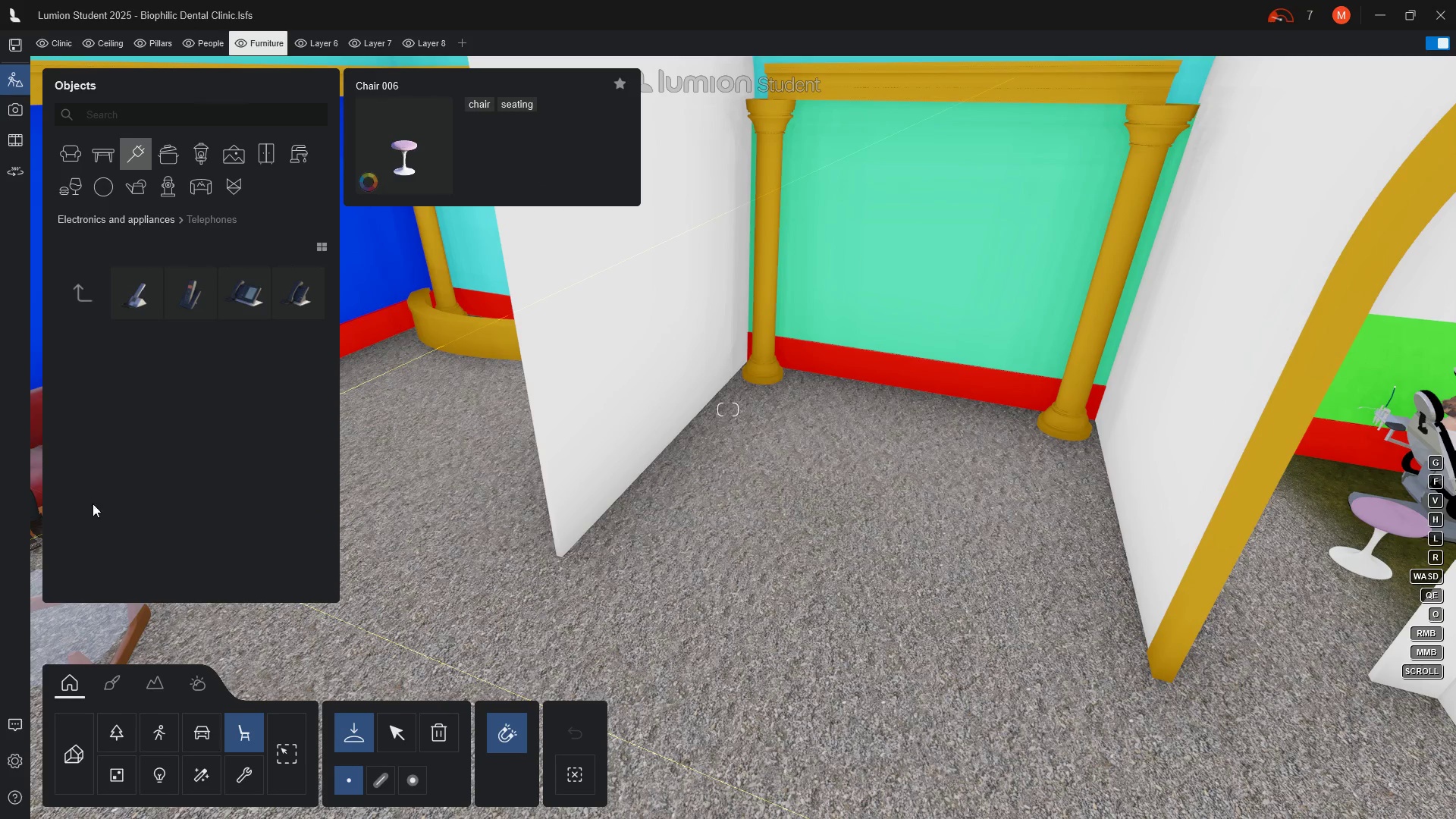 
mouse_move([175, 312])
 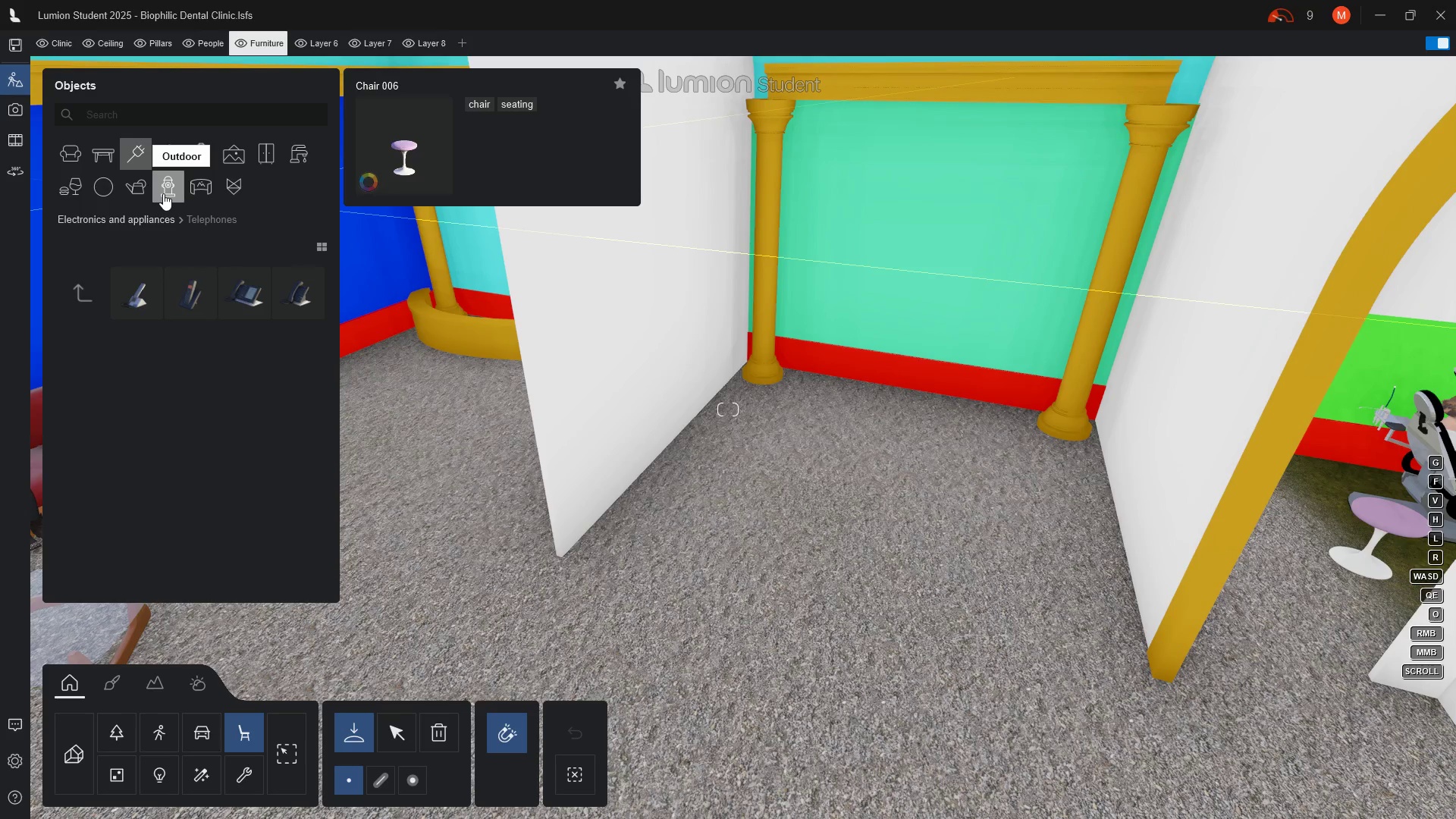 
wait(12.41)
 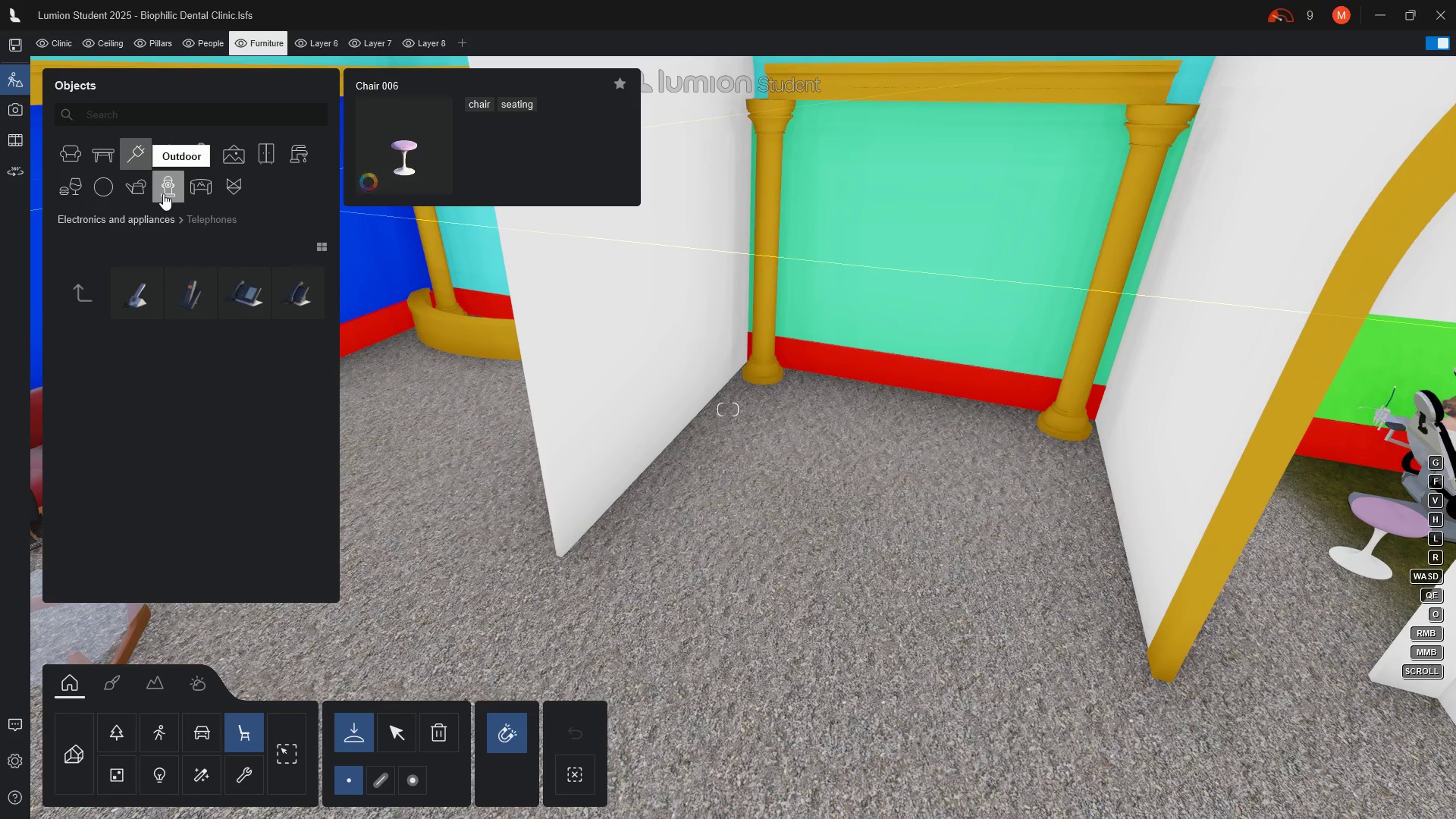 
left_click([102, 189])
 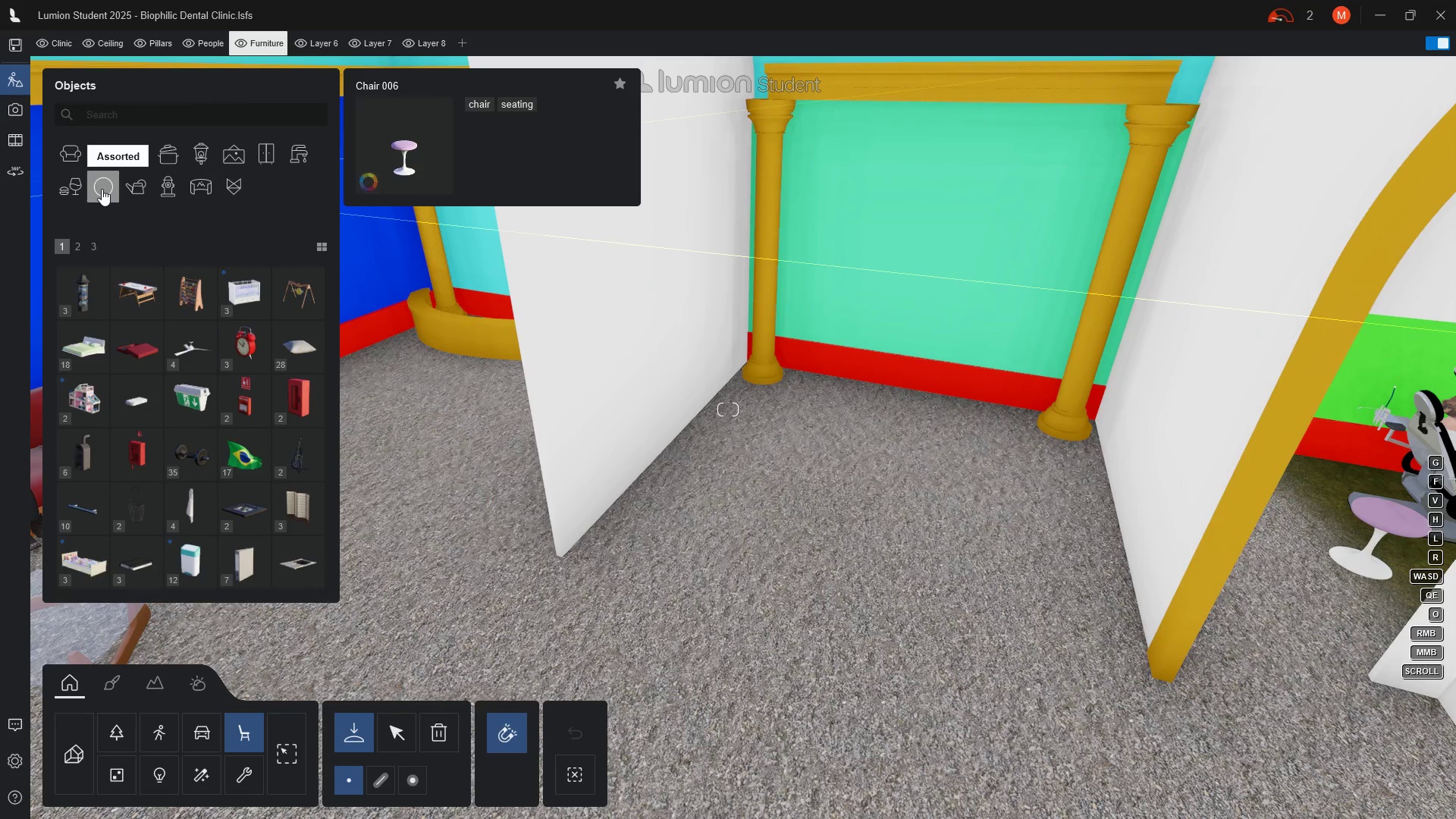 
mouse_move([208, 303])
 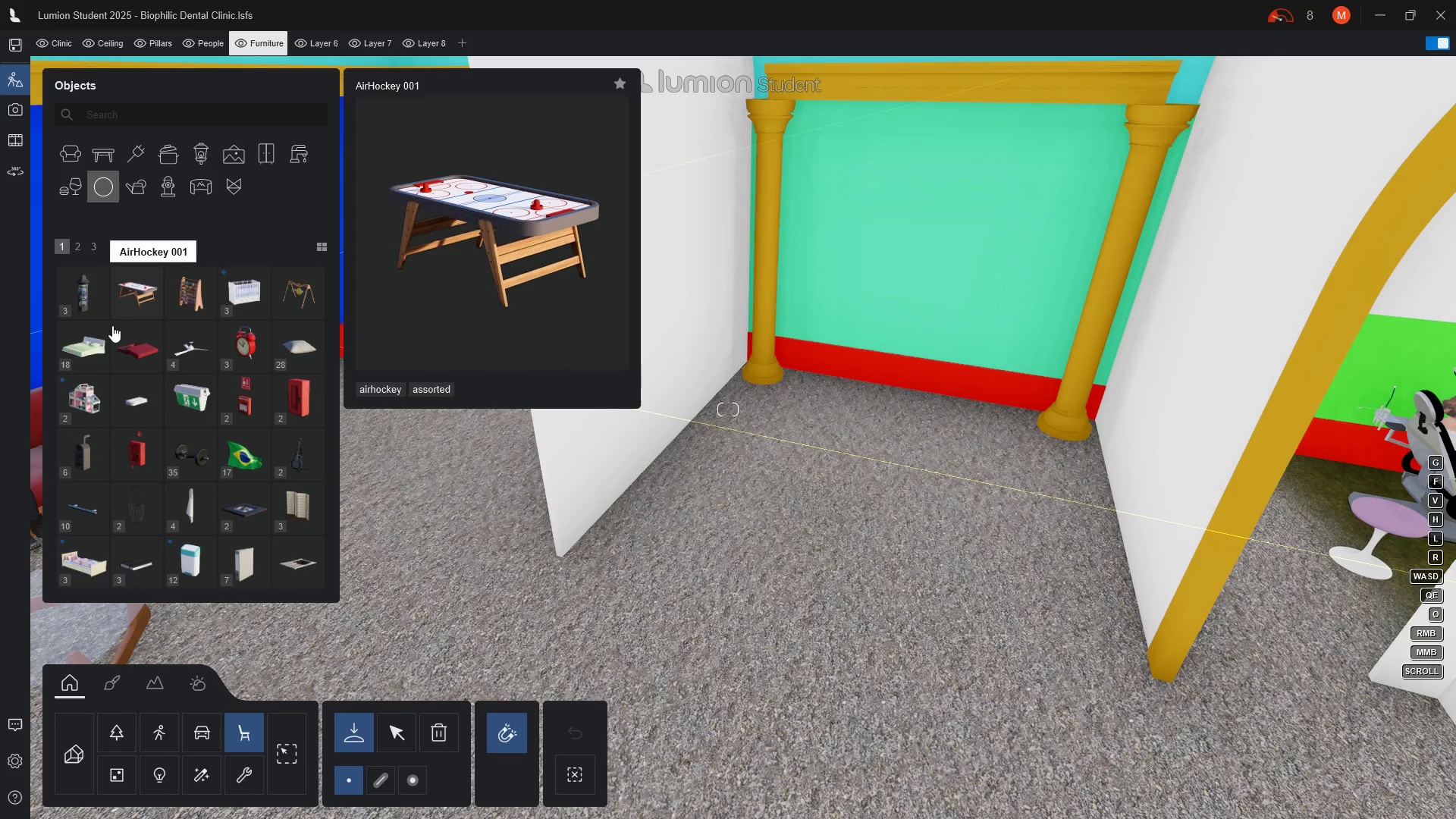 
mouse_move([99, 365])
 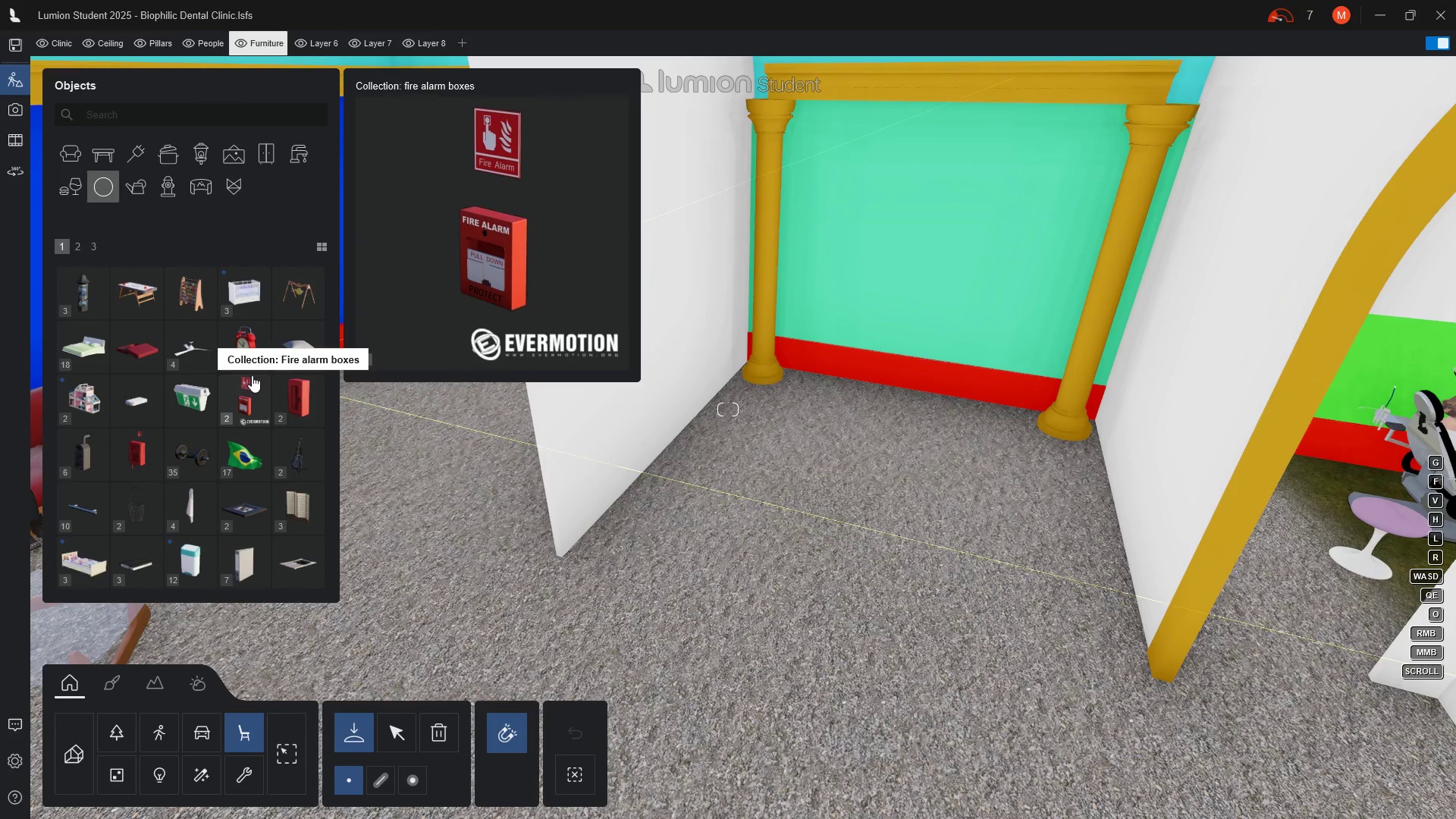 
wait(9.17)
 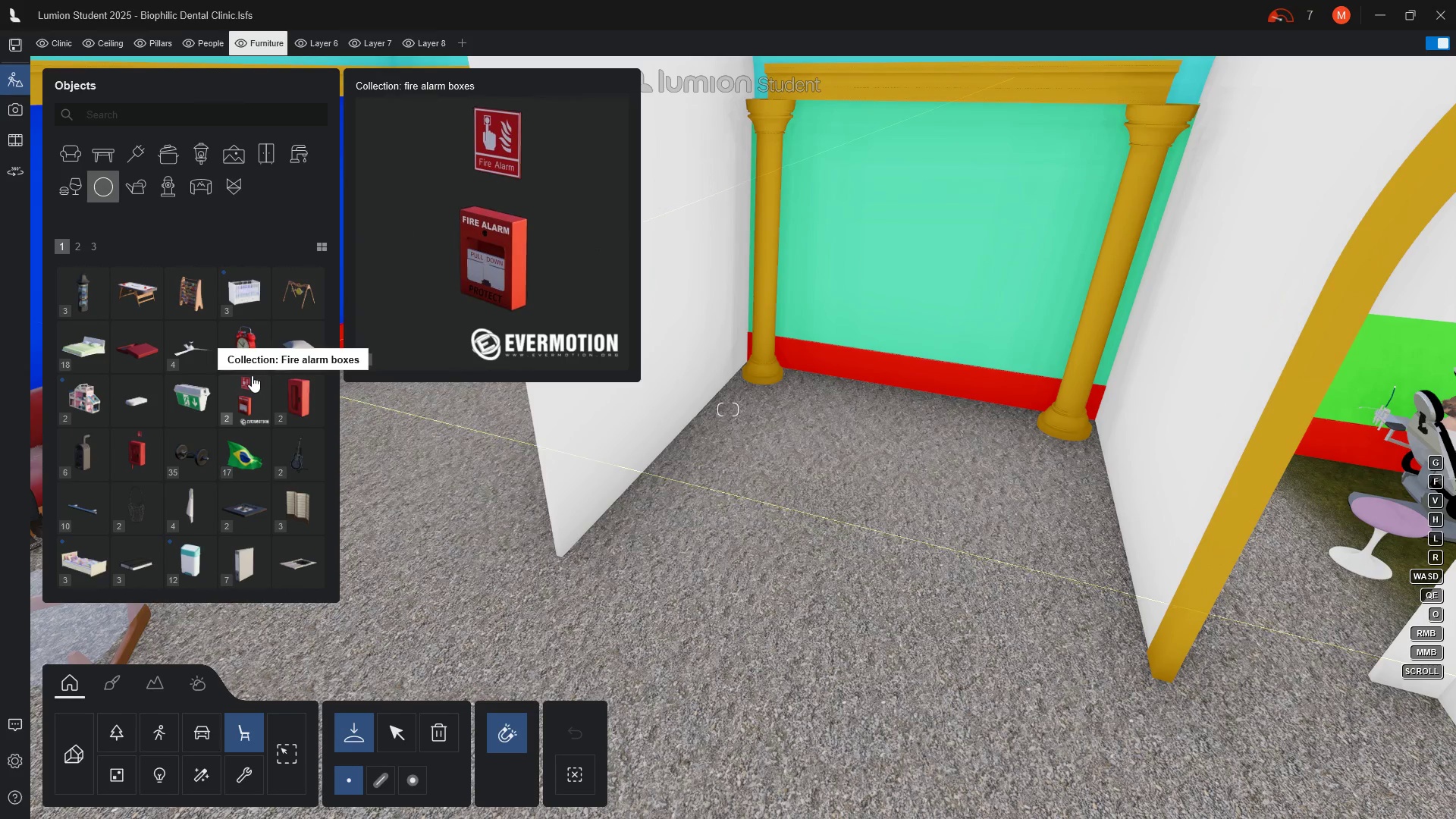 
mouse_move([95, 485])
 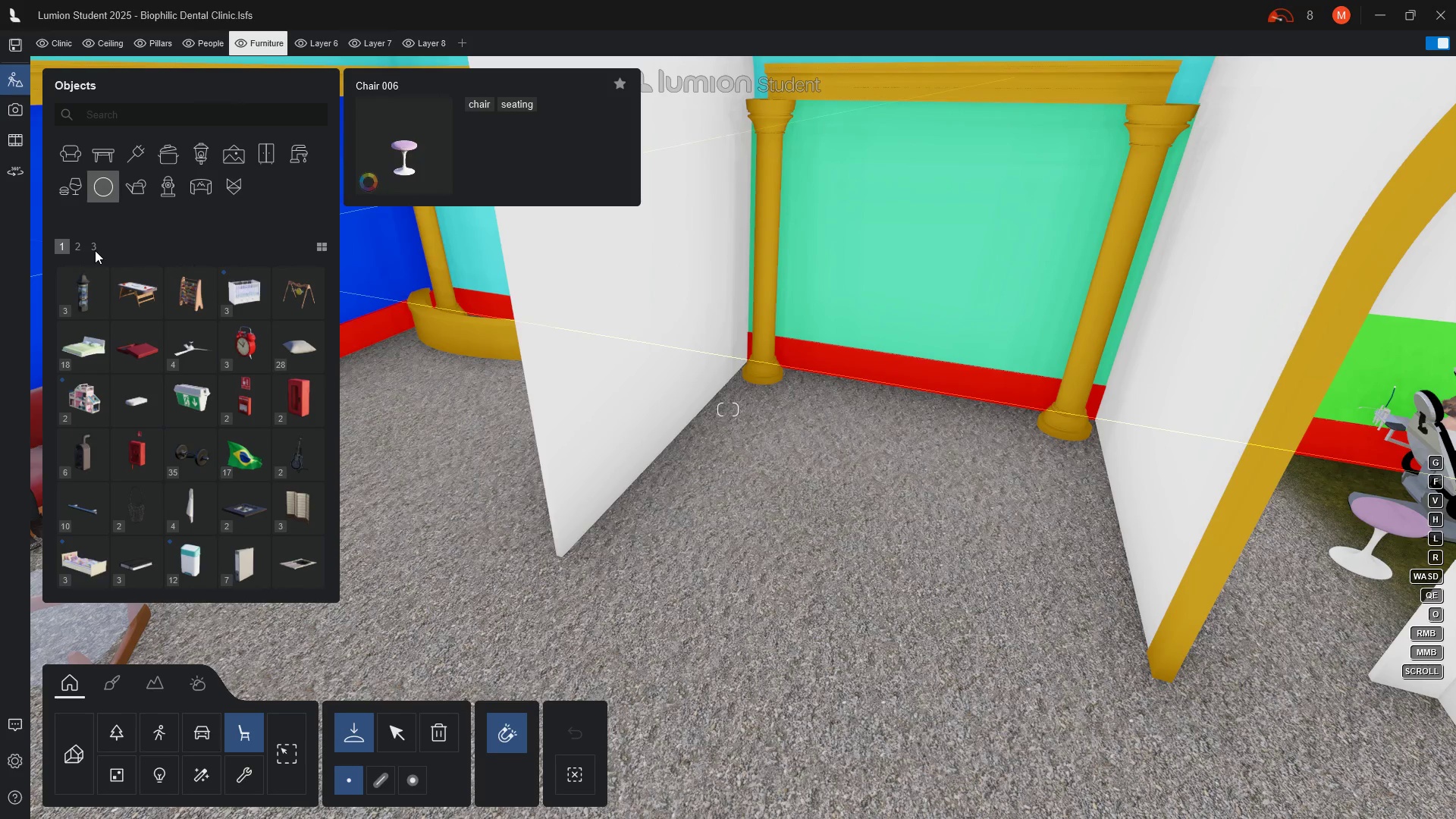 
wait(9.3)
 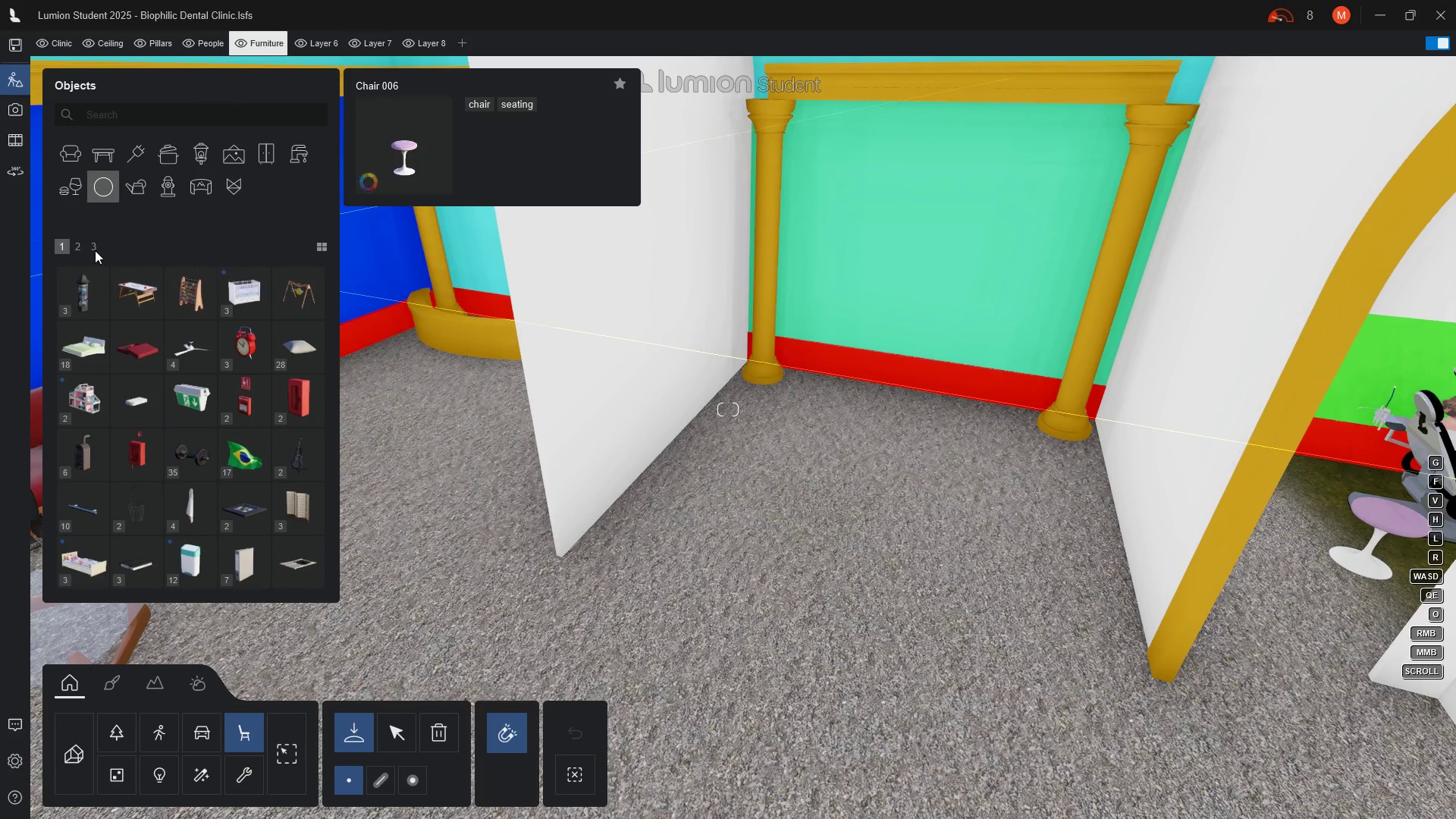 
mouse_move([265, 420])
 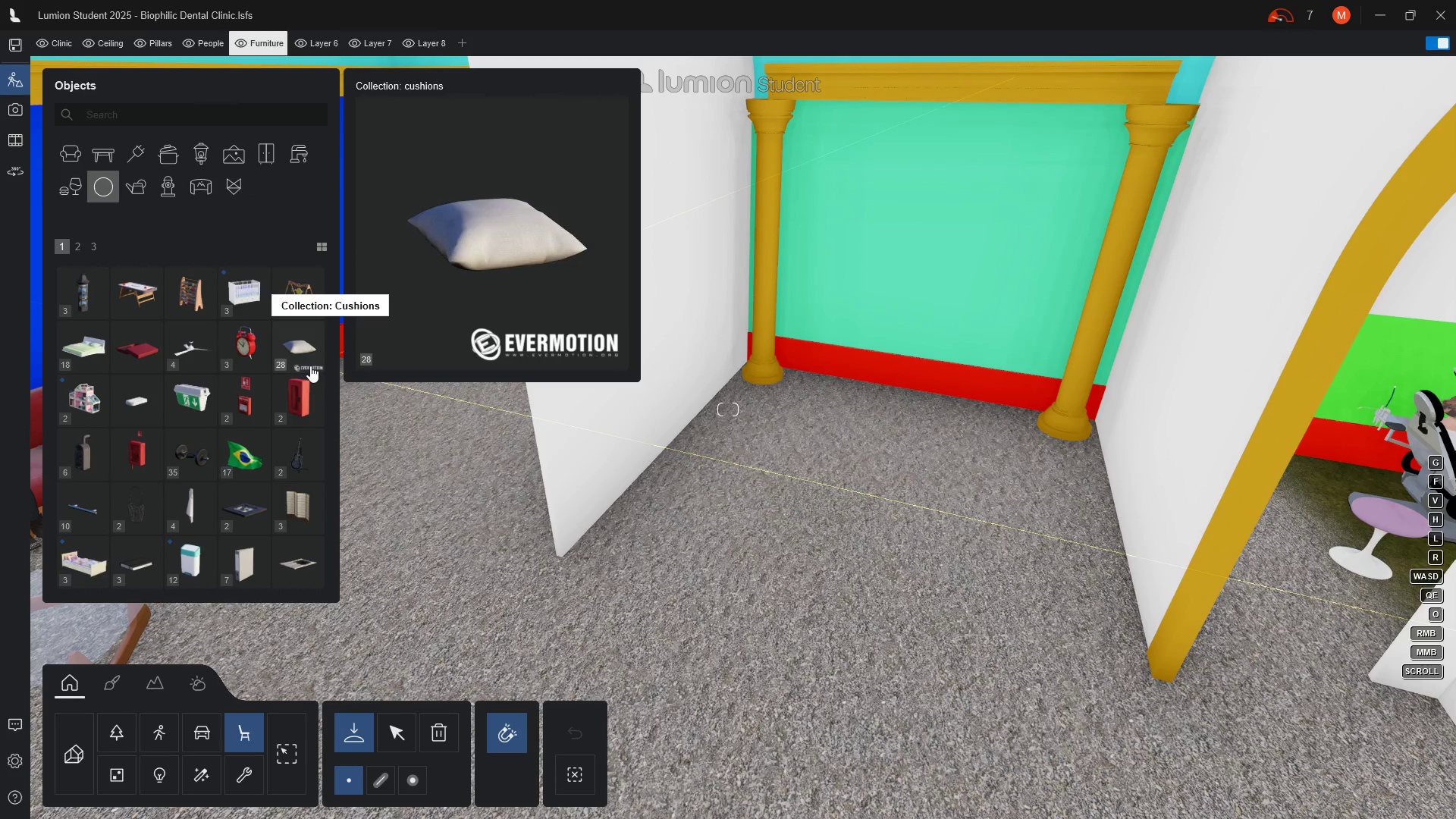 
wait(10.22)
 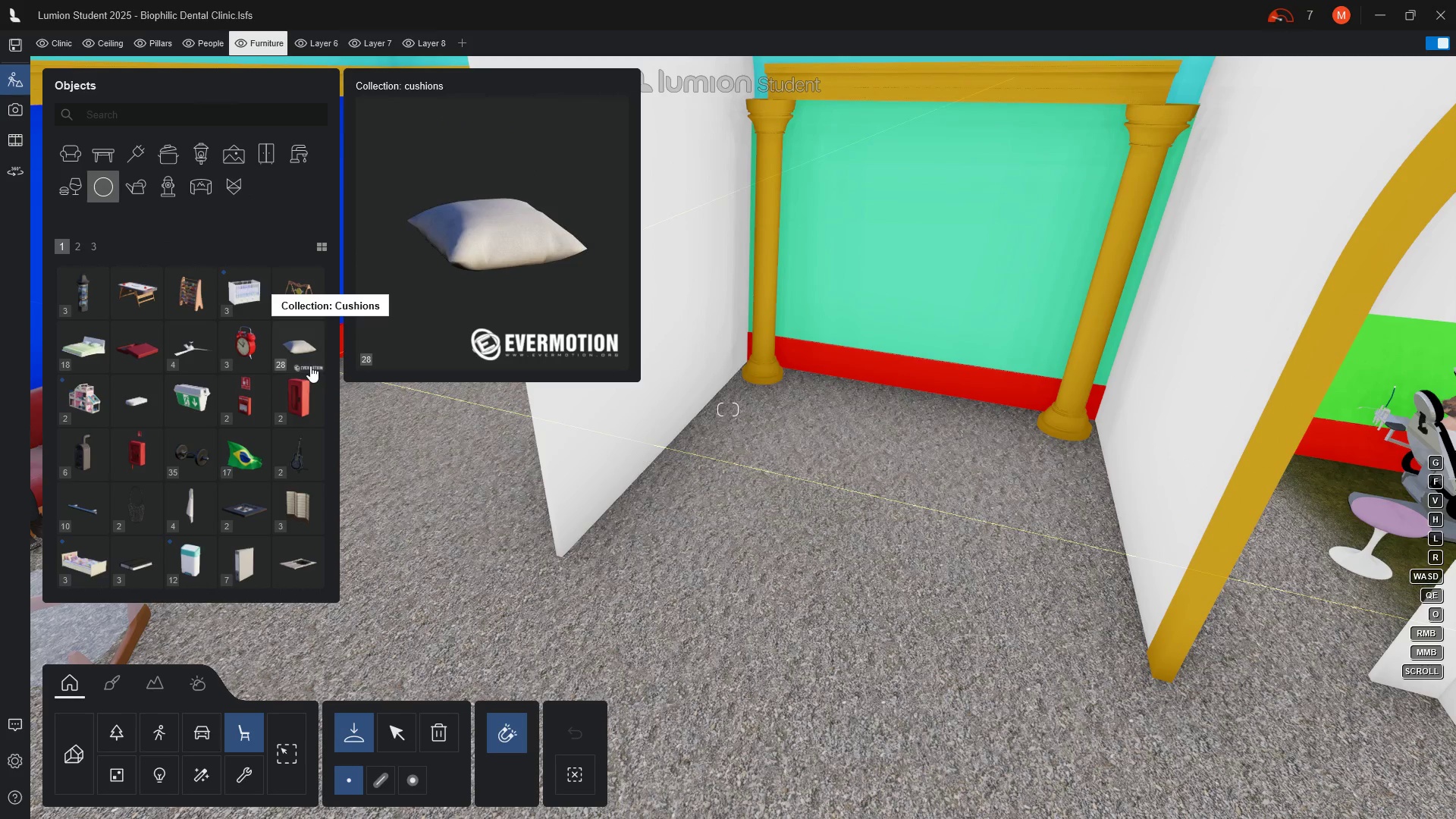 
left_click([76, 248])
 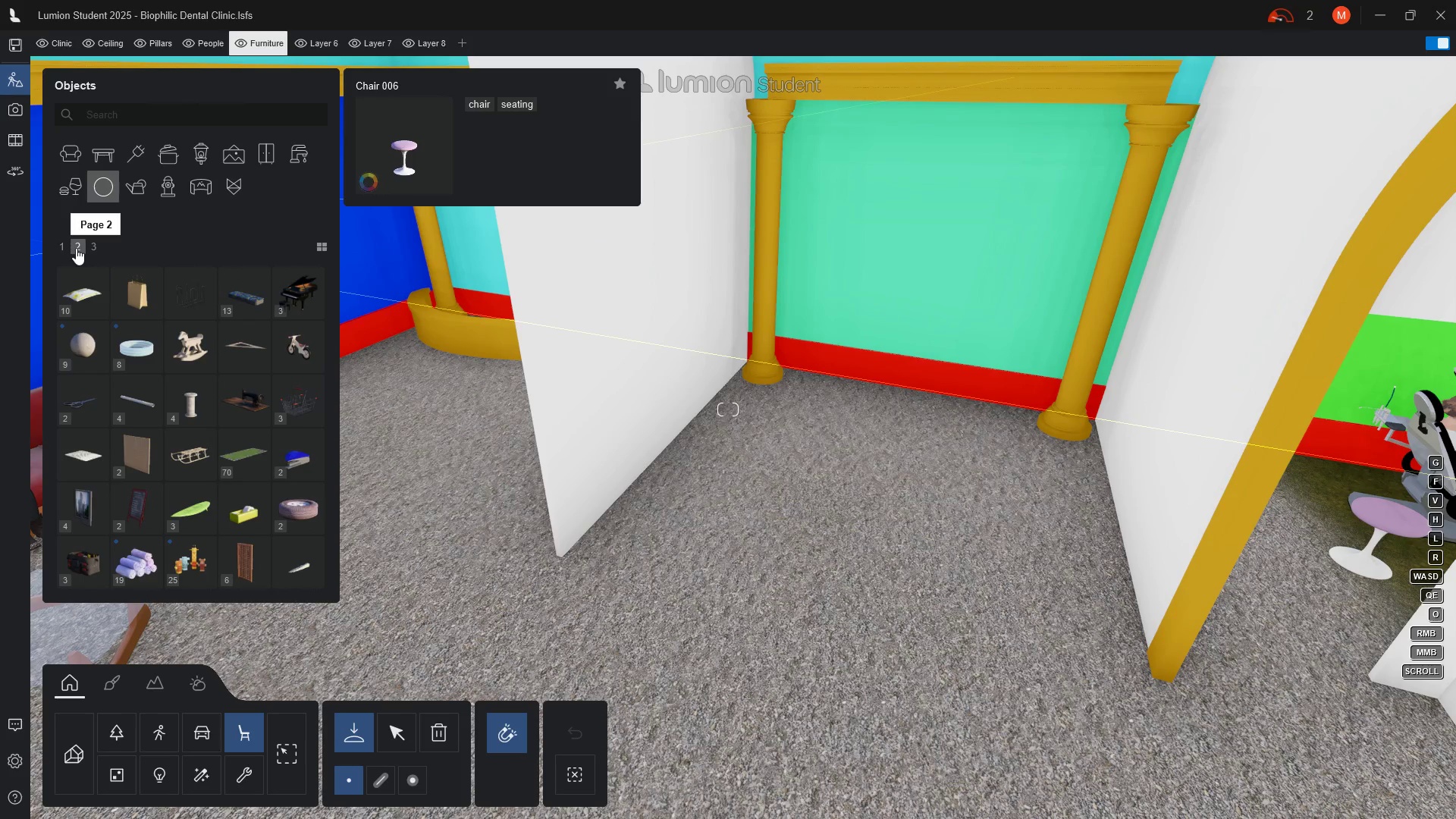 
mouse_move([118, 299])
 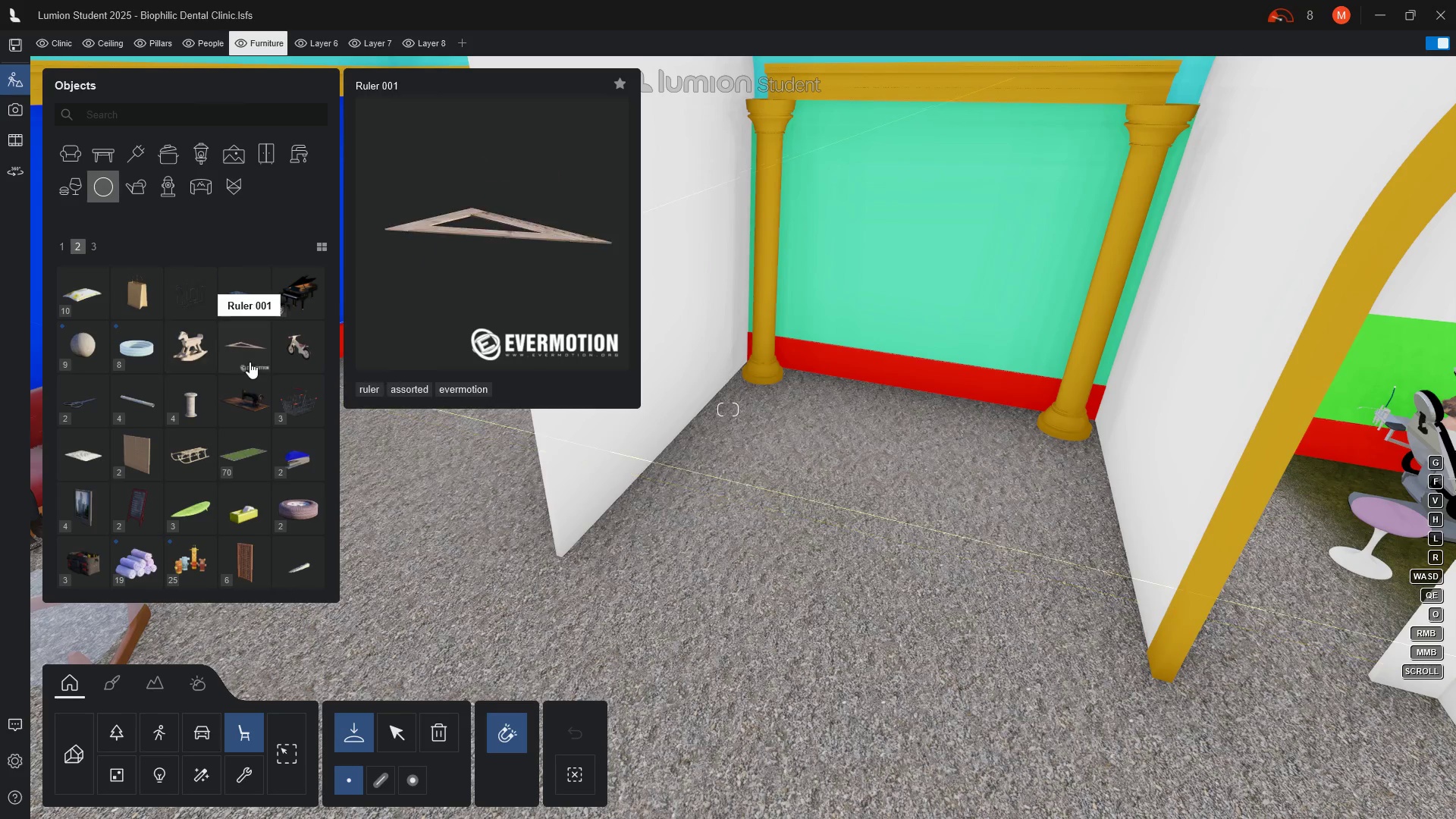 
wait(5.28)
 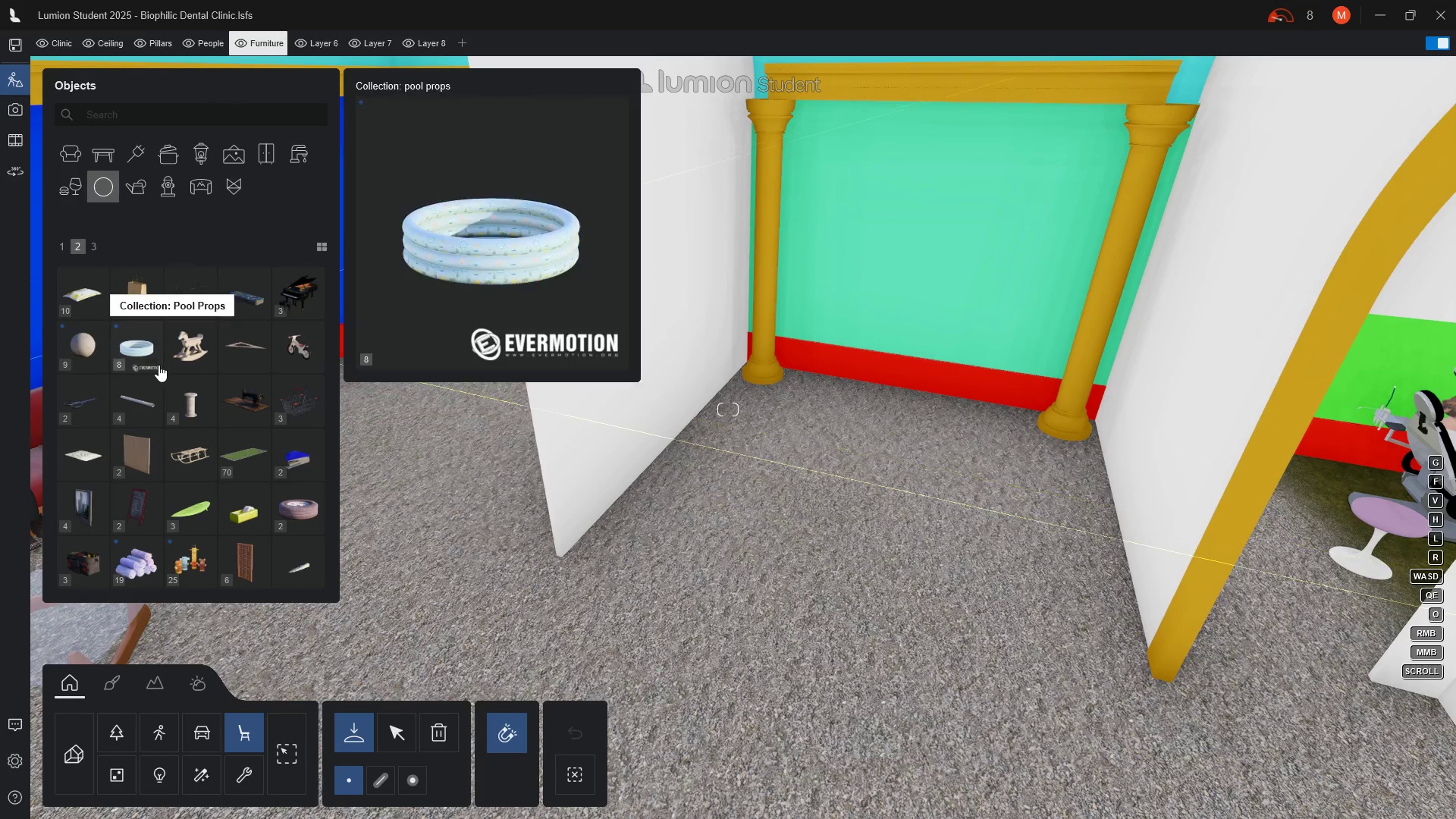 
mouse_move([177, 422])
 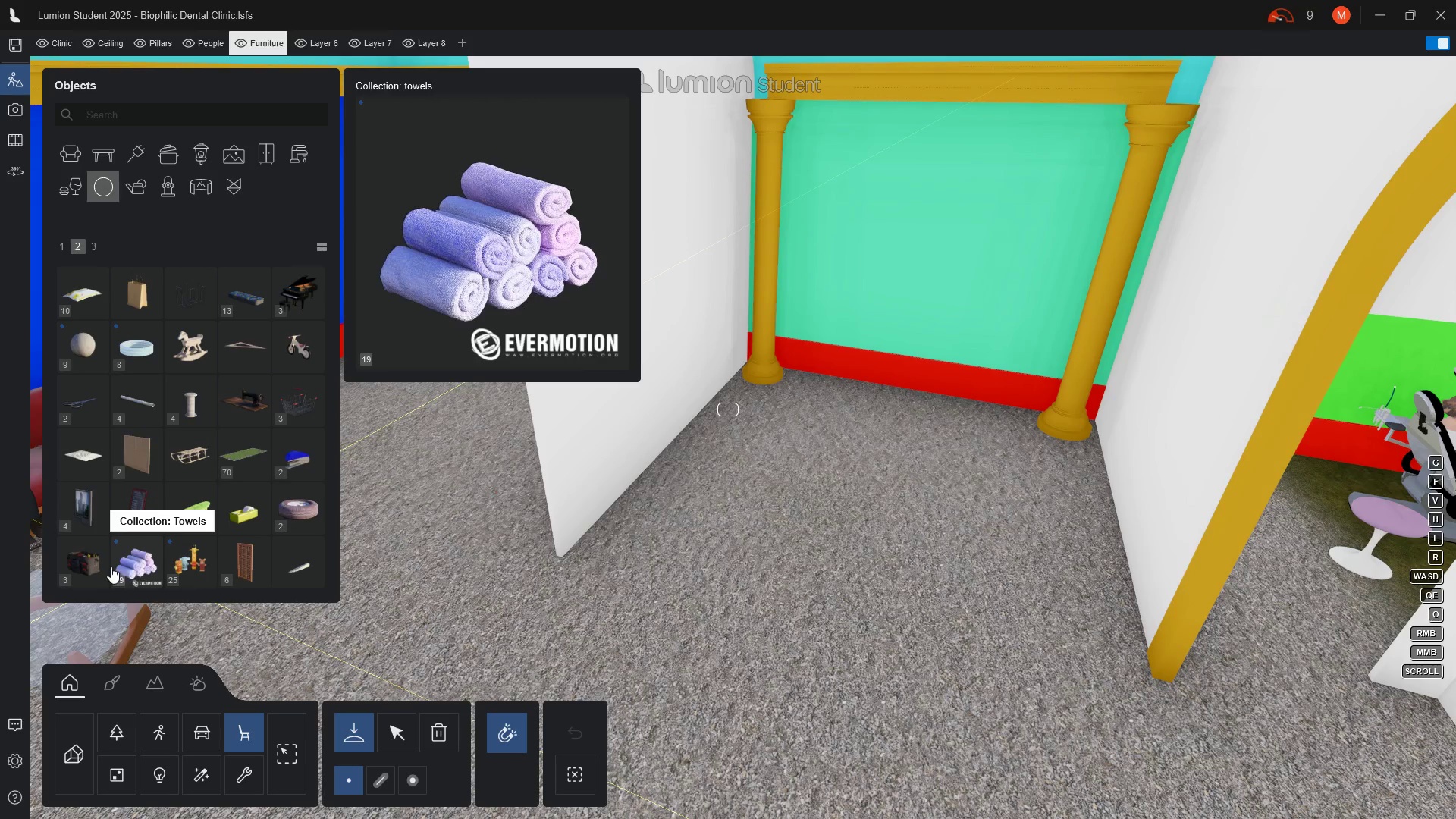 
wait(10.86)
 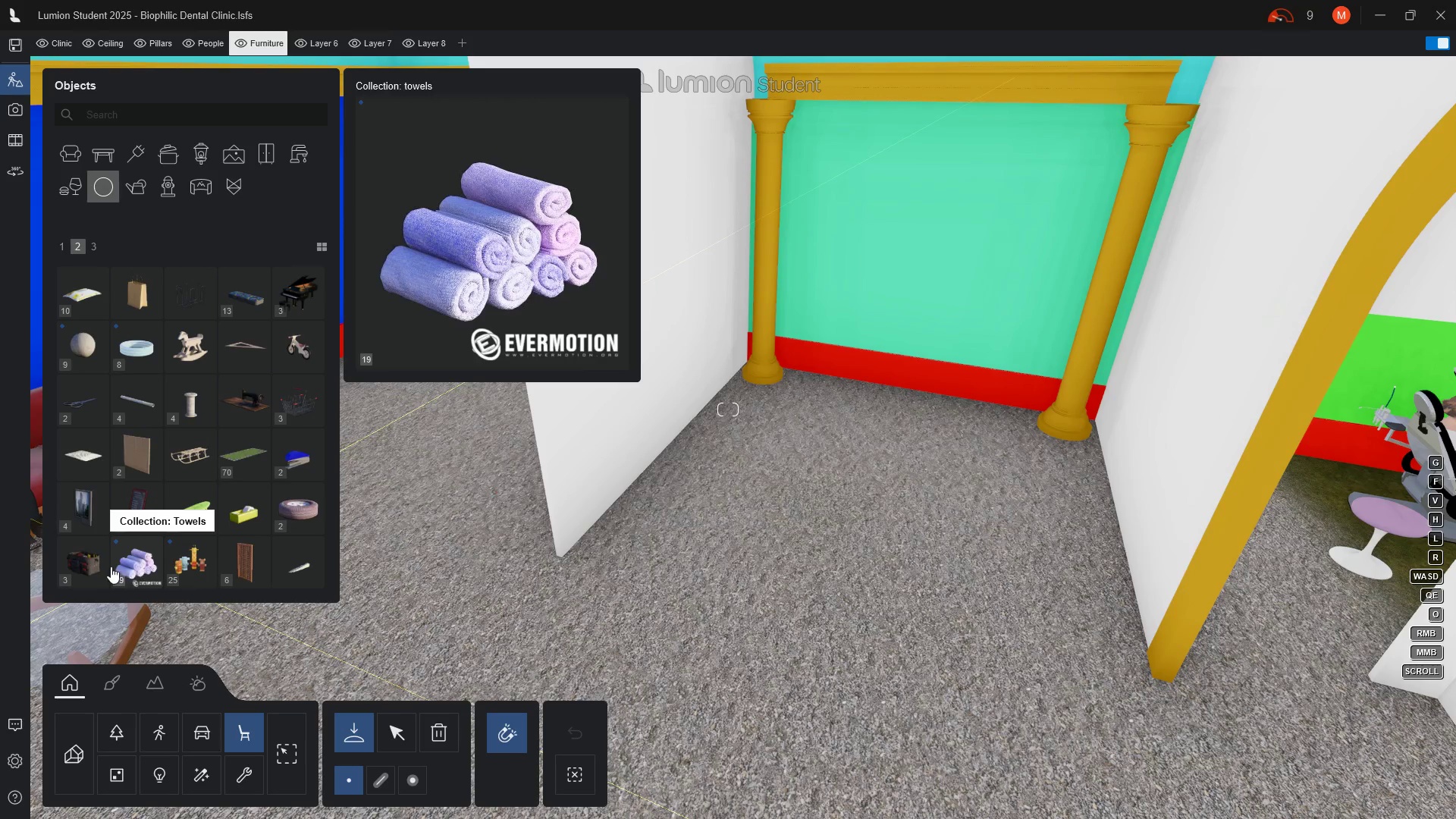 
left_click([97, 255])
 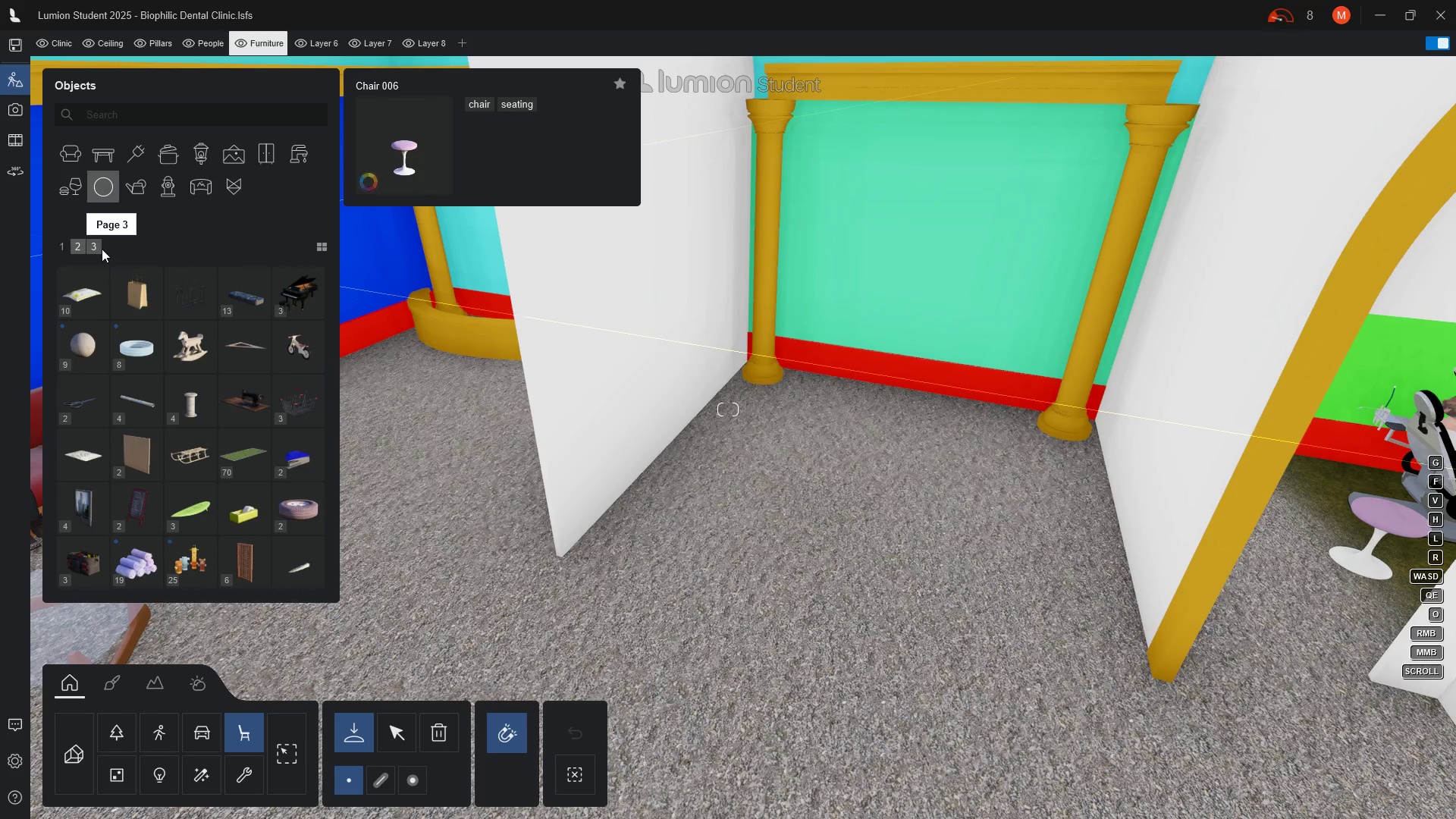 
left_click([93, 246])
 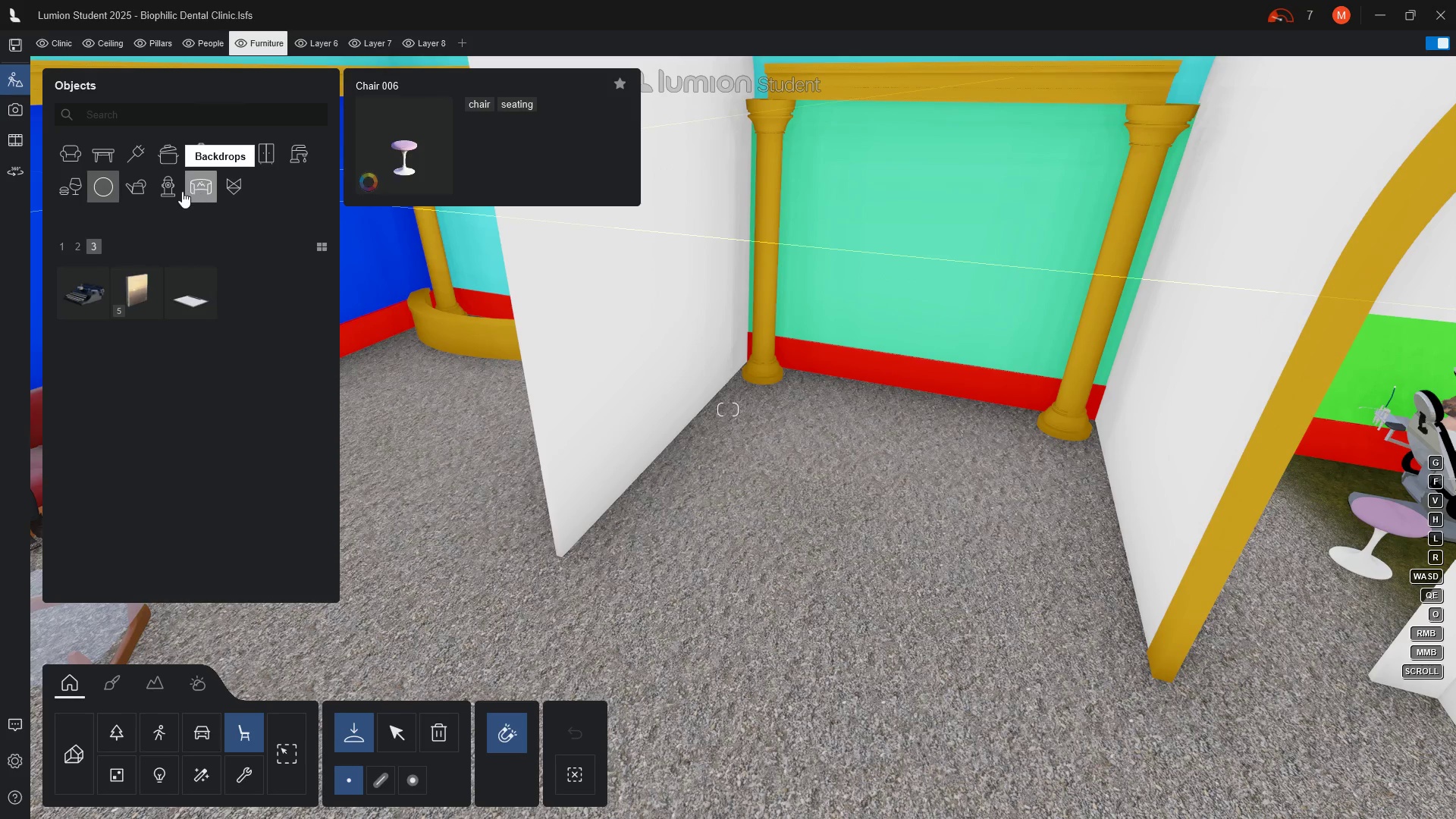 
wait(10.86)
 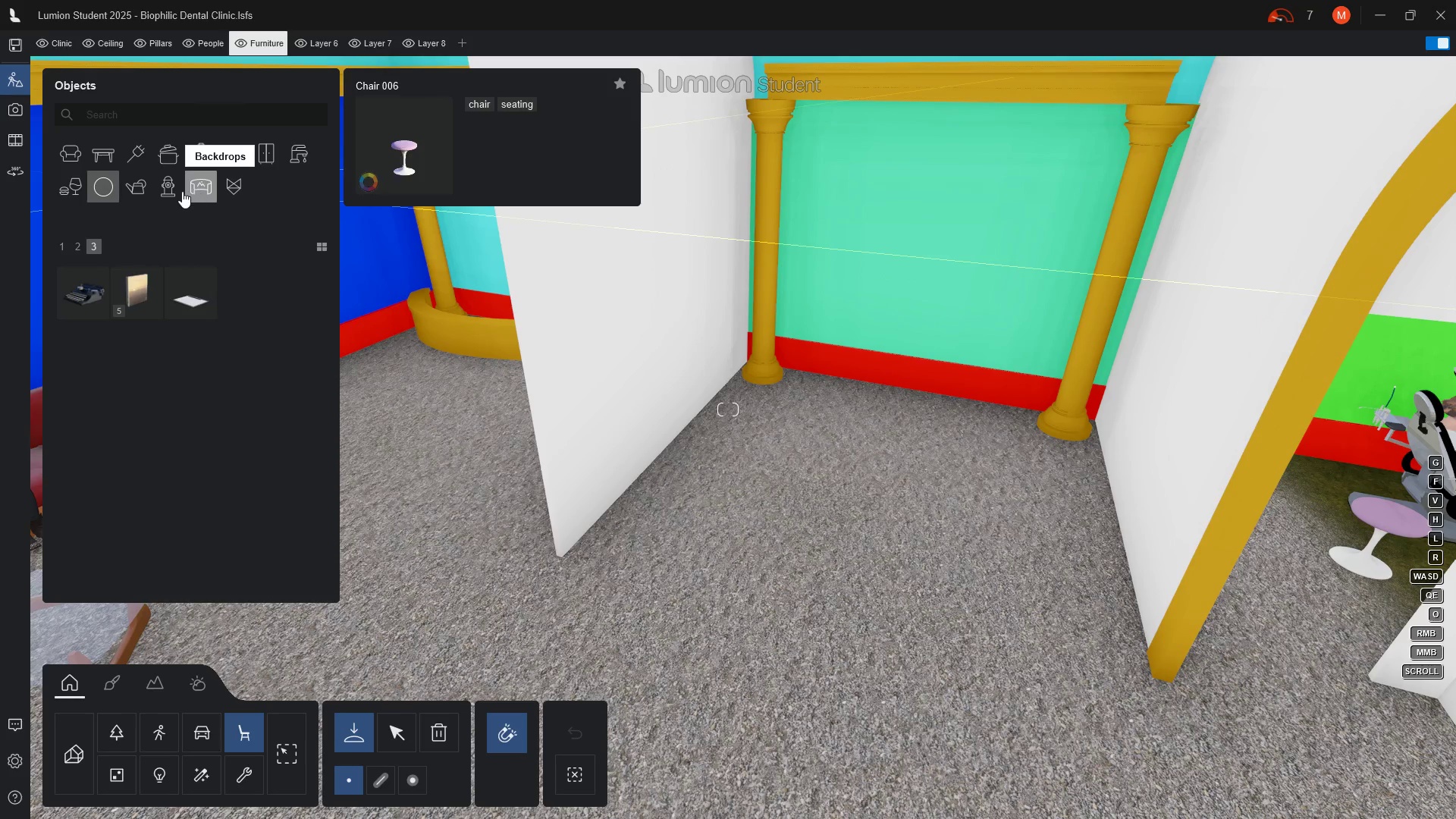 
left_click([80, 247])
 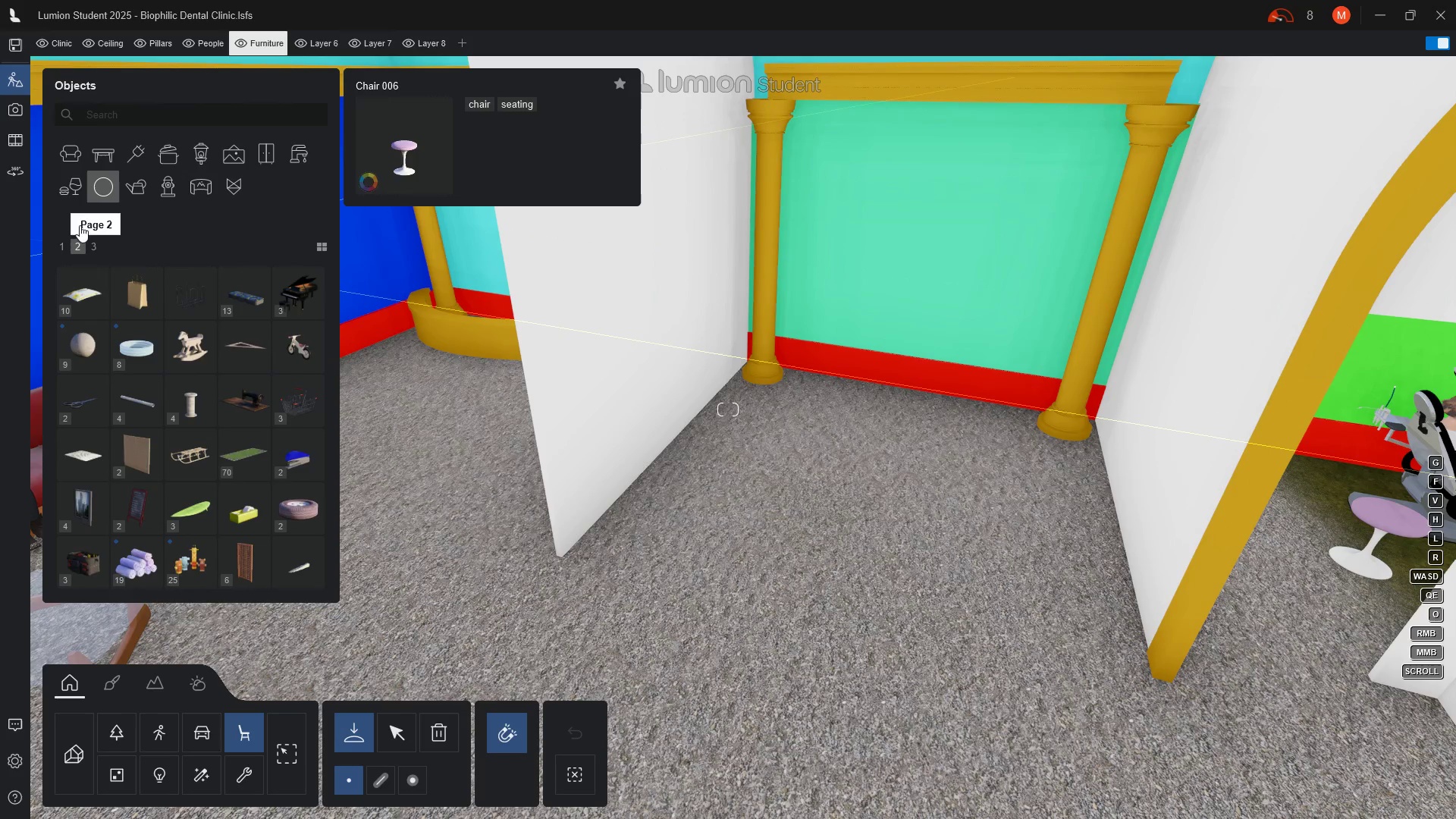 
mouse_move([81, 188])
 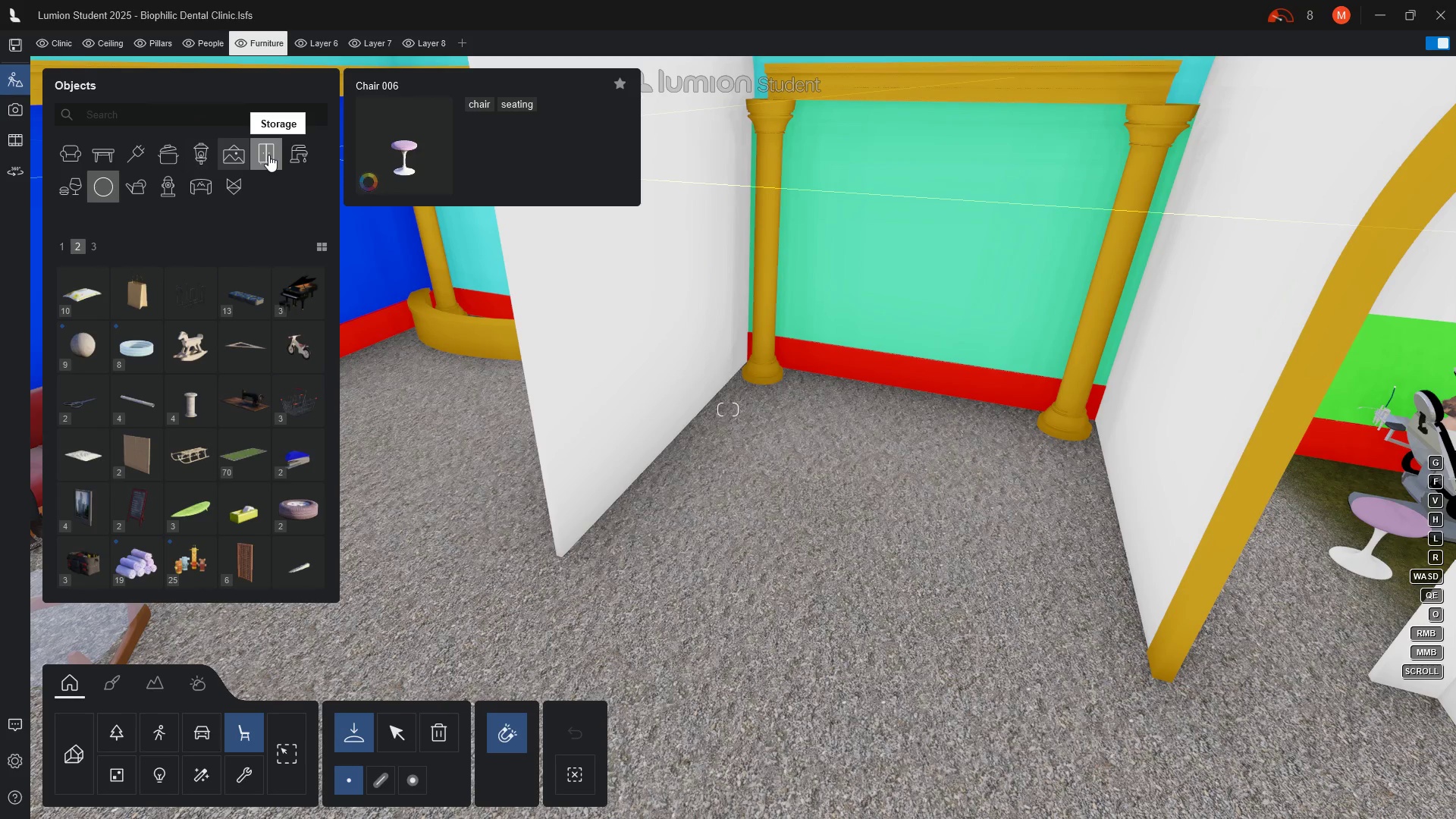 
left_click([268, 155])
 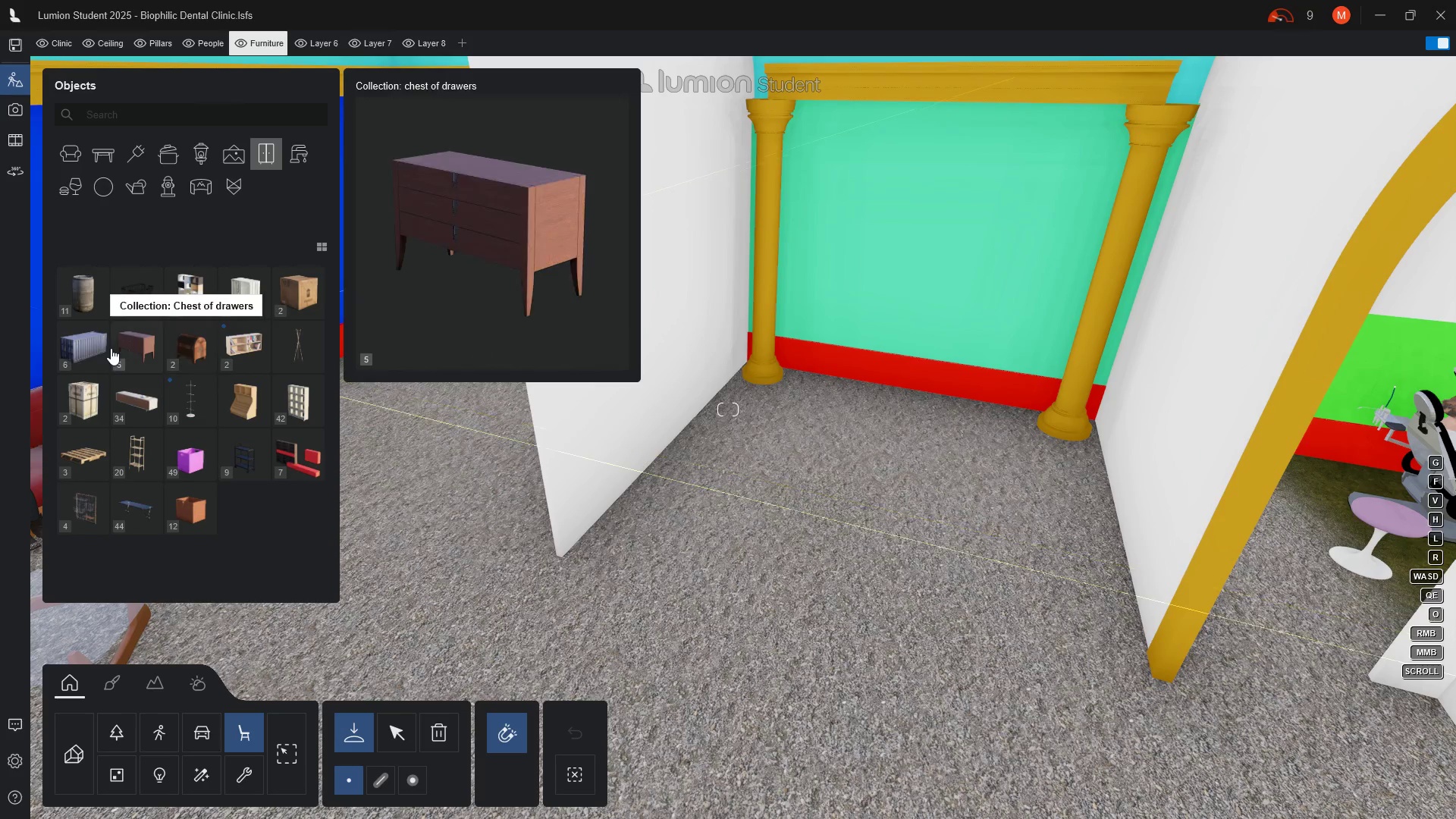 
wait(19.09)
 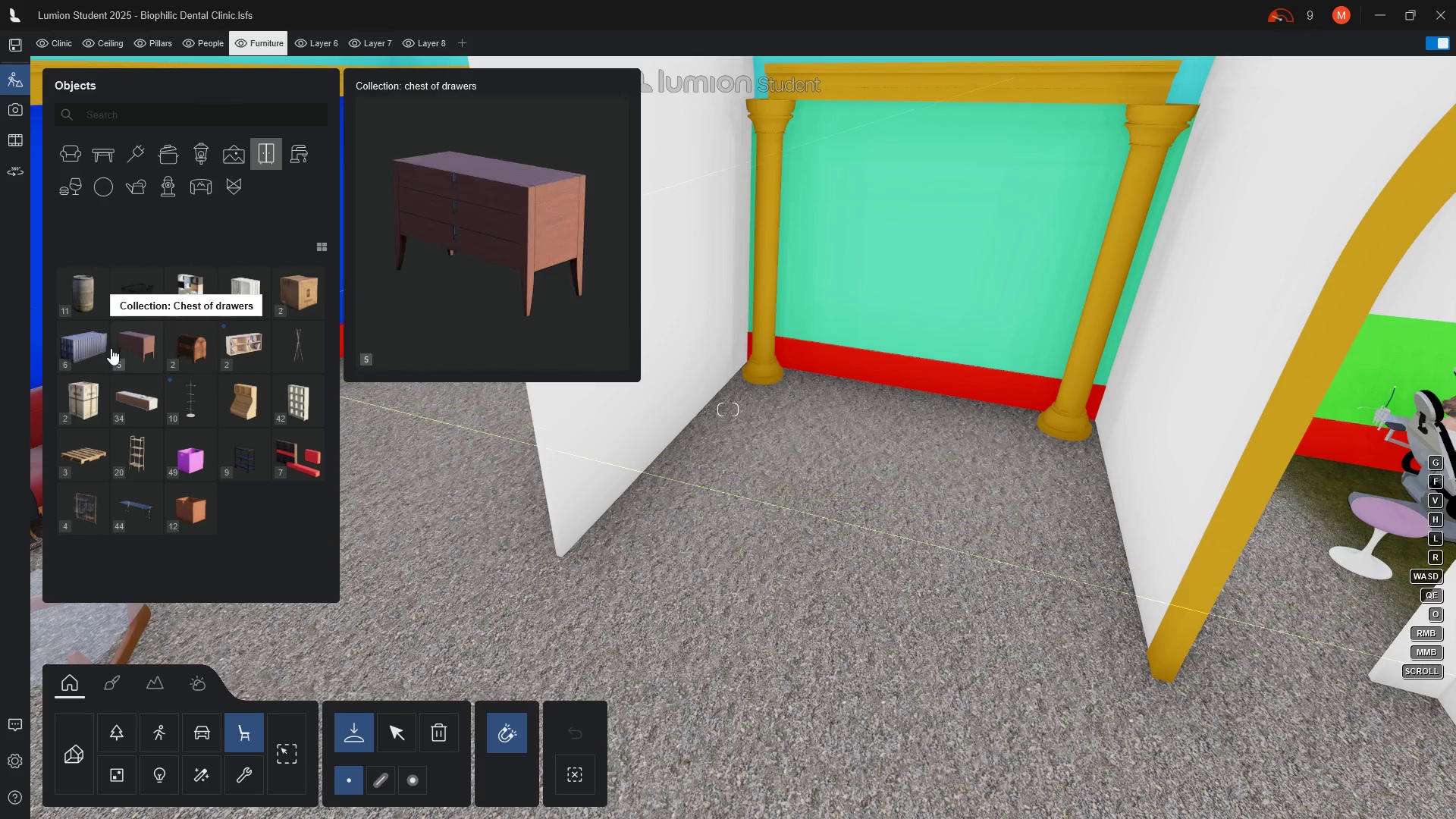 
mouse_move([211, 420])
 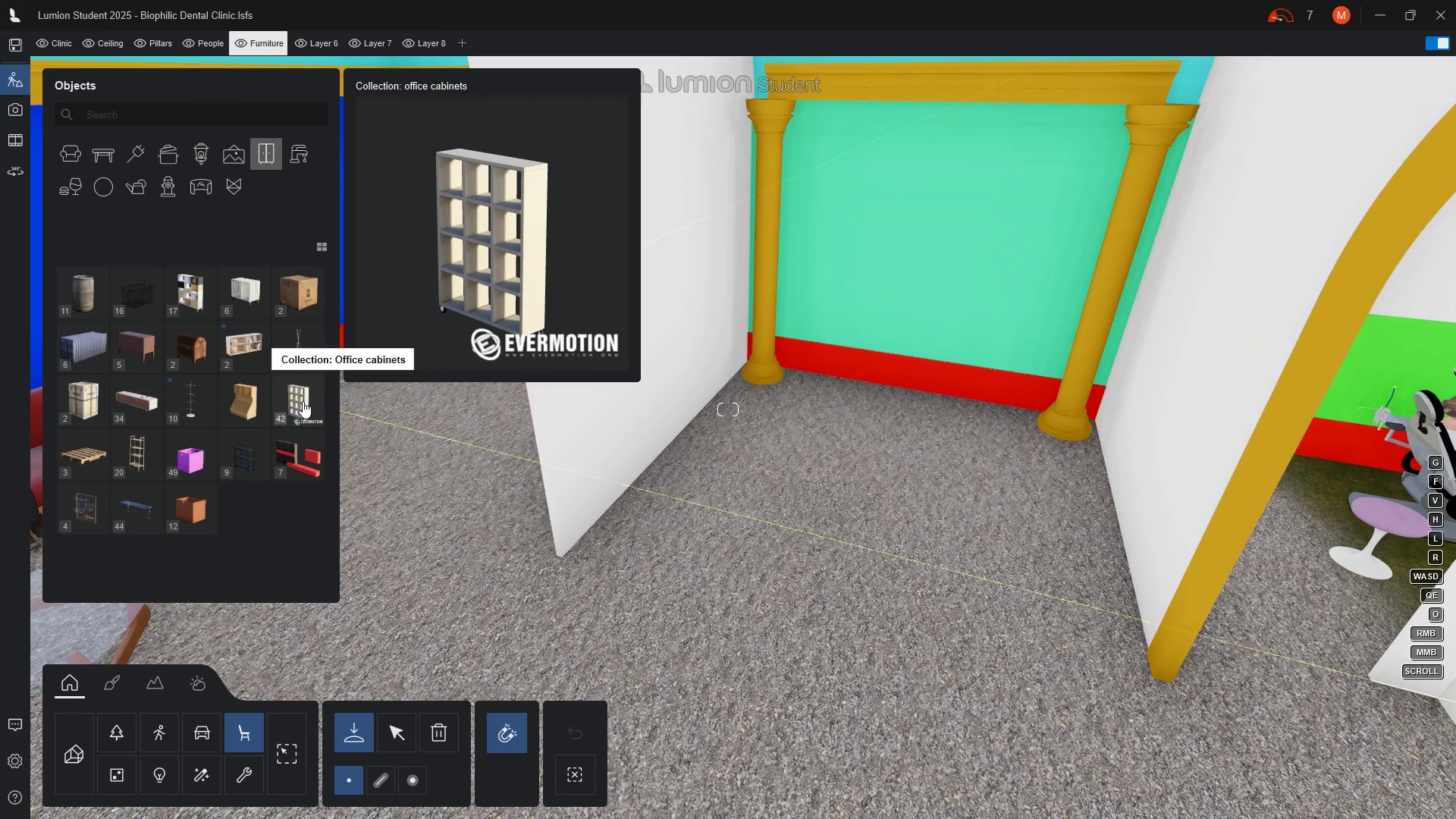 
left_click([303, 401])
 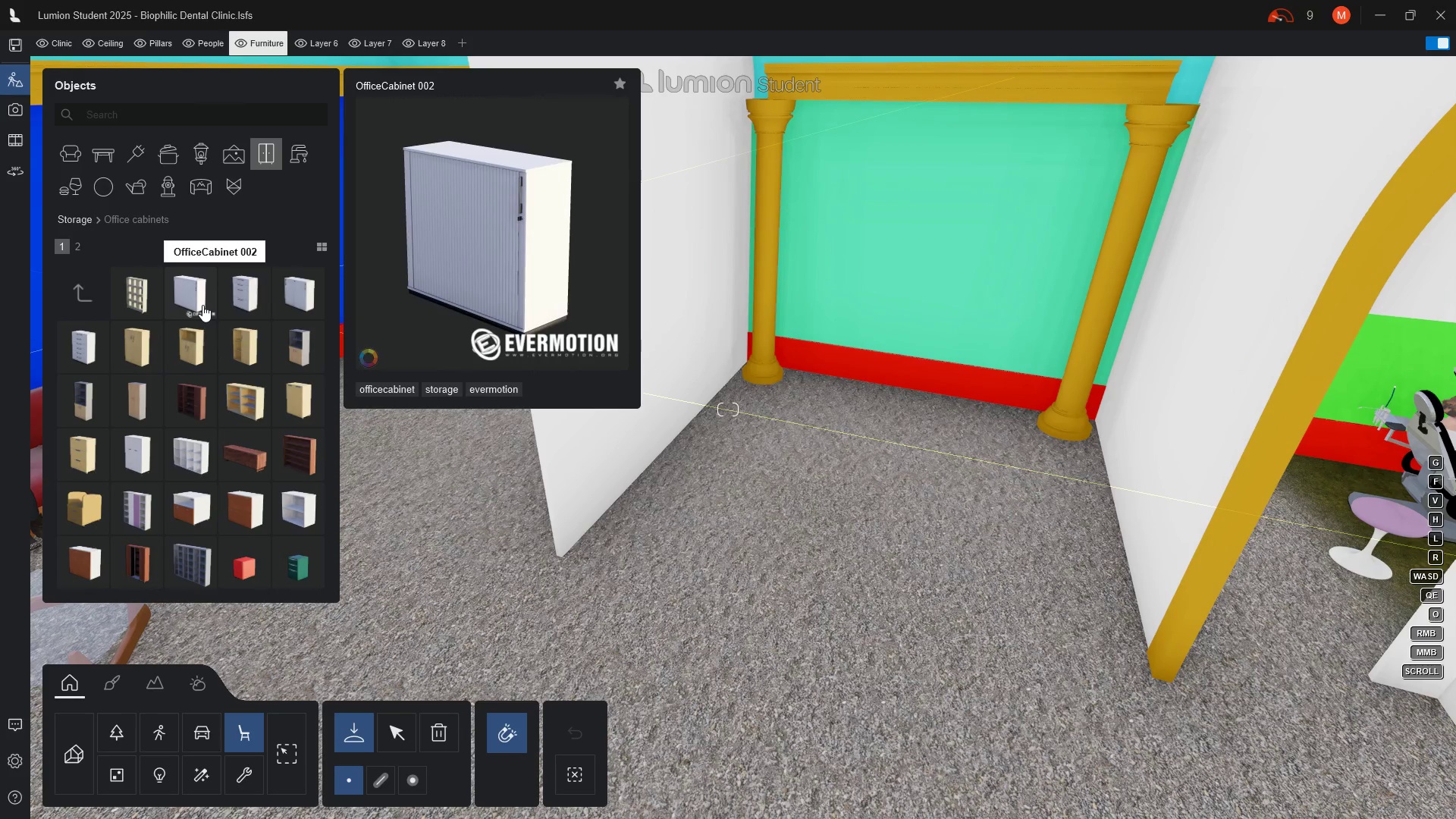 
wait(7.88)
 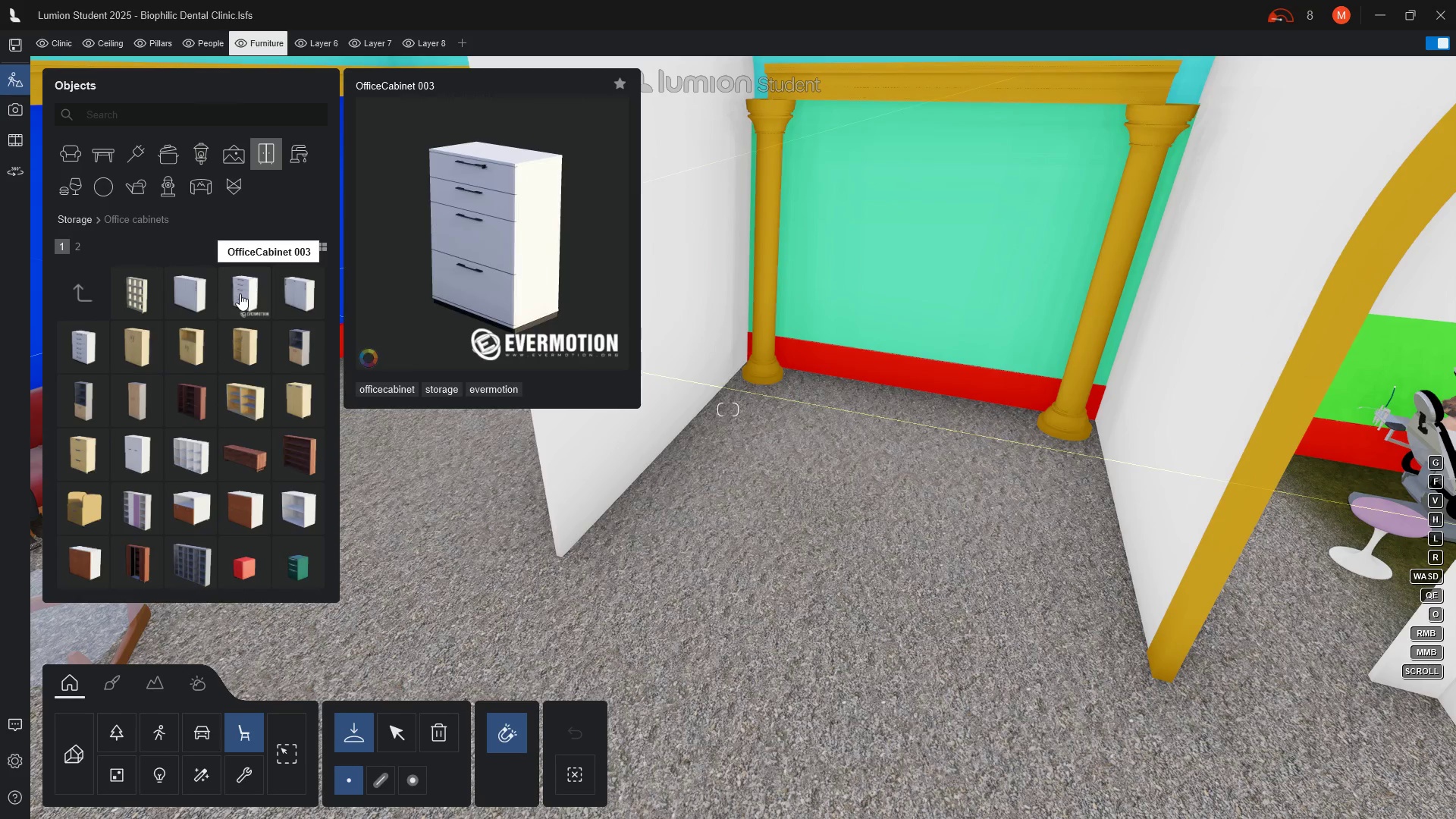 
mouse_move([122, 155])
 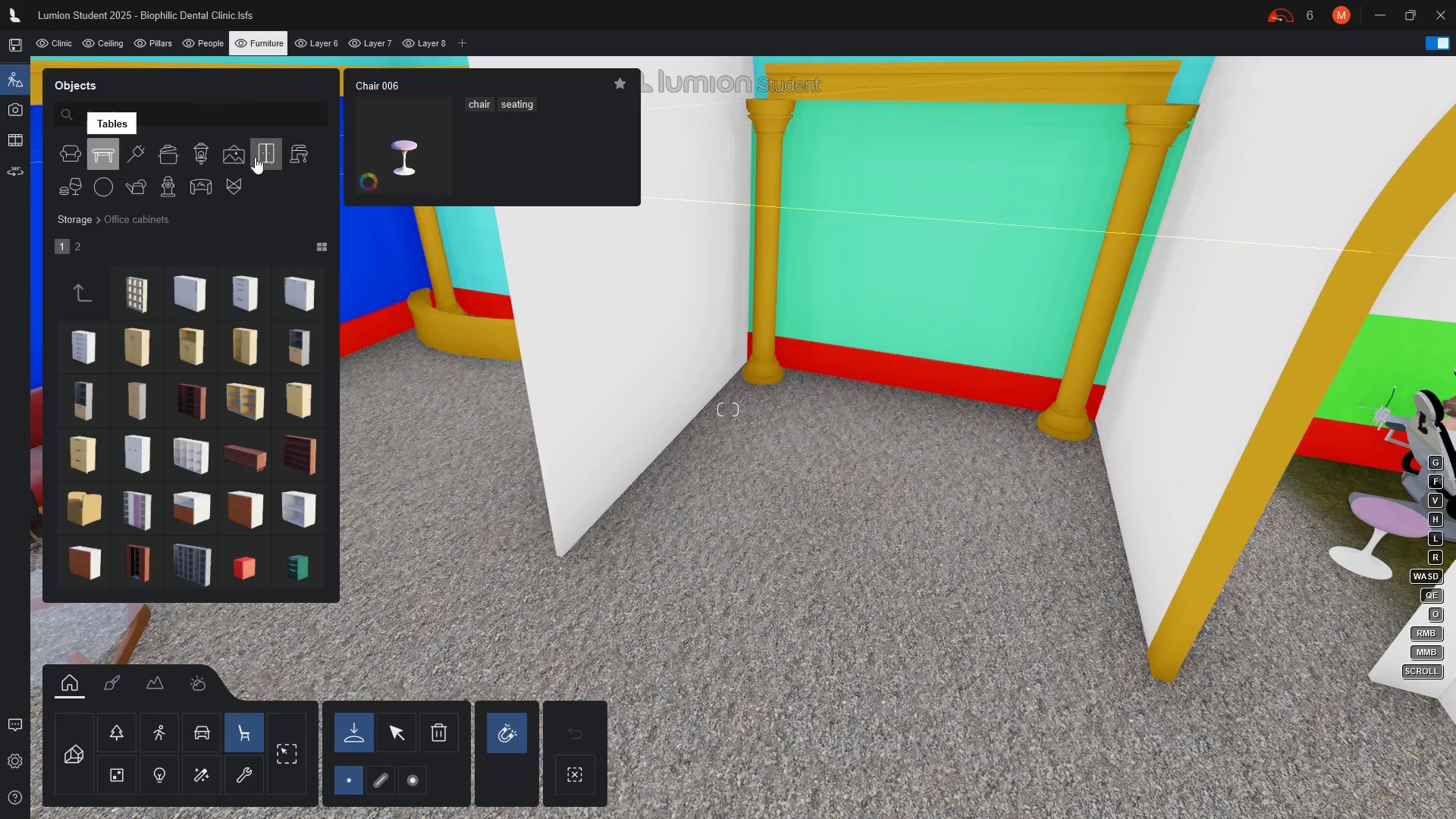 
mouse_move([242, 158])
 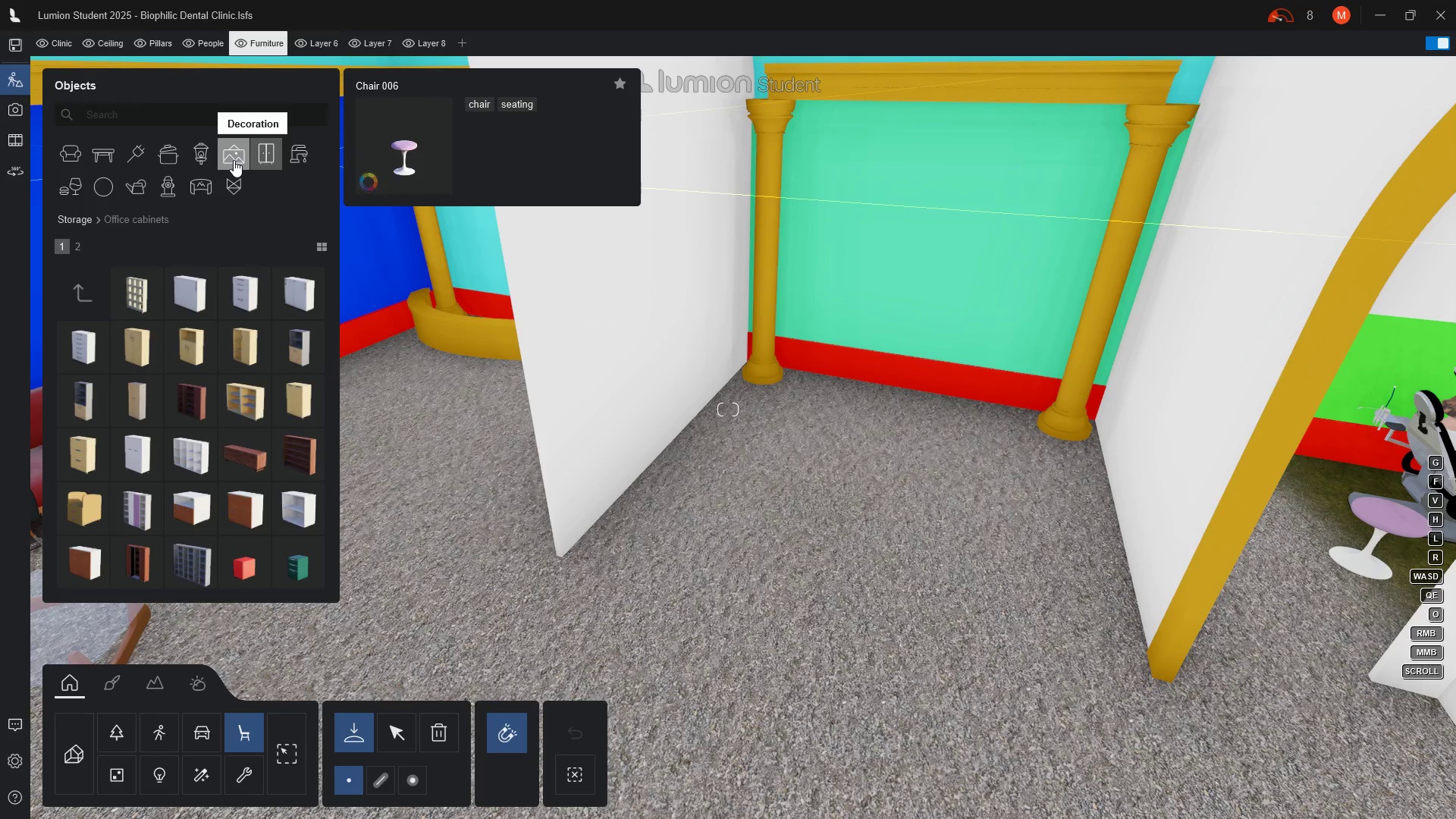 
left_click([234, 160])
 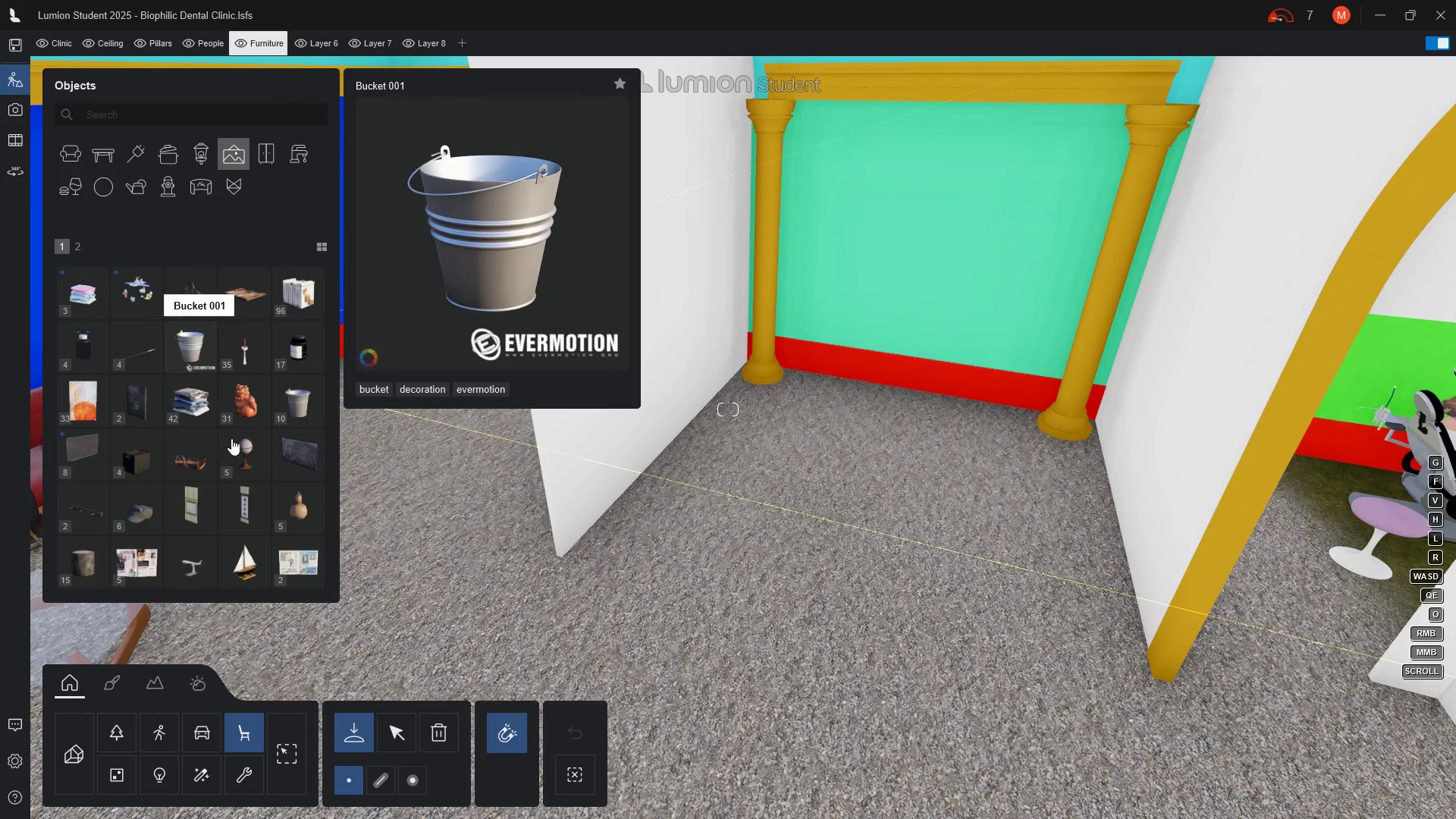 
scroll: coordinate [237, 527], scroll_direction: down, amount: 1.0
 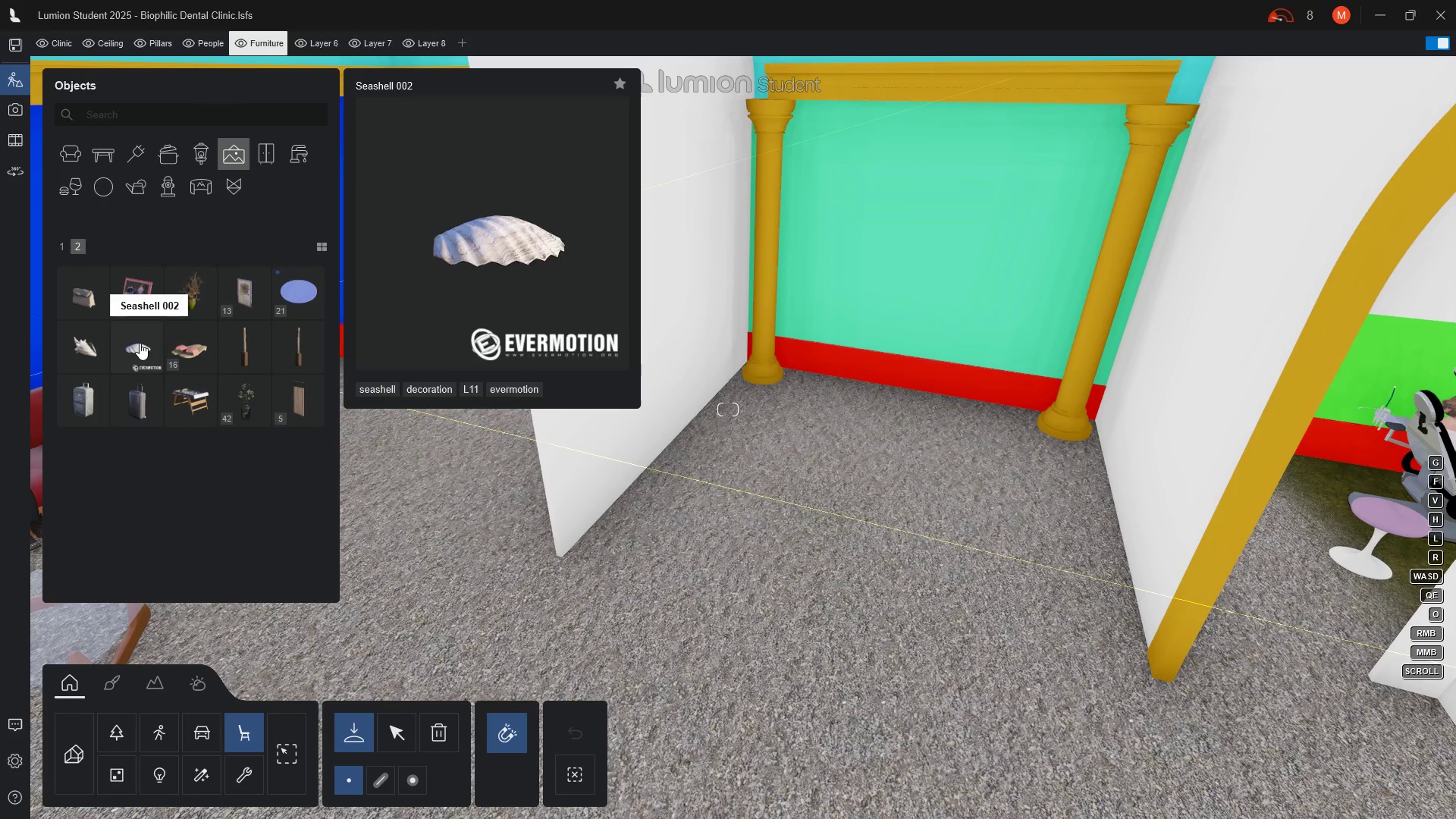 
wait(8.94)
 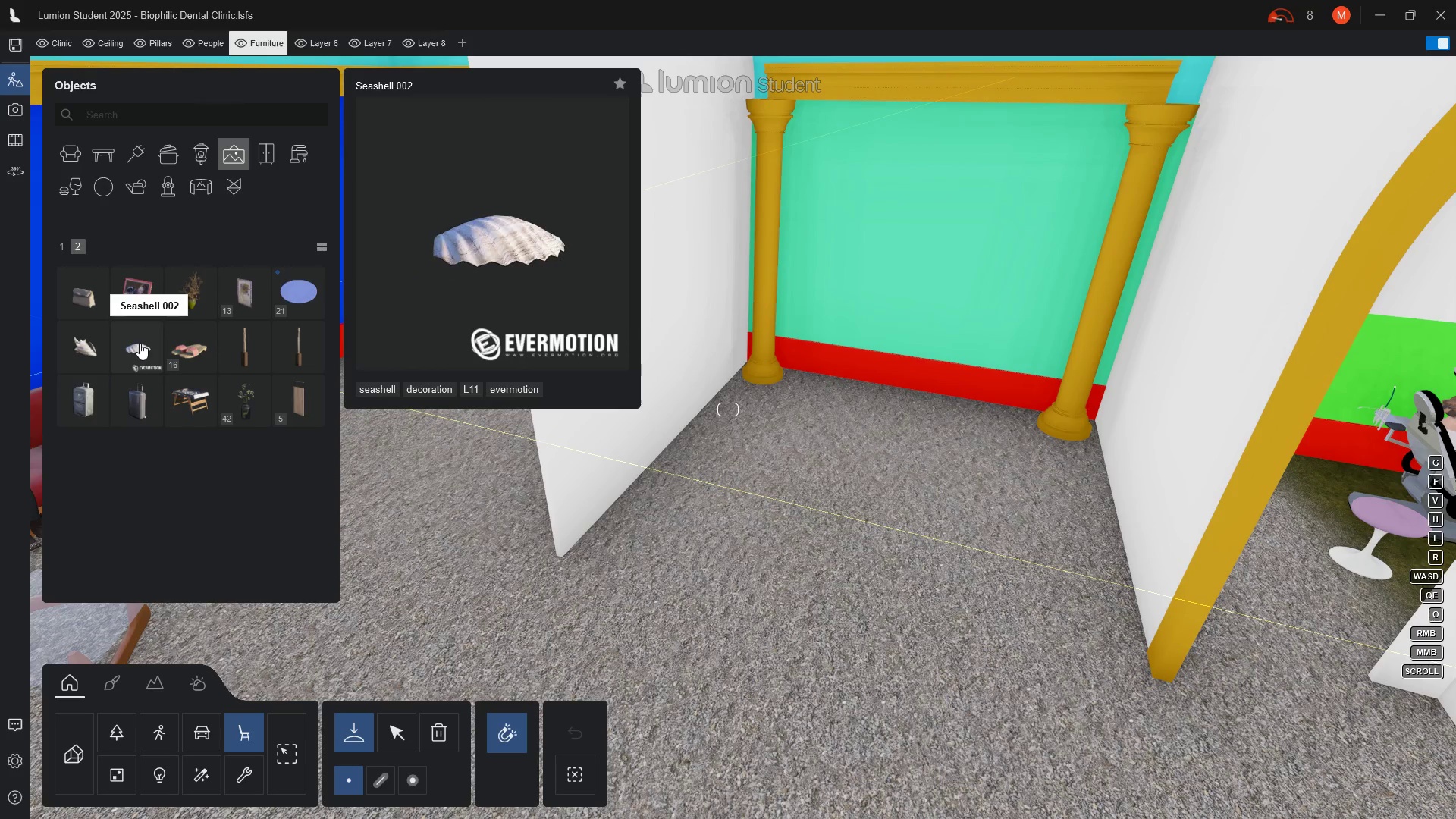 
mouse_move([290, 305])
 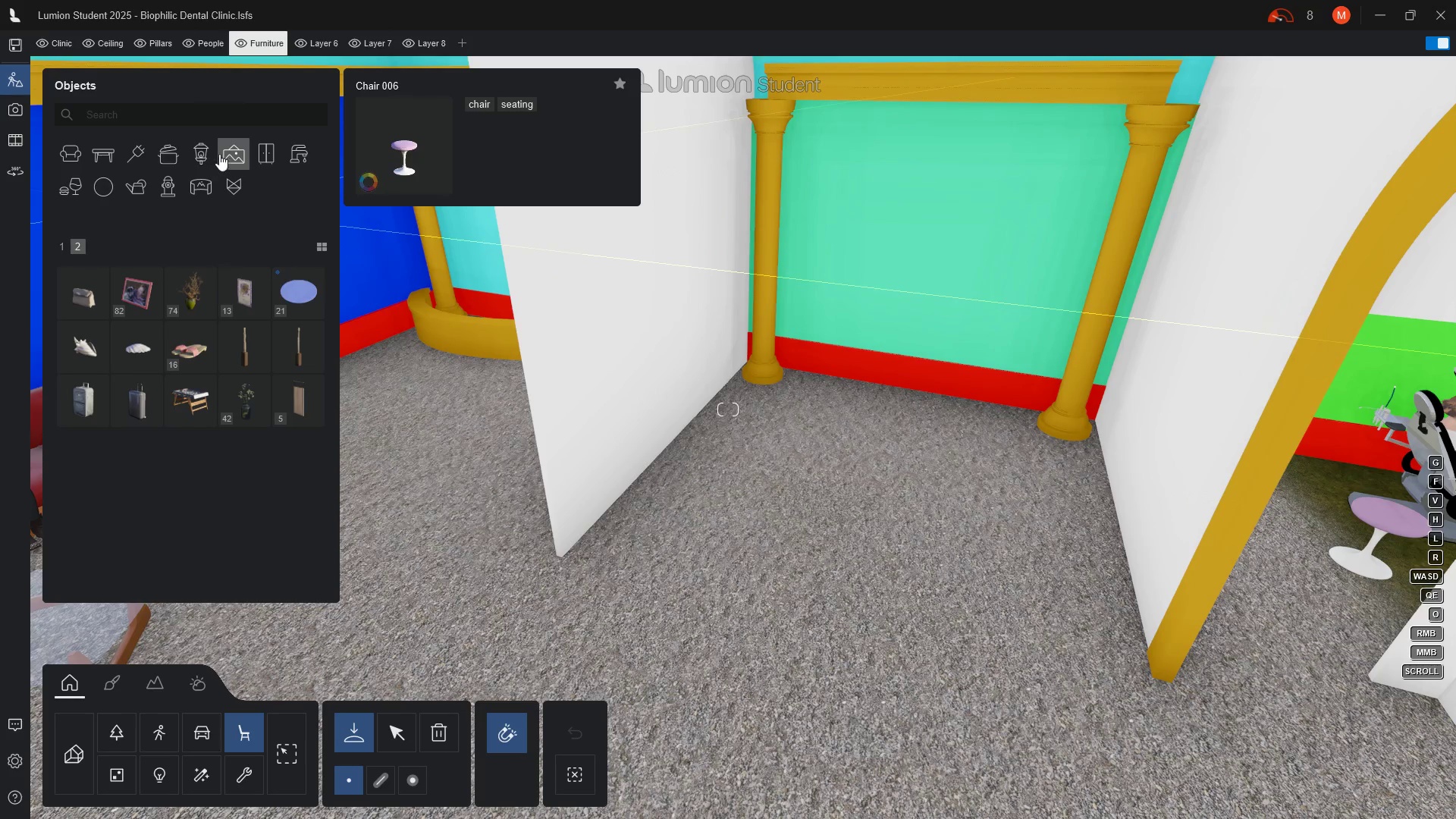 
left_click([270, 150])
 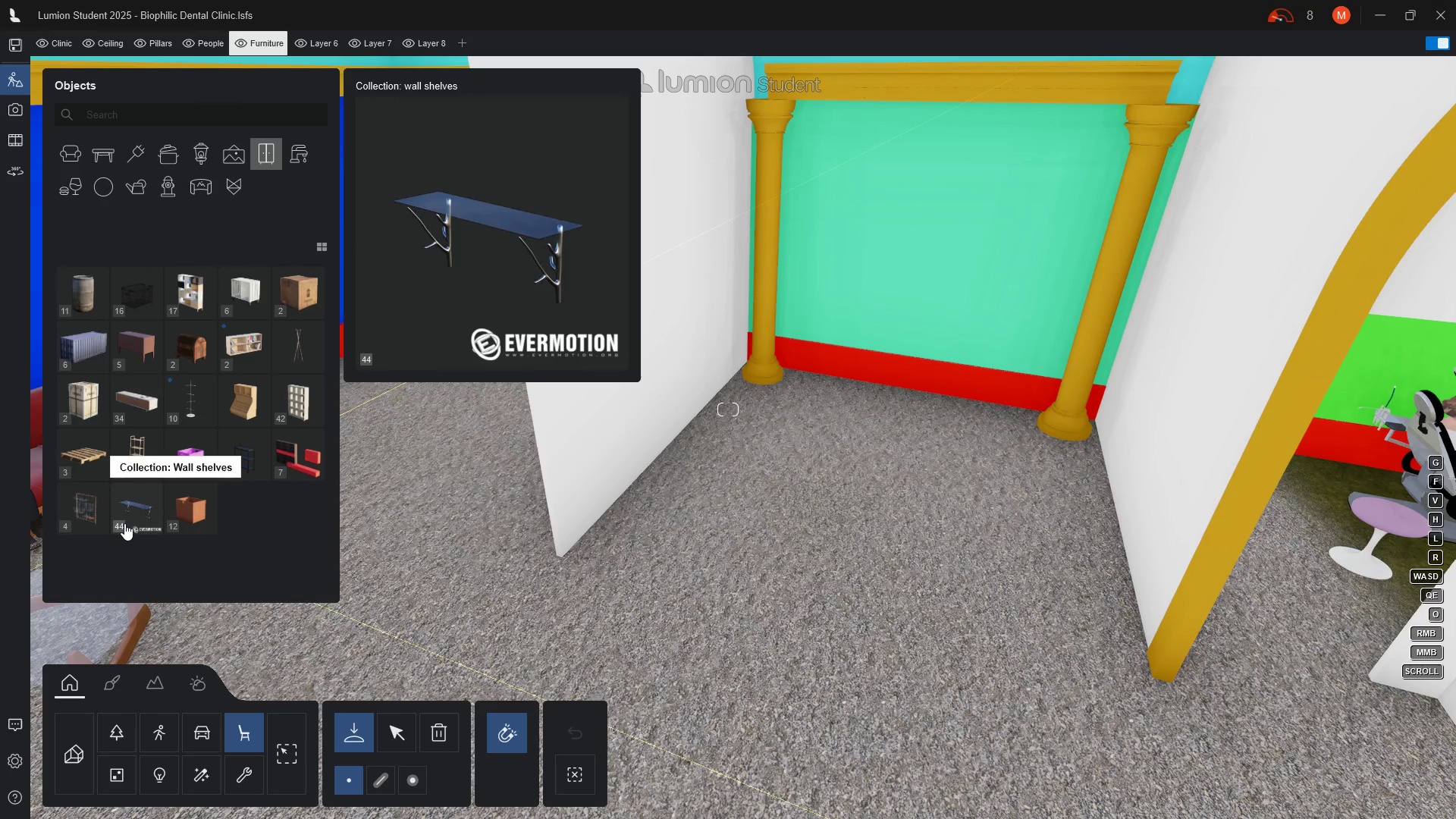 
wait(15.04)
 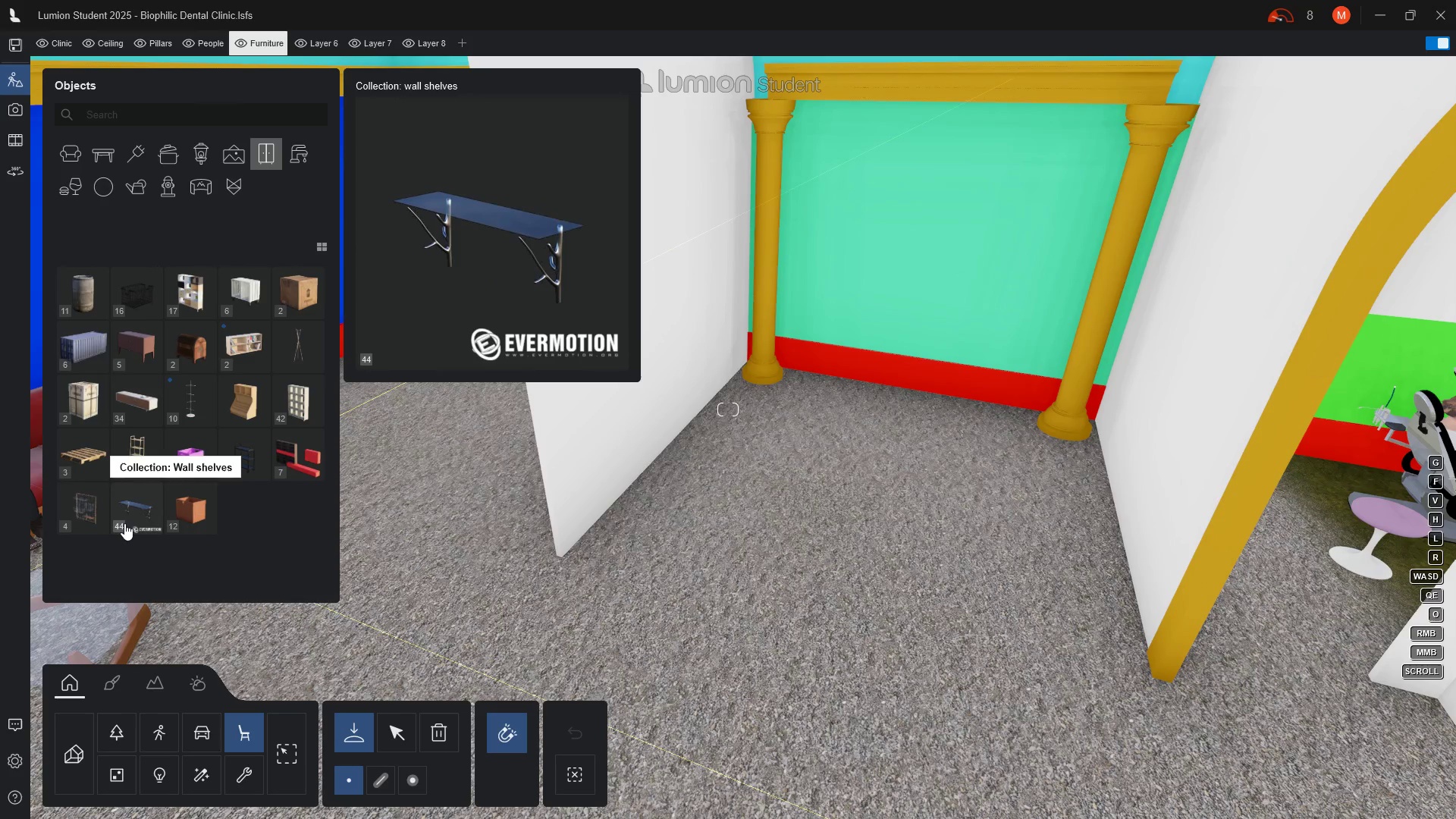 
mouse_move([242, 468])
 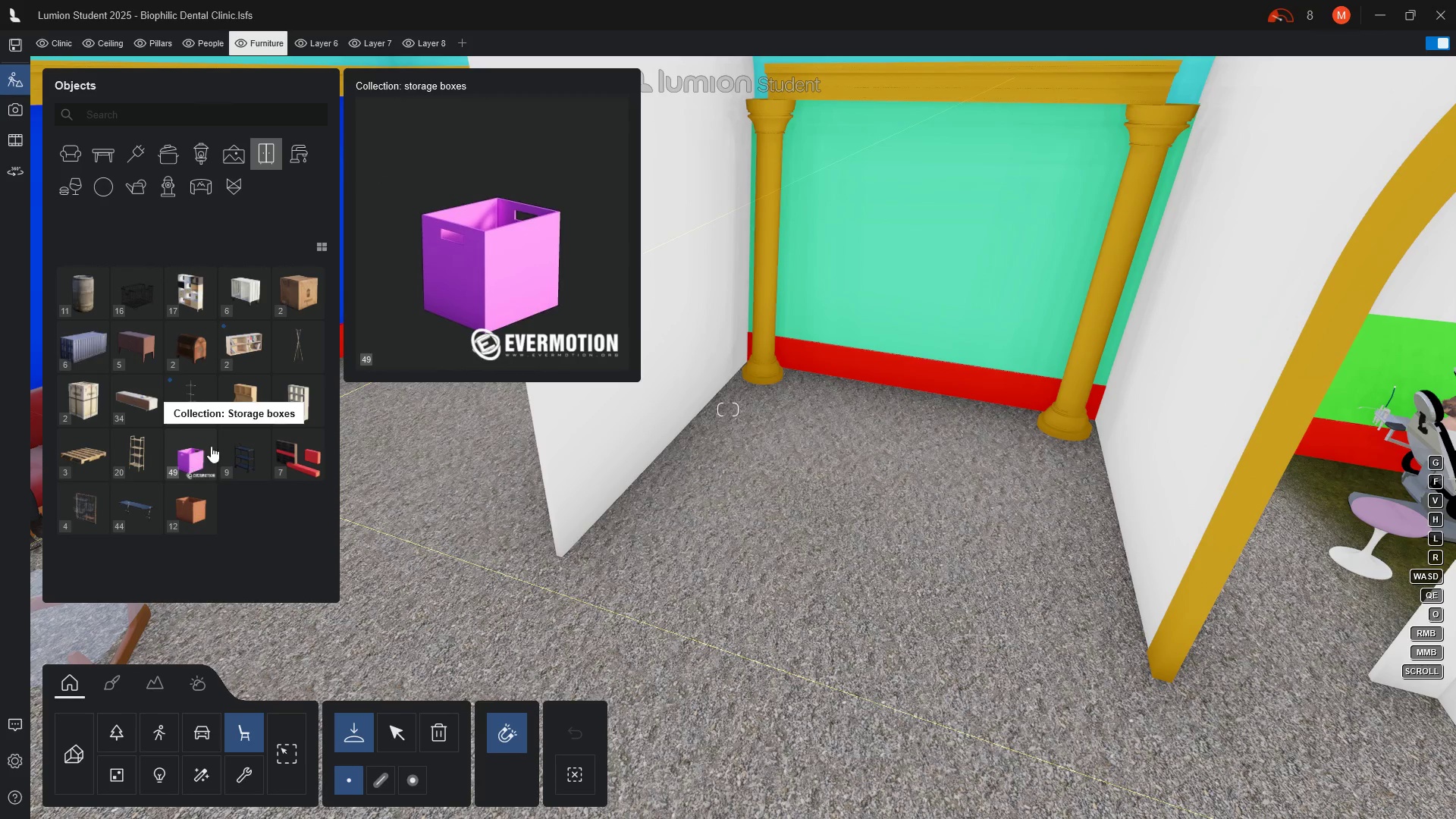 
mouse_move([255, 394])
 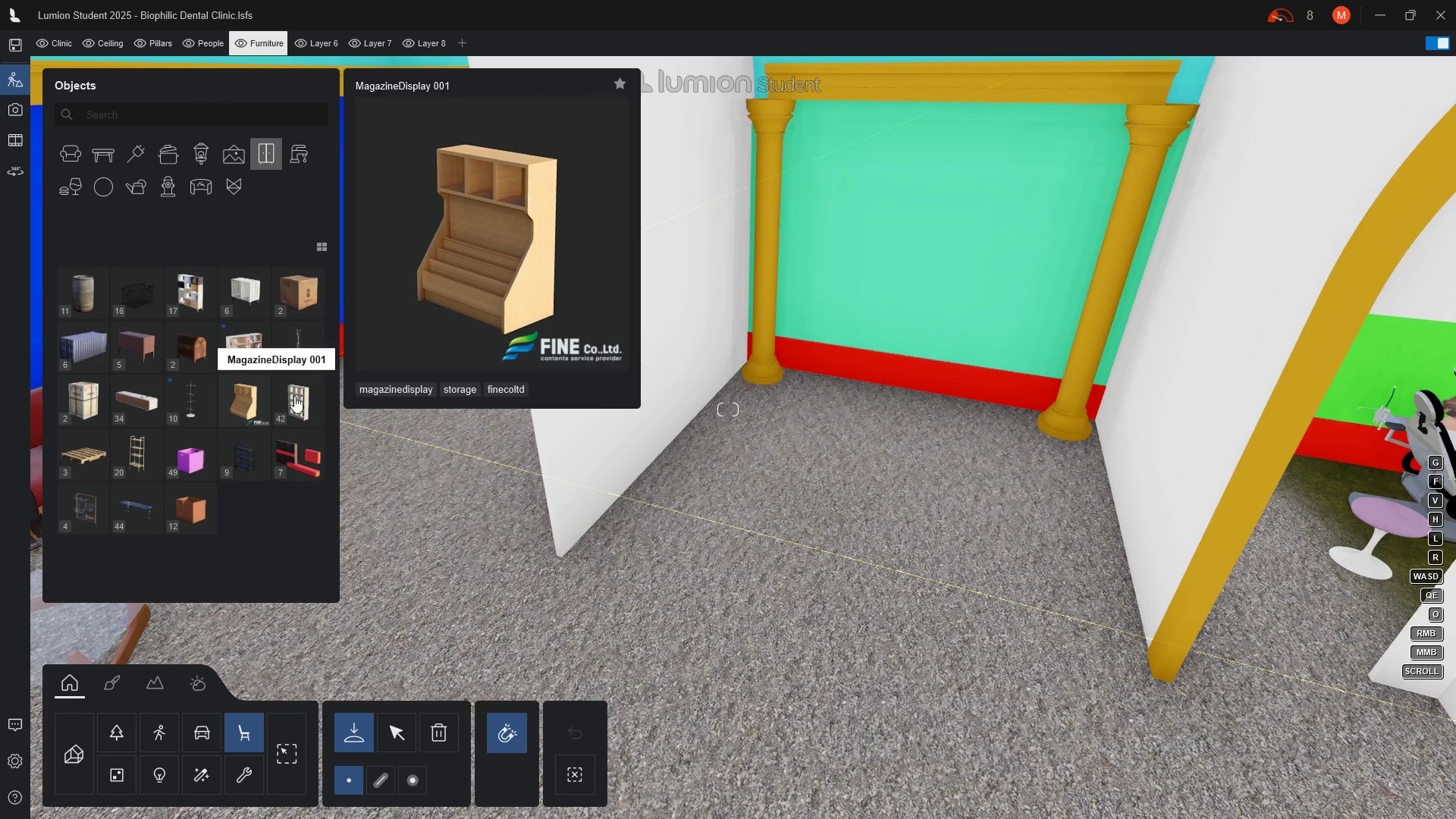 
mouse_move([279, 378])
 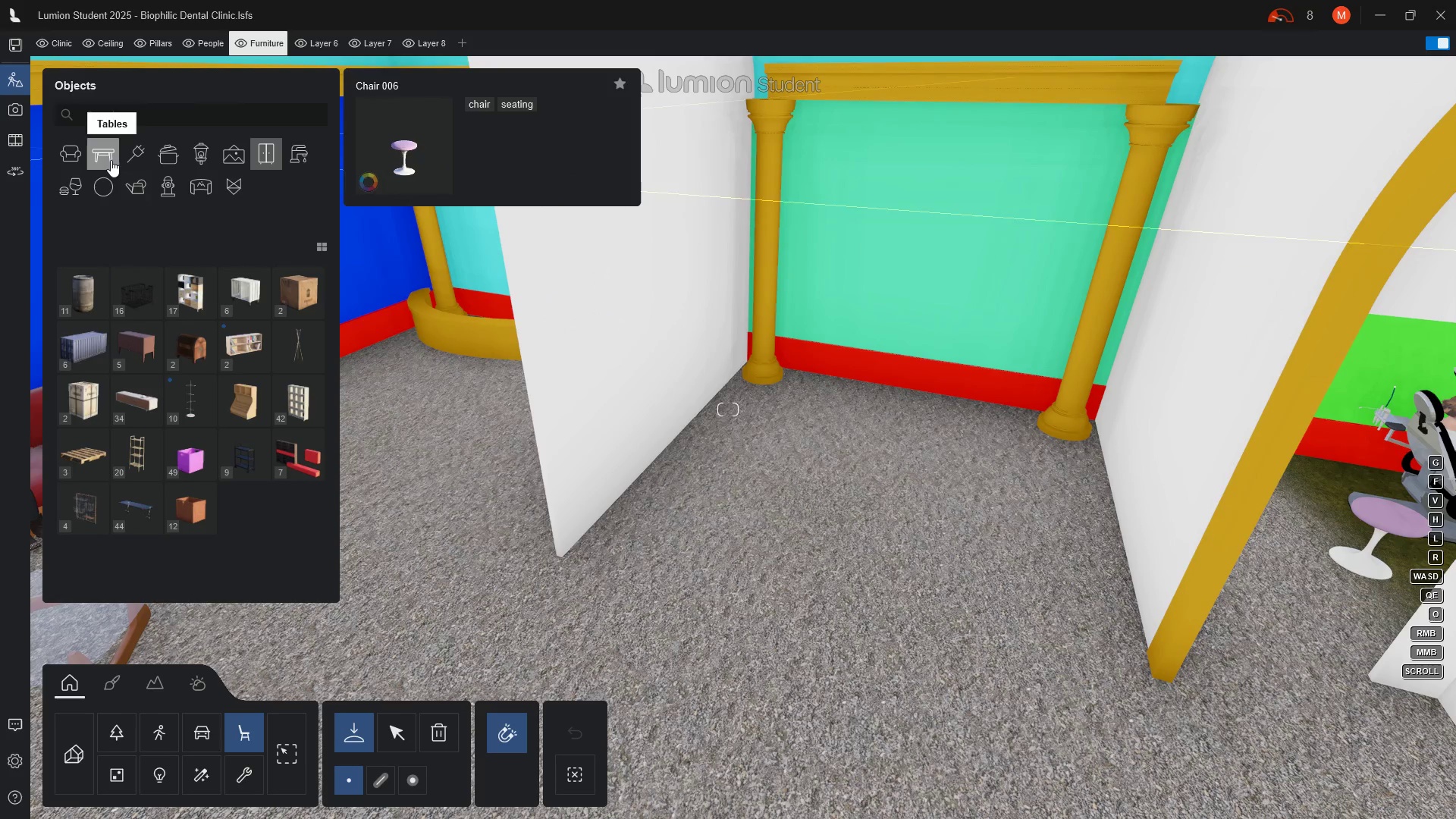 
mouse_move([105, 155])
 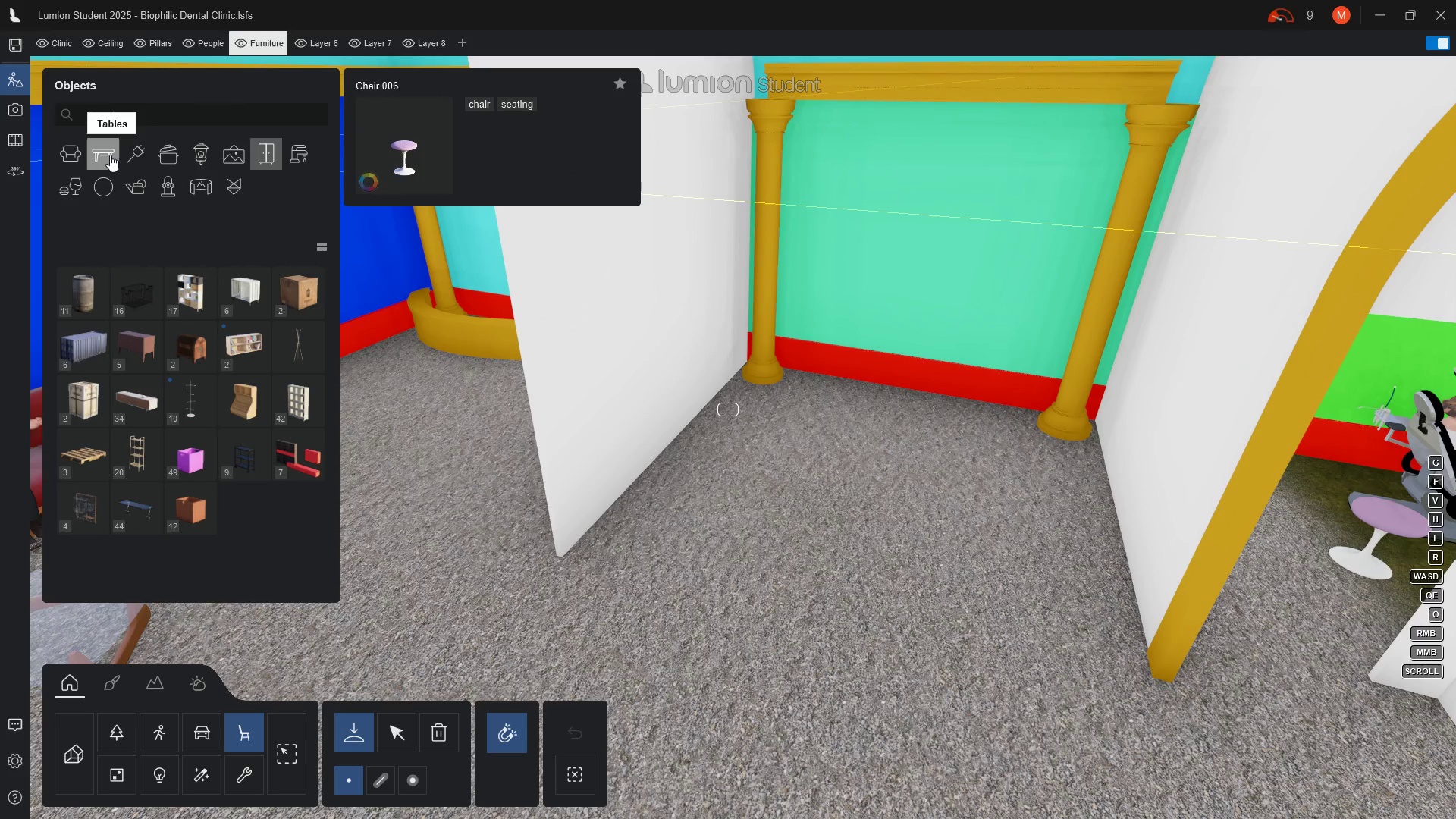 
left_click([110, 155])
 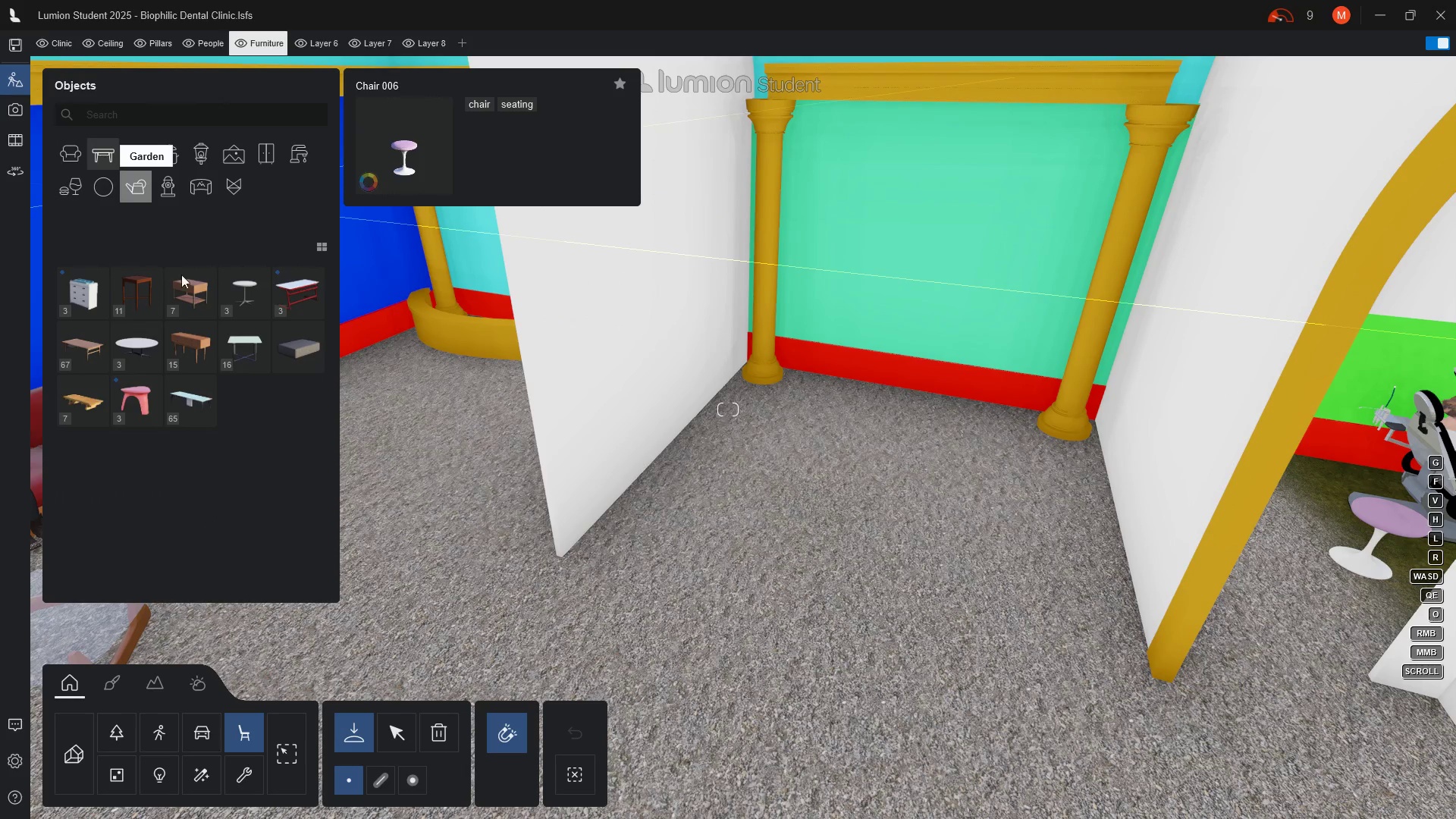 
mouse_move([296, 297])
 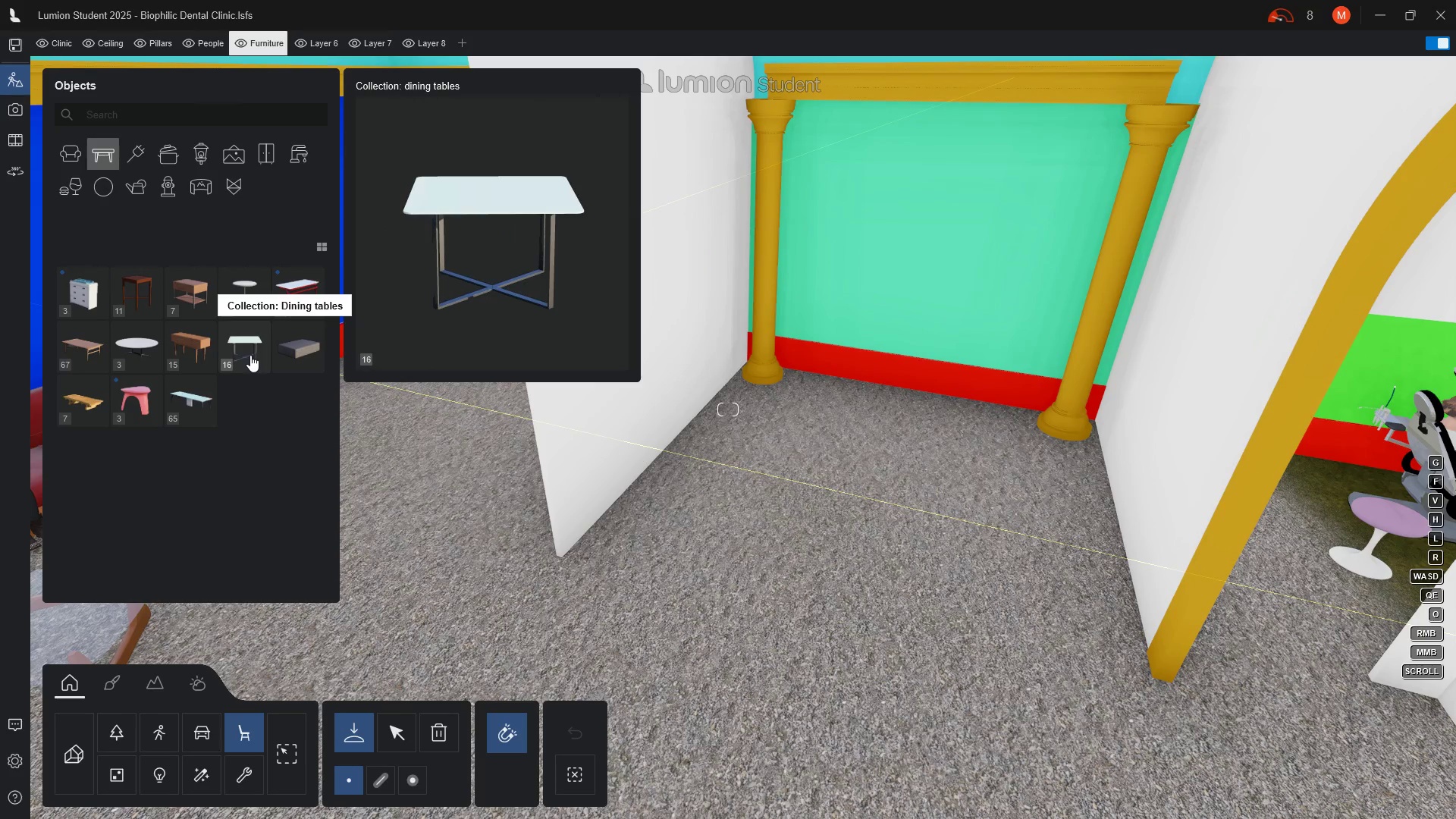 
mouse_move([177, 353])
 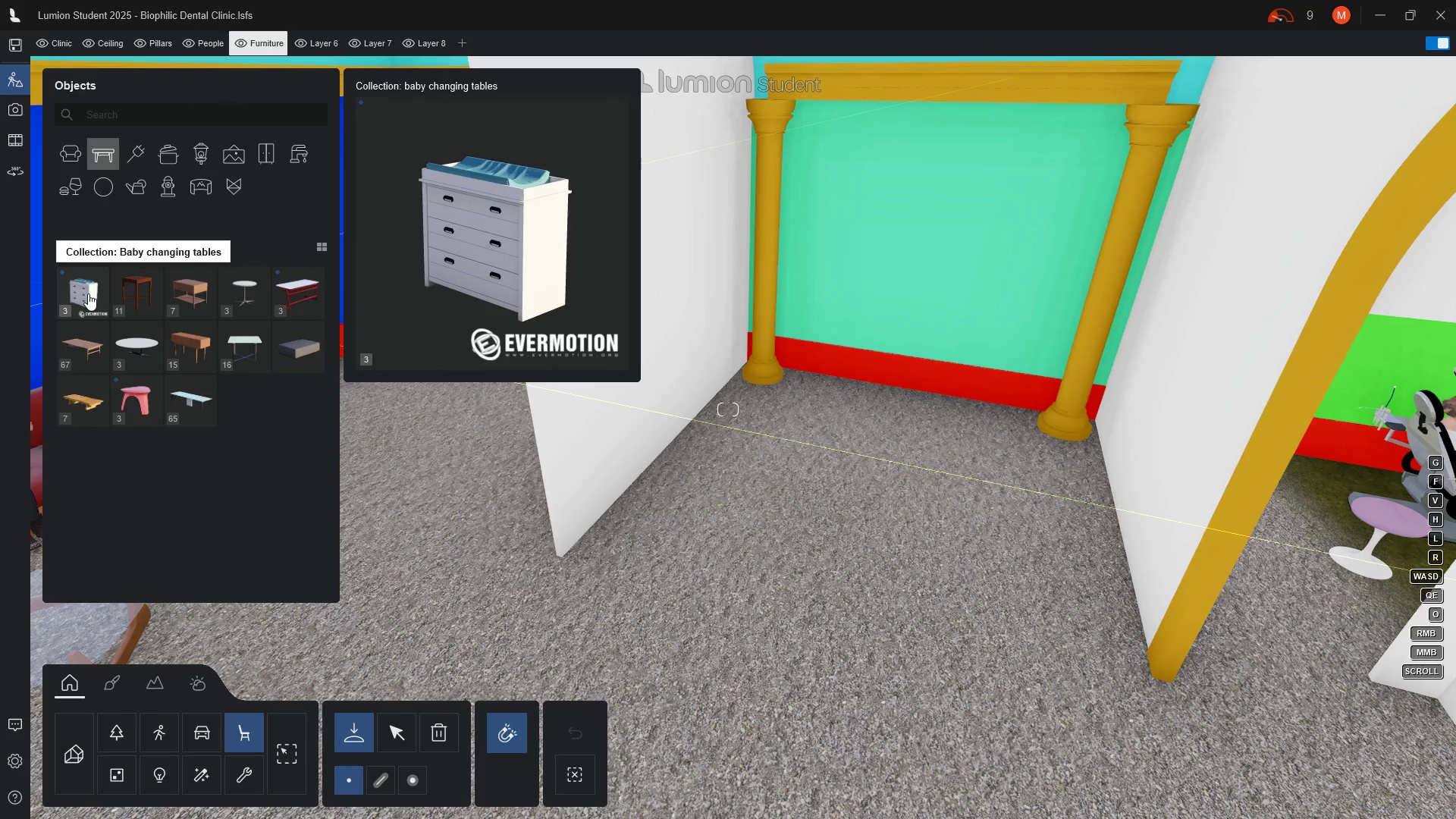 
wait(6.46)
 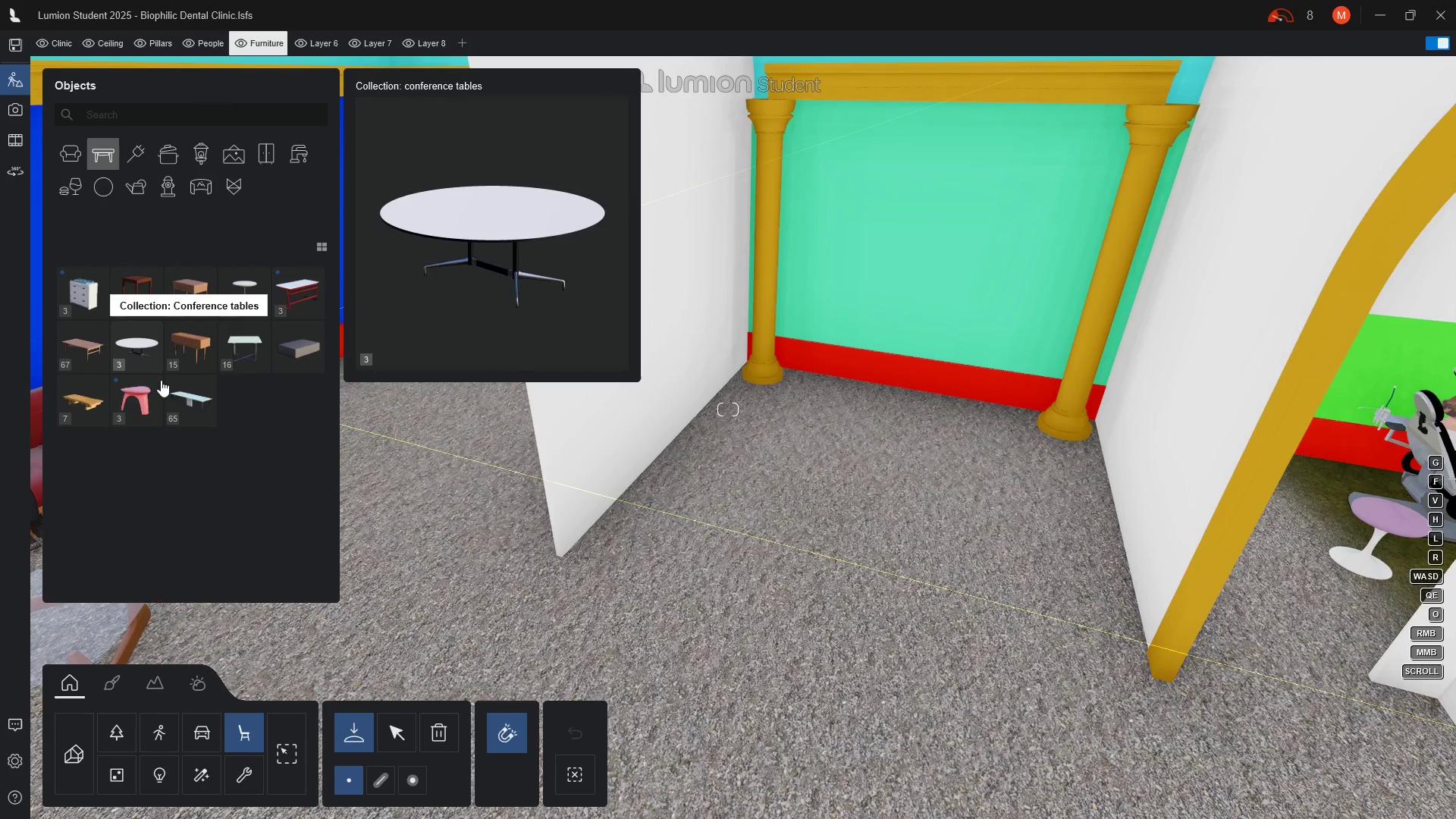 
mouse_move([108, 410])
 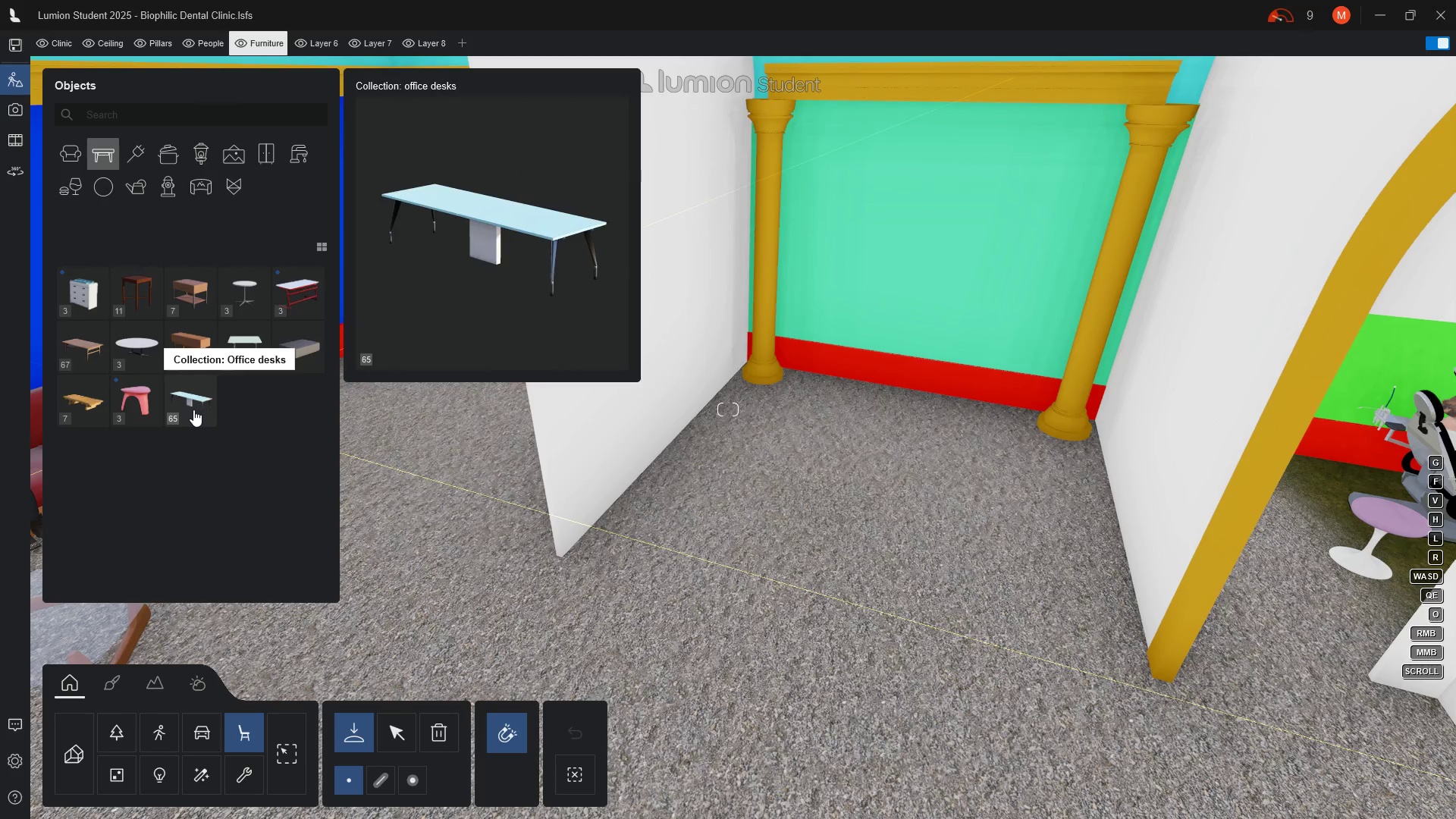 
left_click([193, 410])
 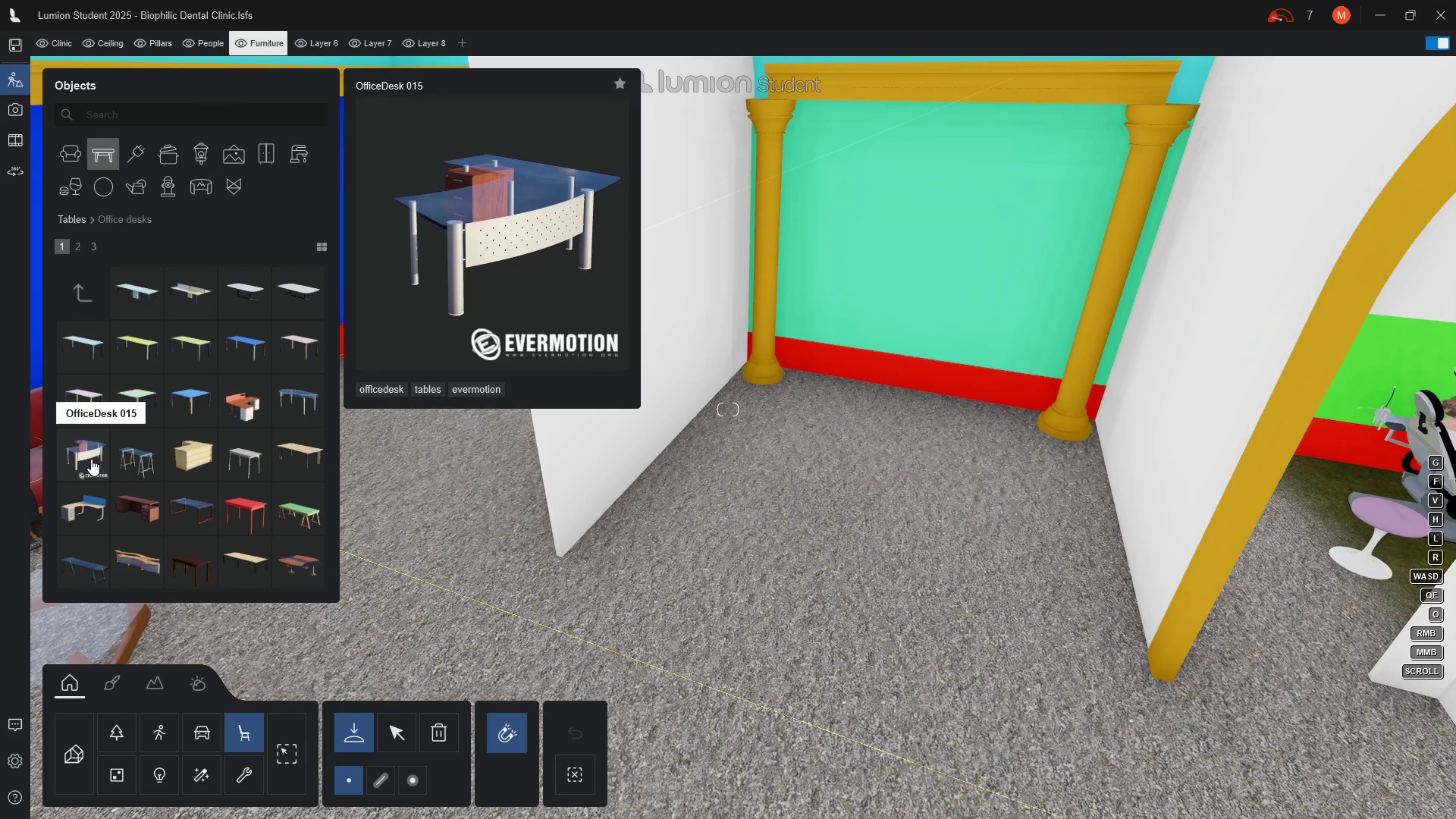 
wait(7.72)
 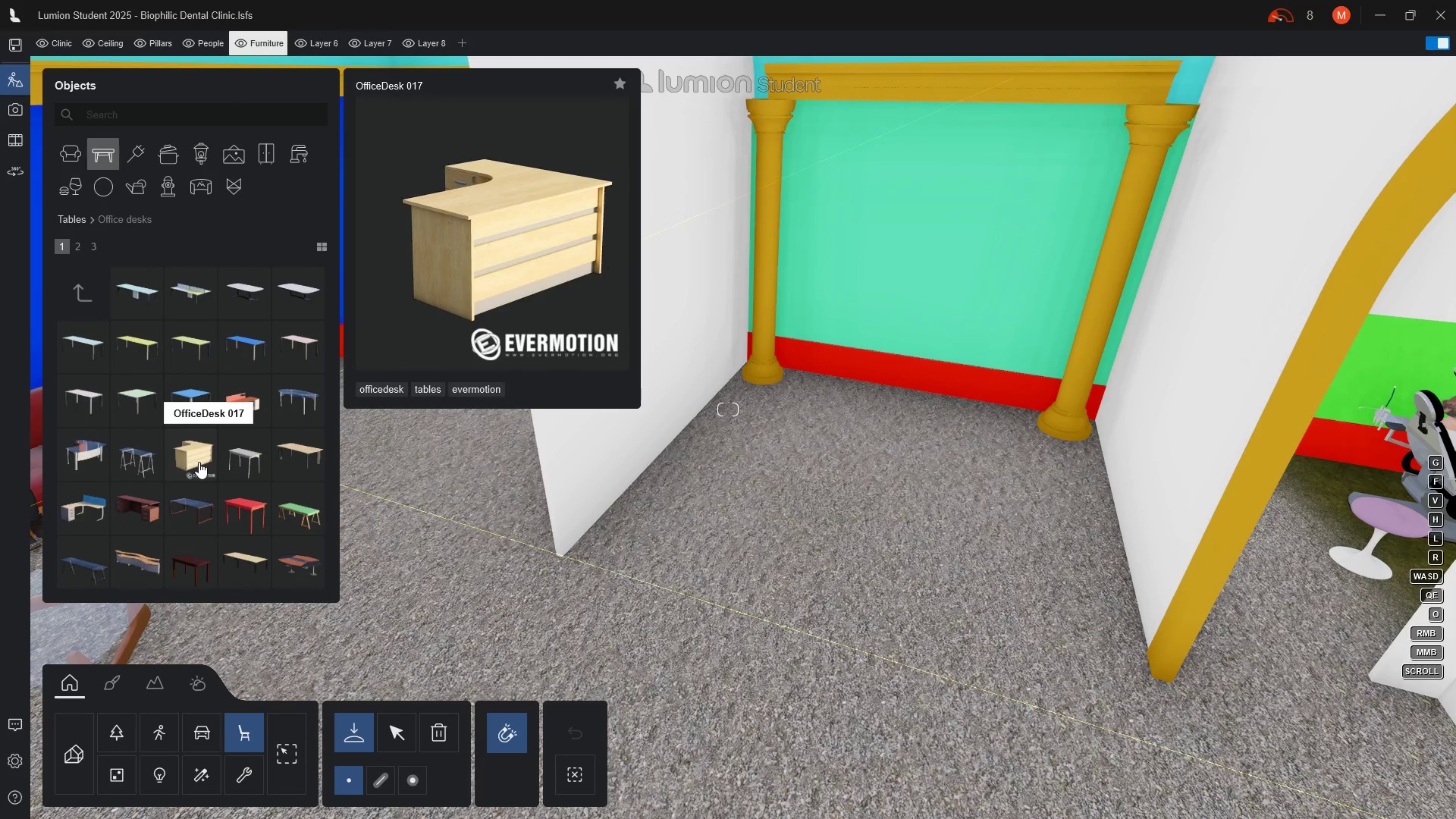 
mouse_move([288, 414])
 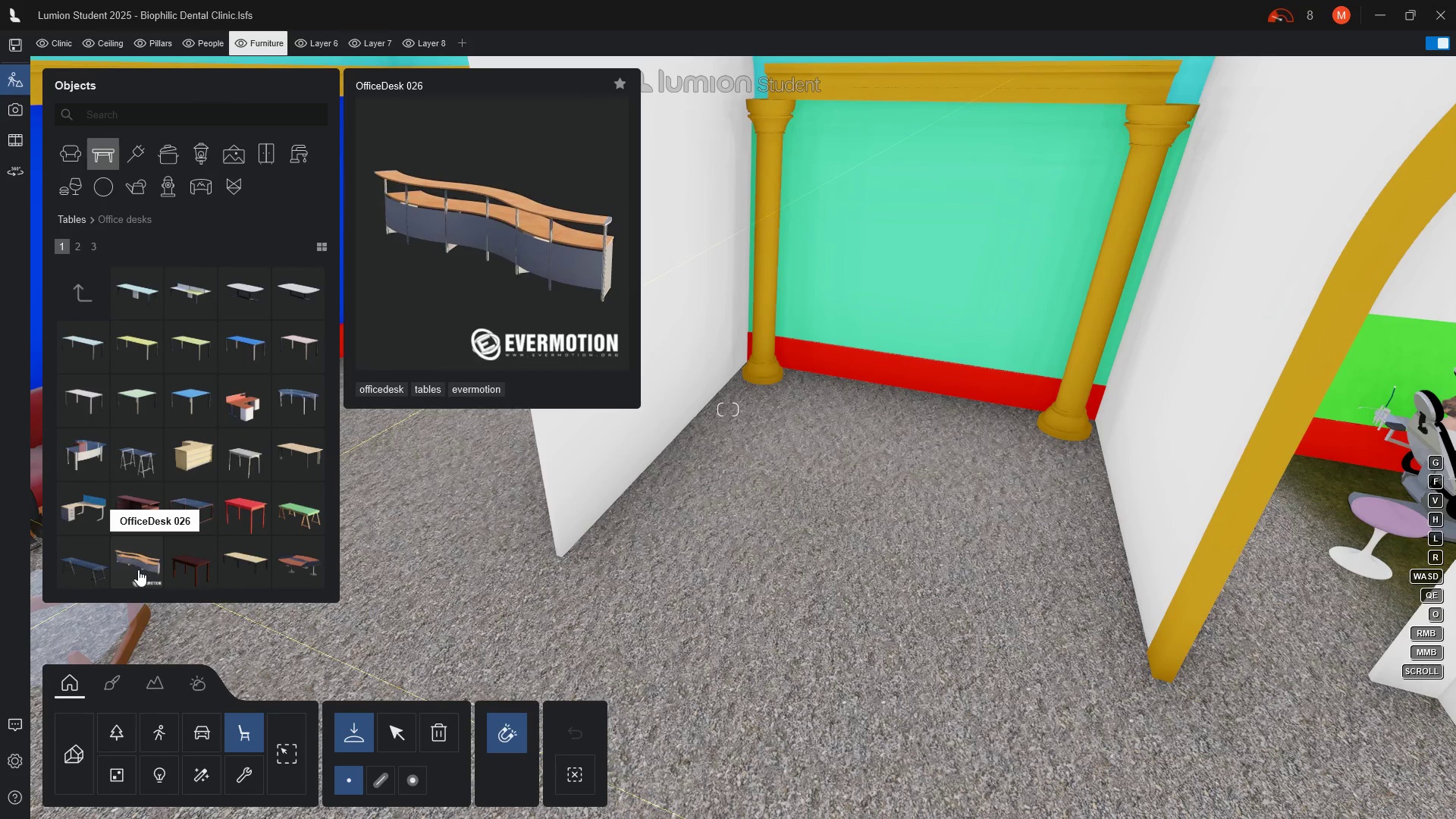 
wait(10.52)
 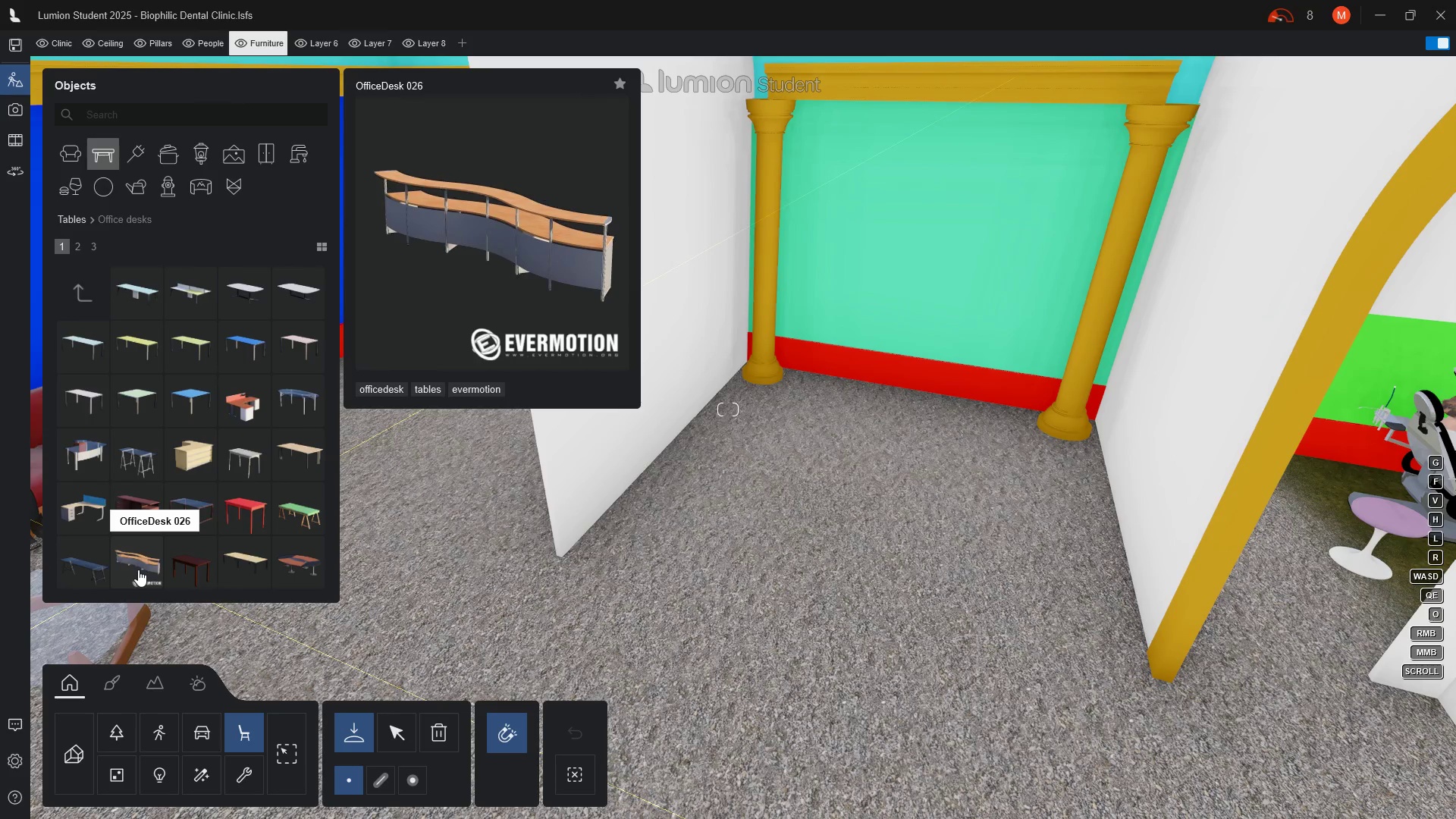 
scroll: coordinate [202, 454], scroll_direction: down, amount: 1.0
 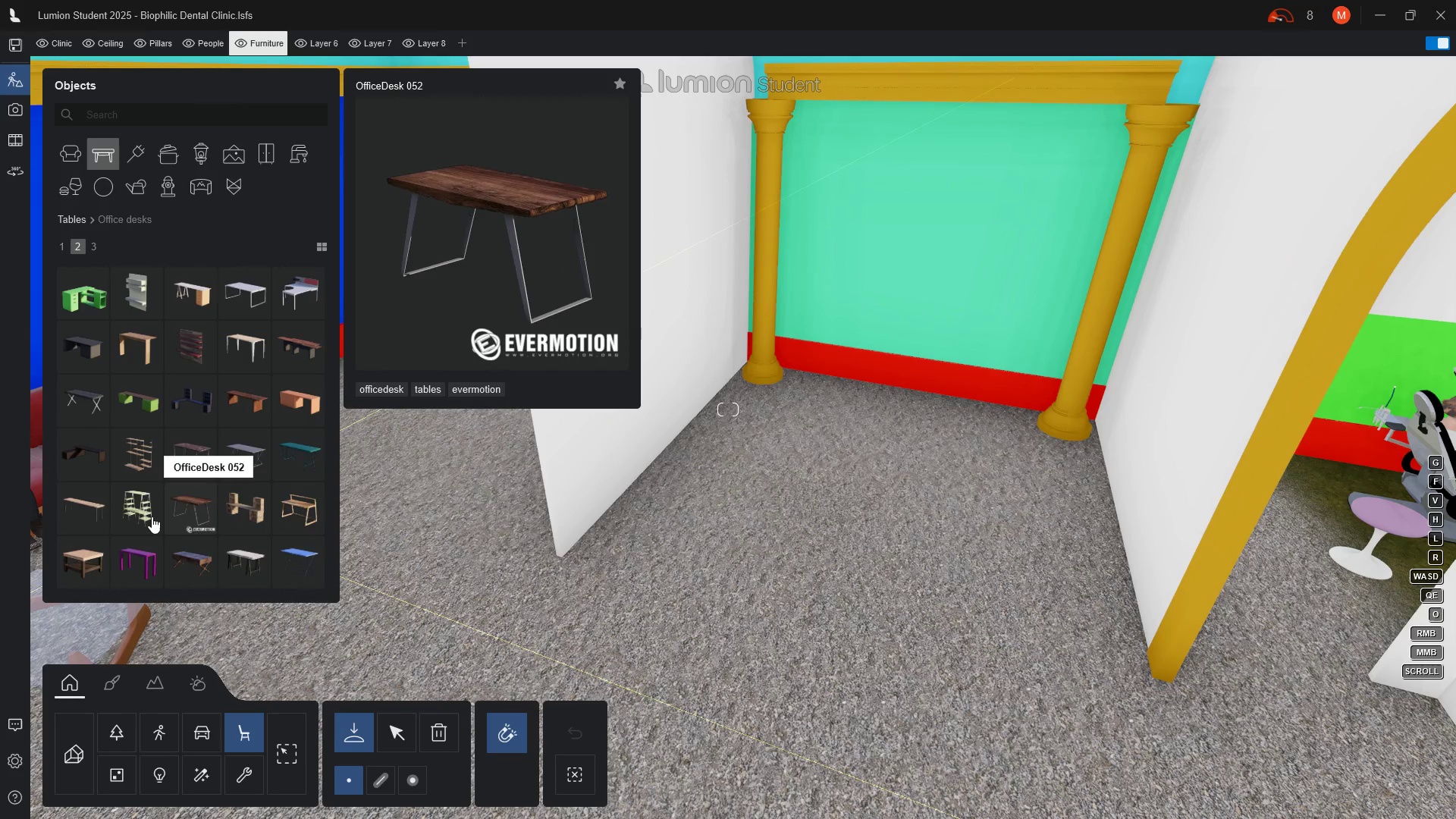 
wait(17.02)
 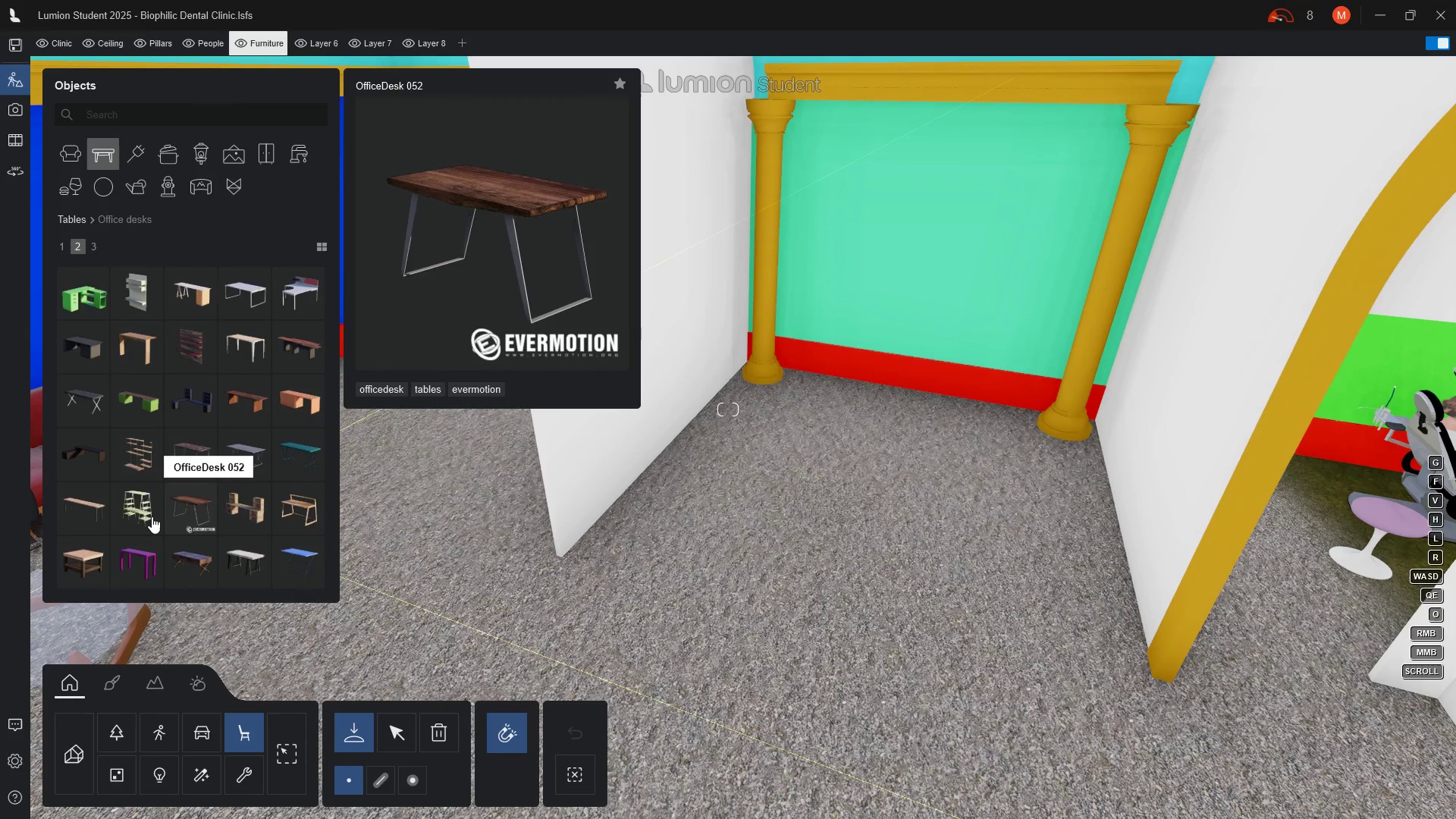 
left_click([90, 251])
 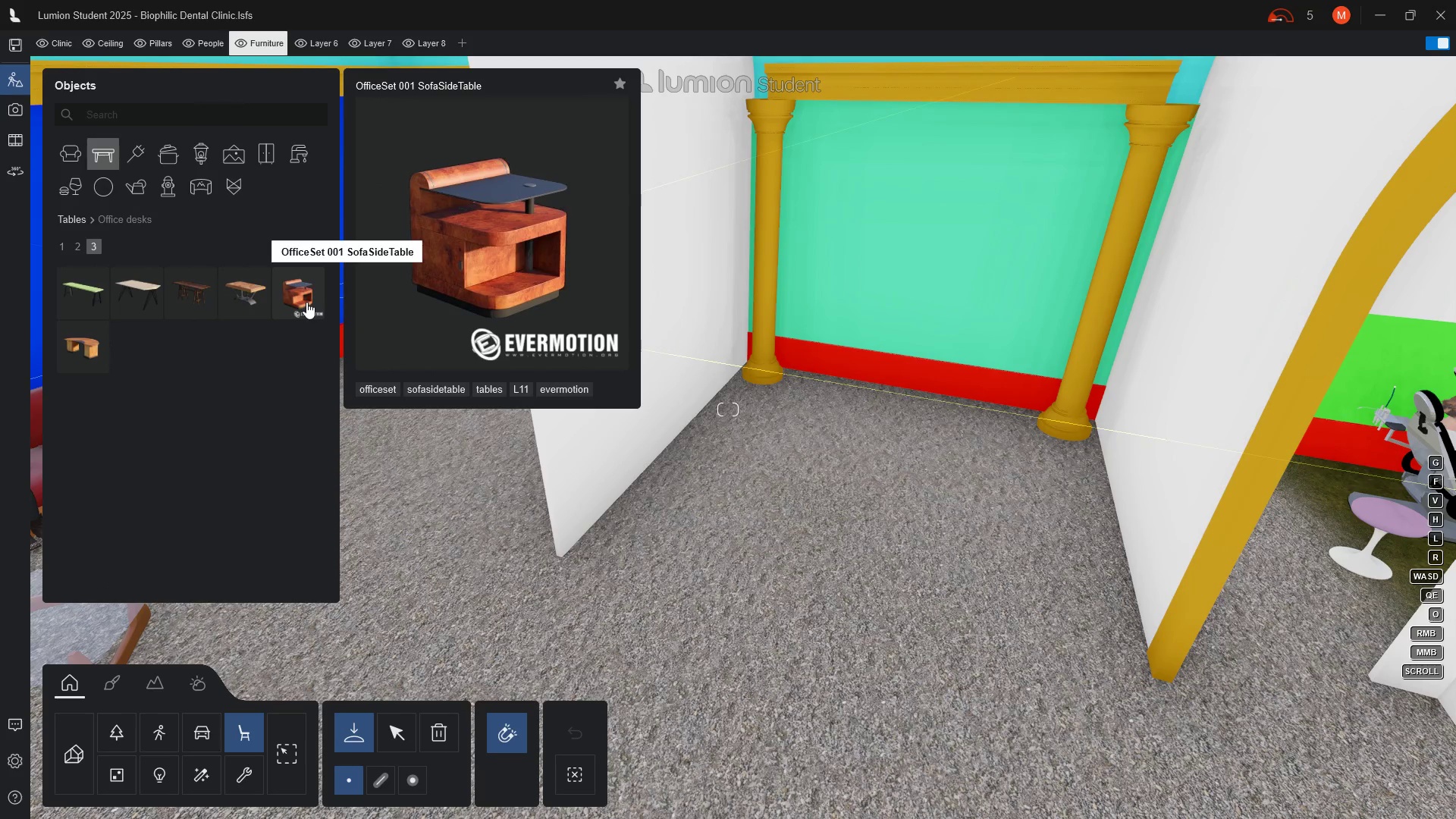 
wait(6.2)
 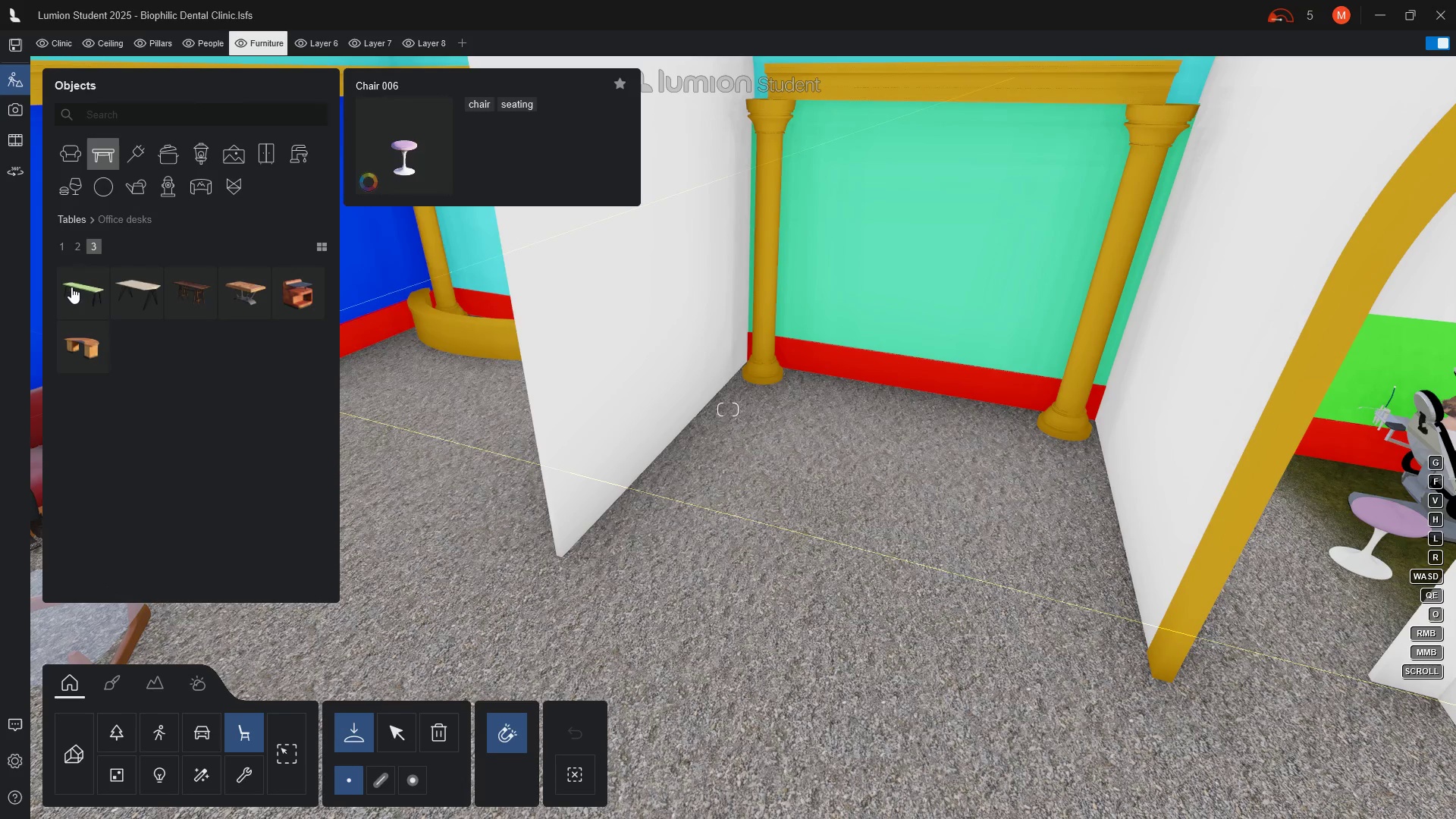 
mouse_move([93, 330])
 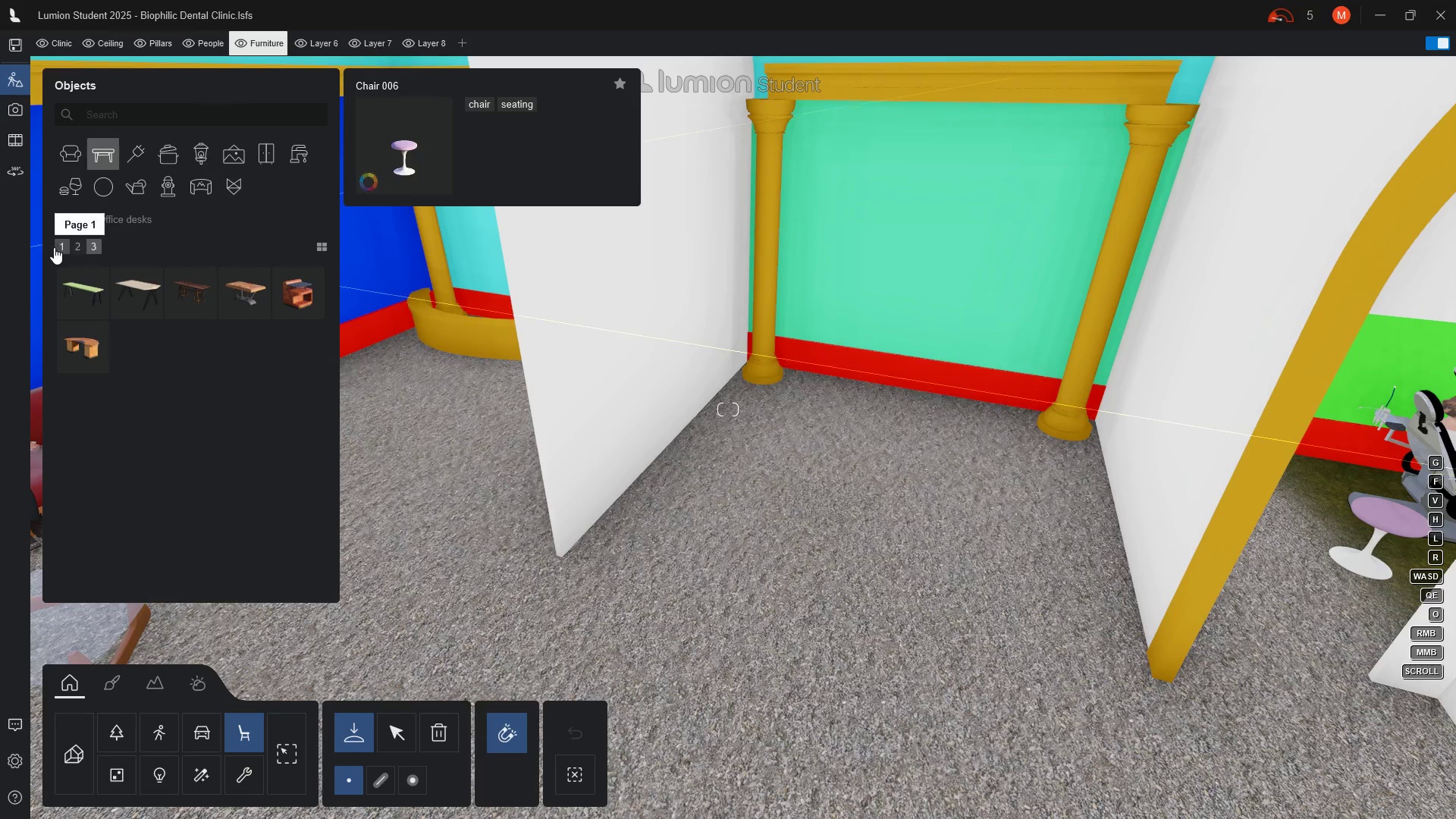 
left_click([61, 250])
 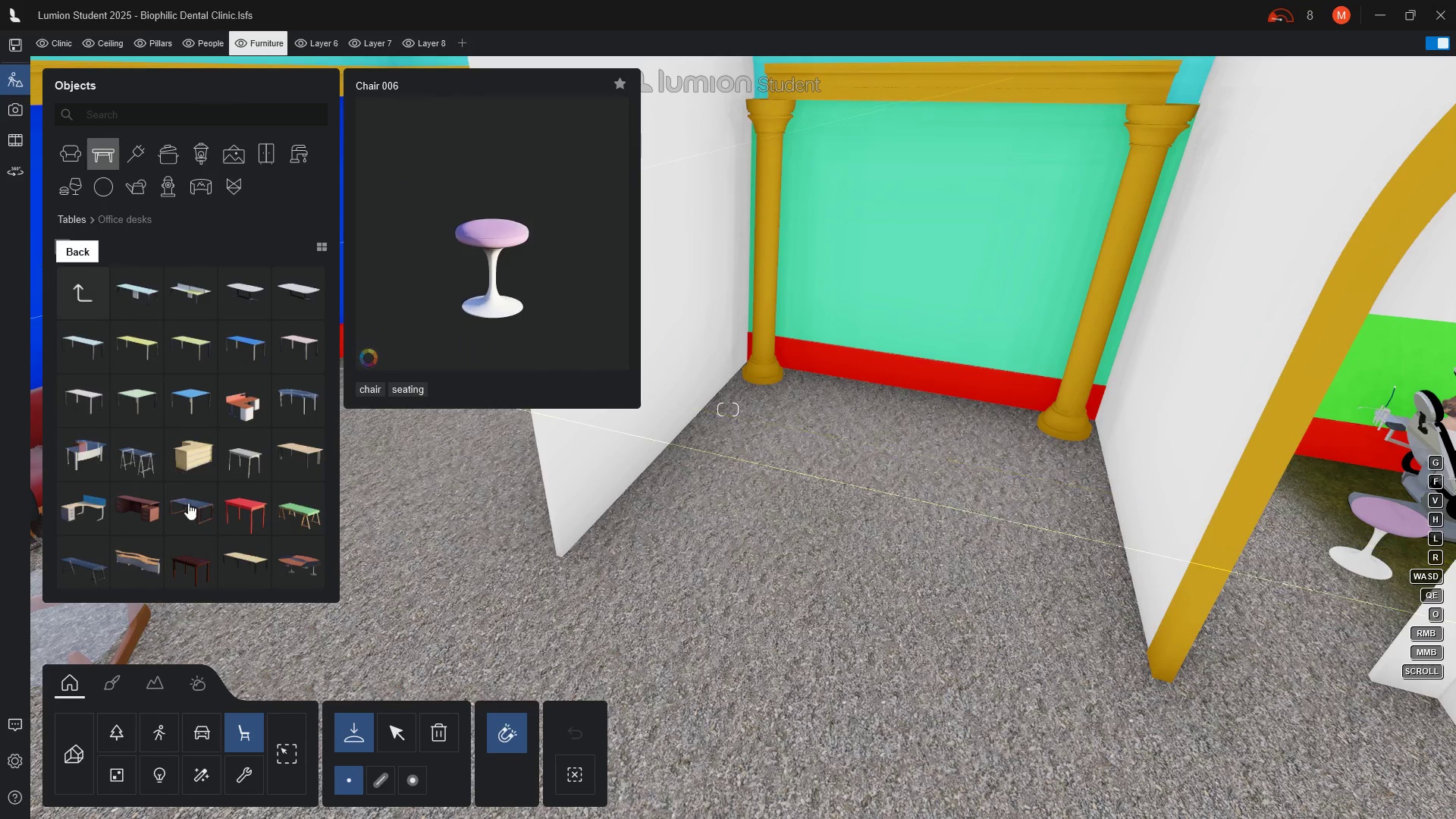 
mouse_move([122, 570])
 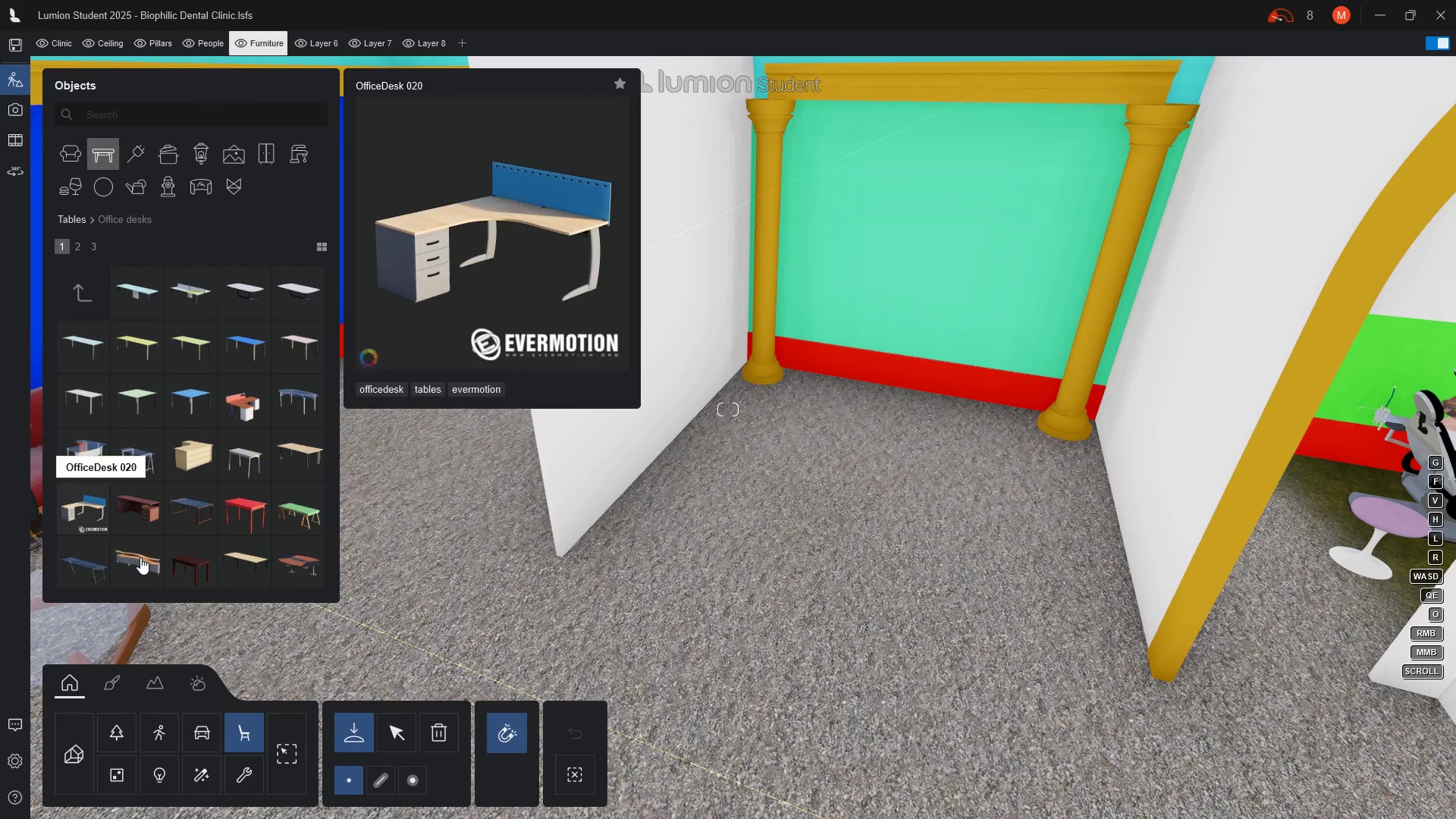 
left_click([140, 557])
 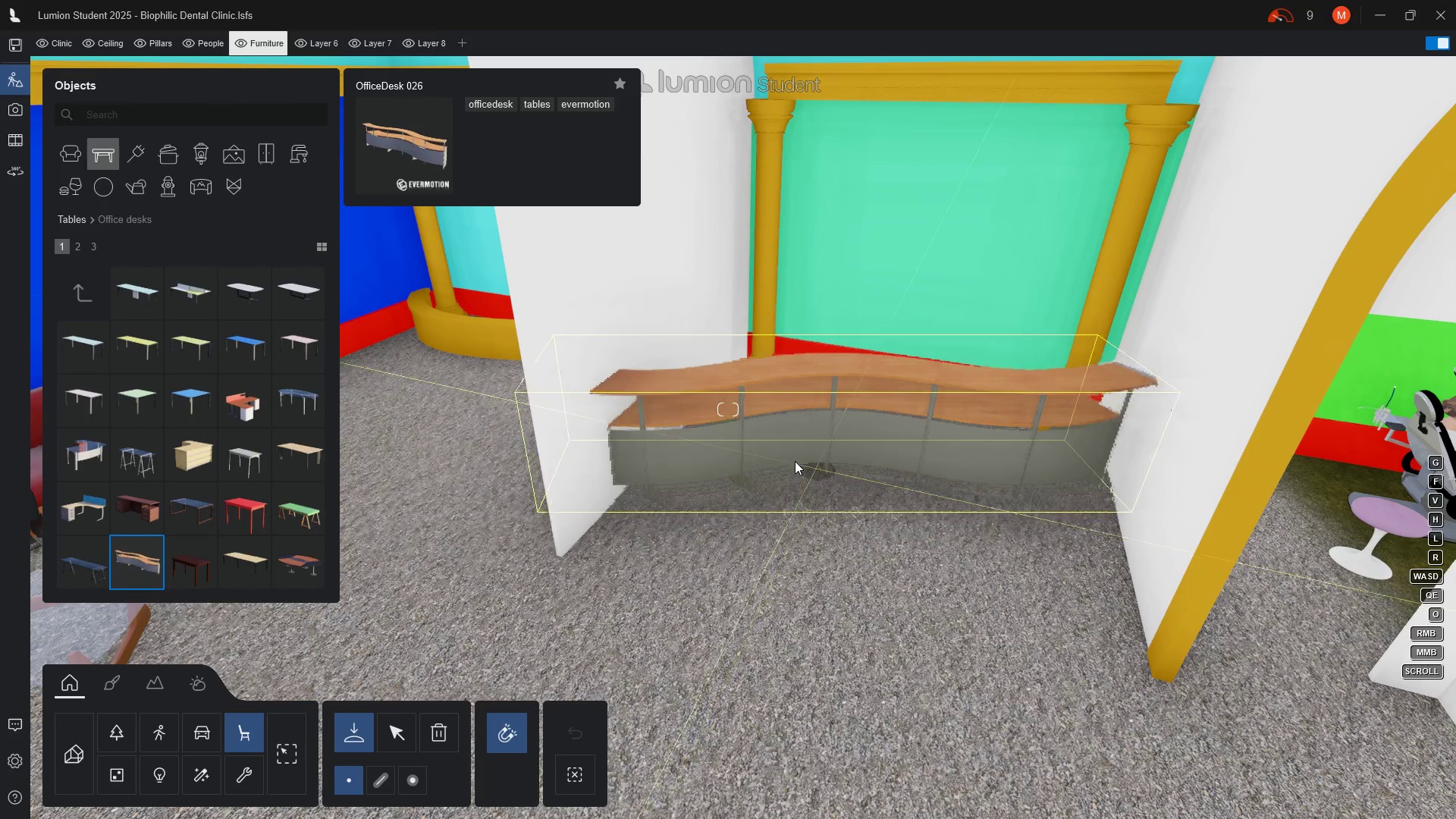 
wait(12.53)
 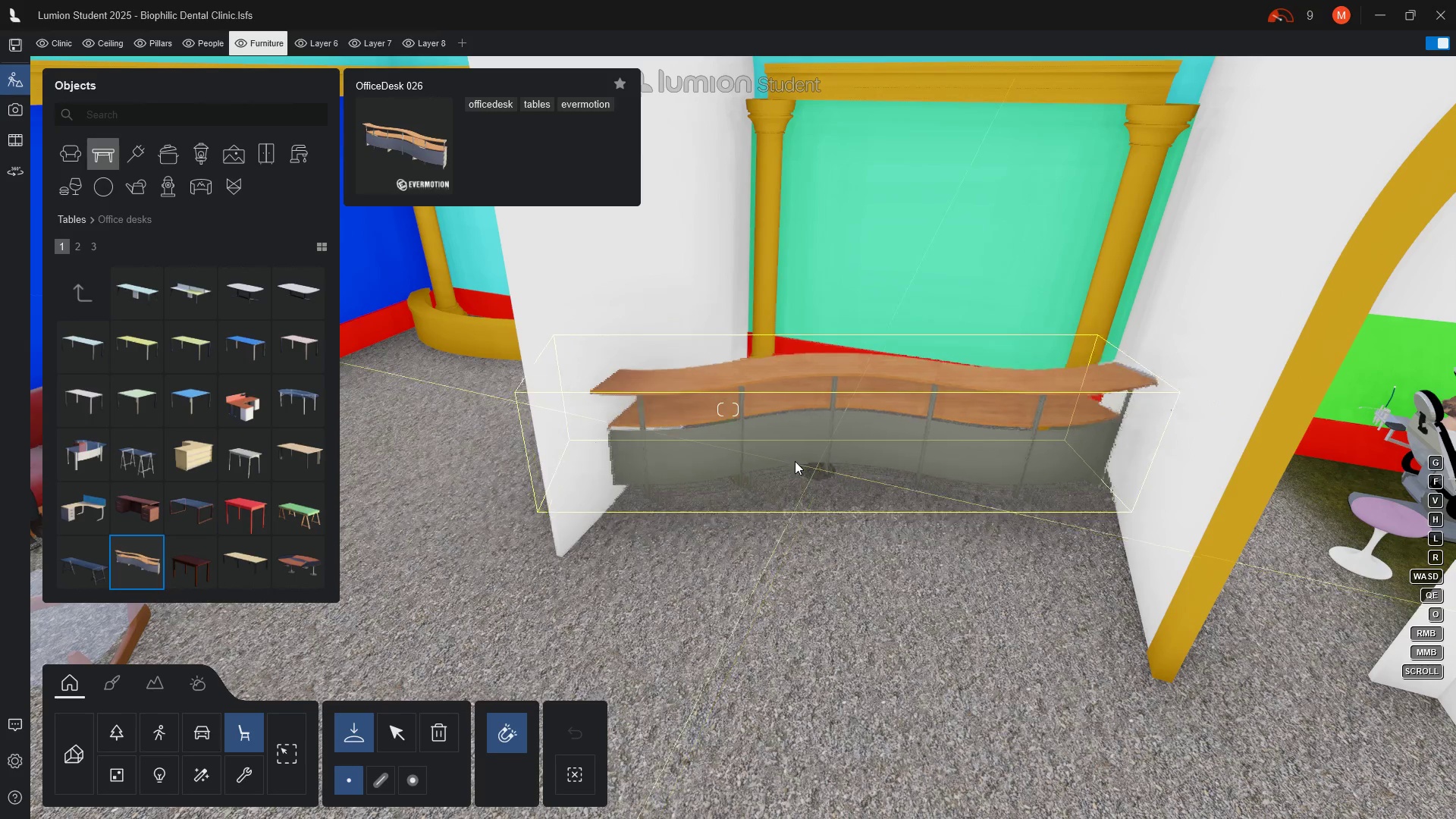 
left_click([718, 607])
 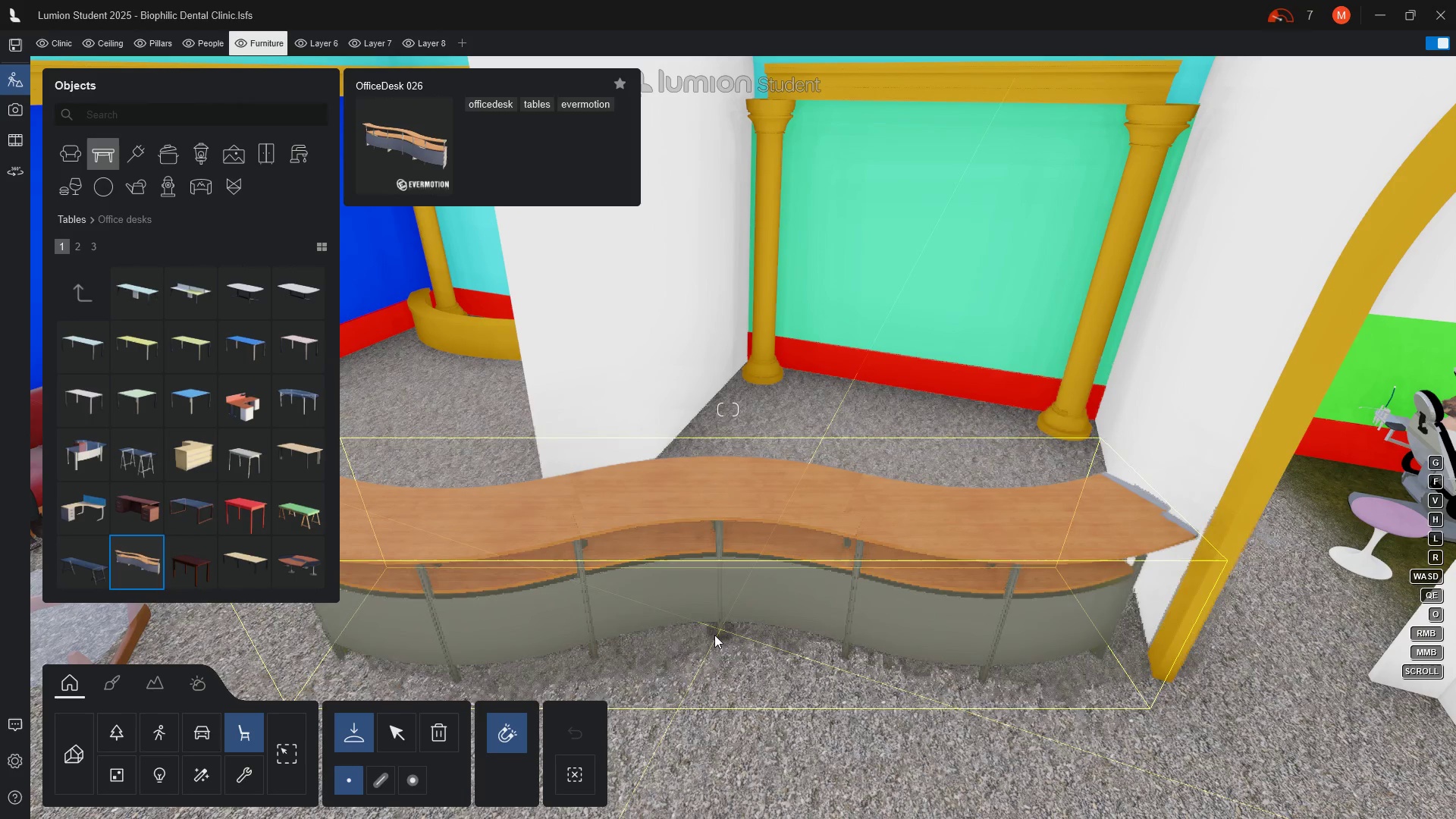 
key(Escape)
 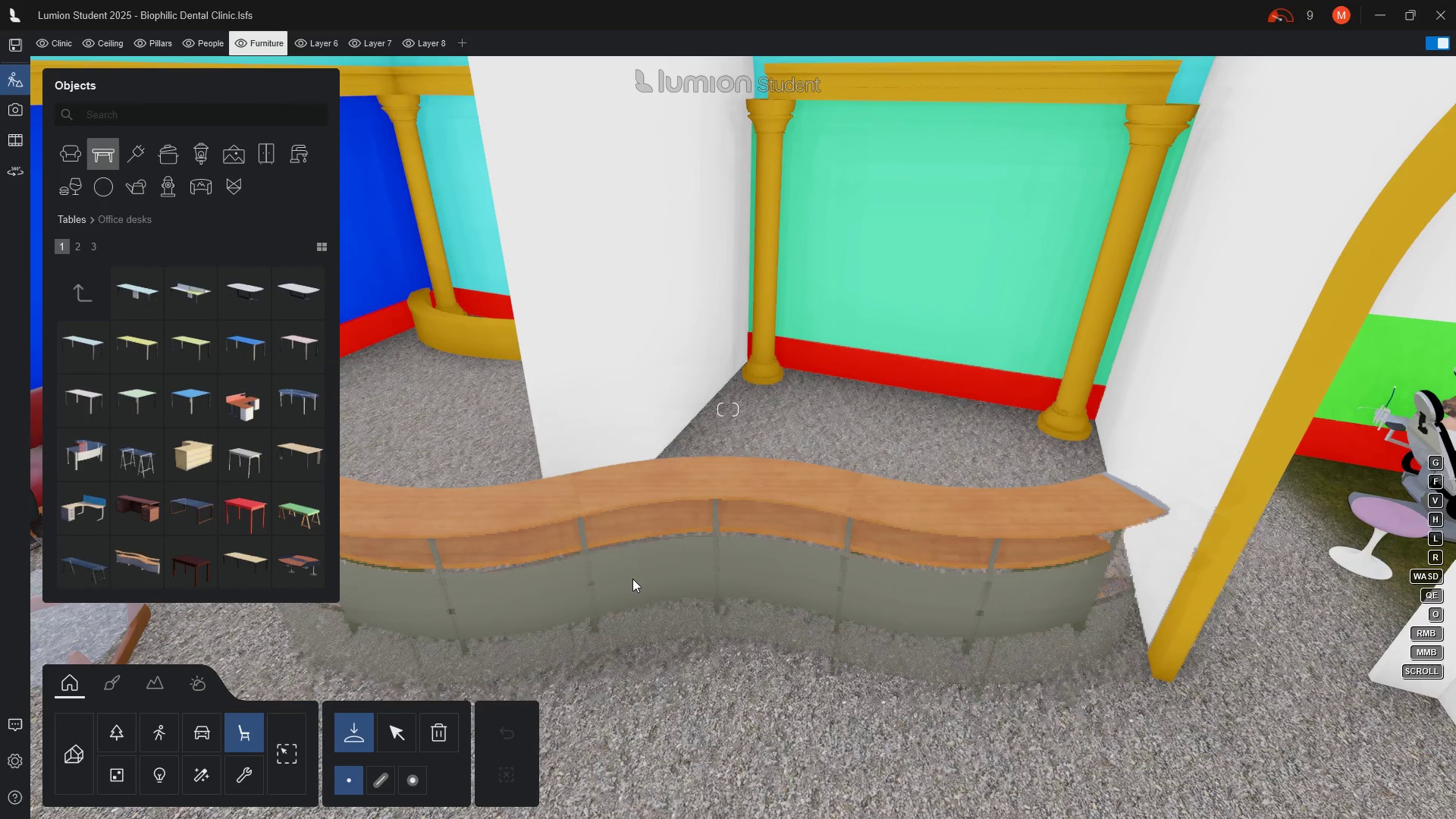 
scroll: coordinate [632, 579], scroll_direction: down, amount: 2.0
 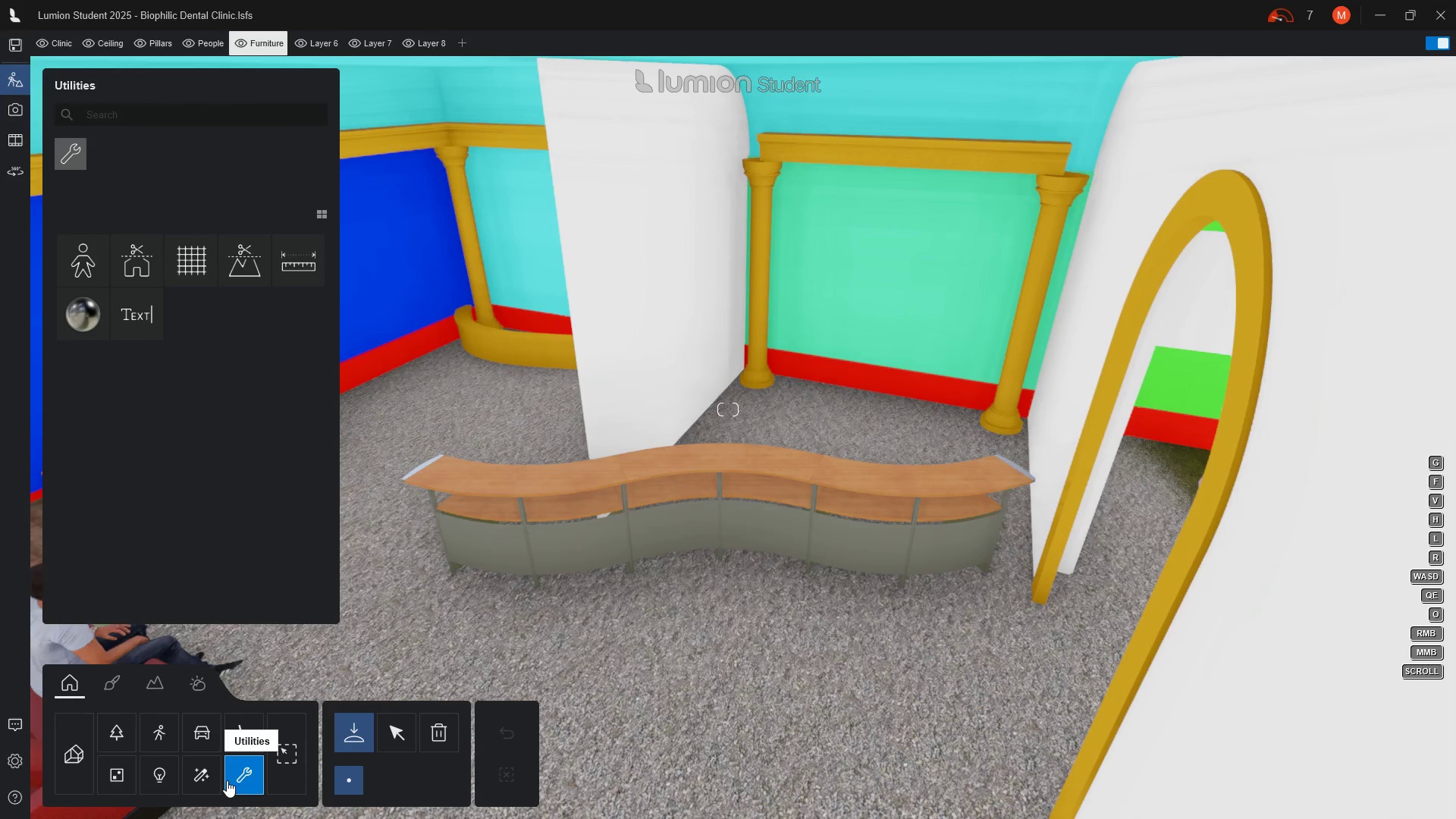 
wait(6.42)
 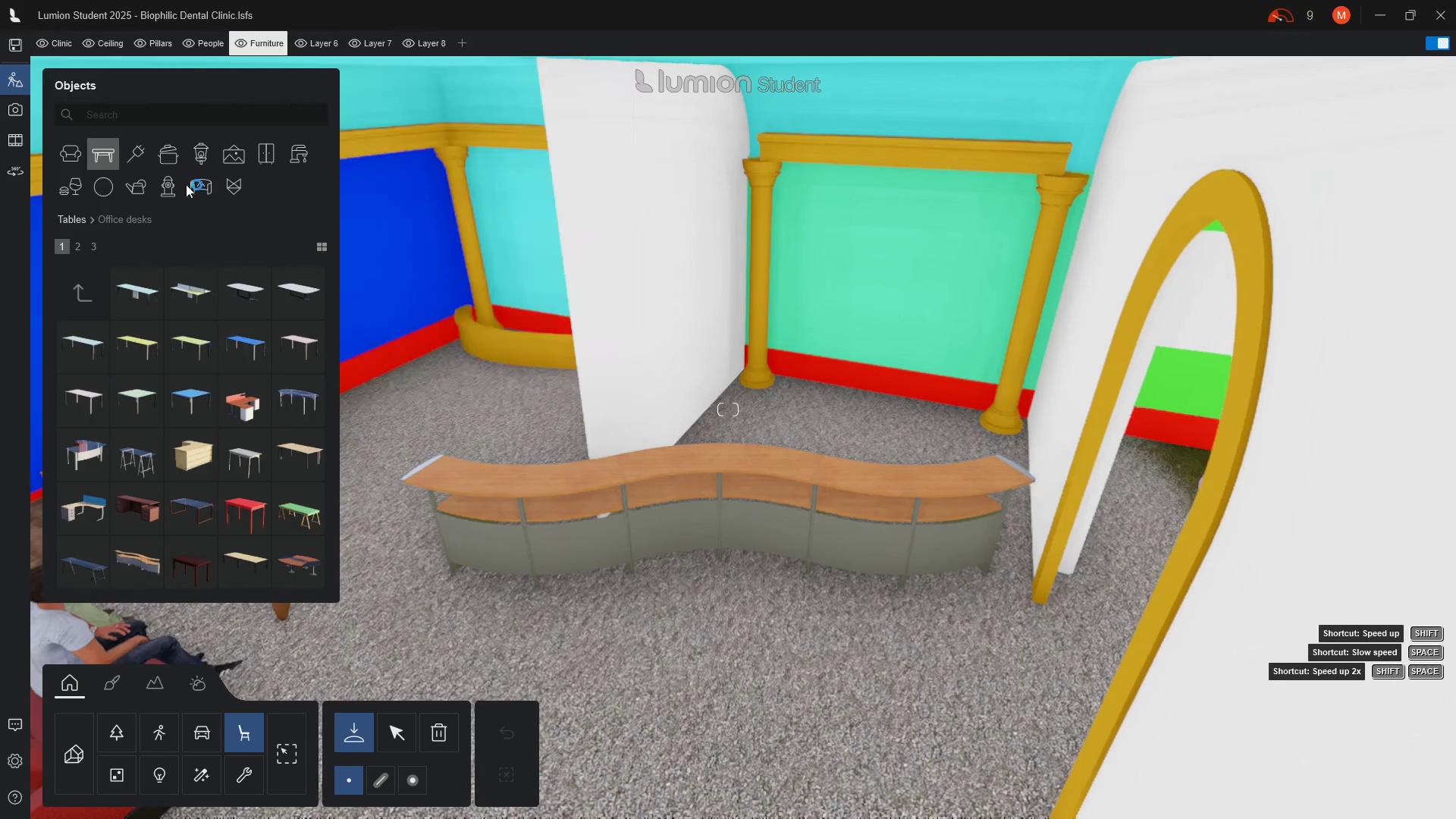 
mouse_move([159, 265])
 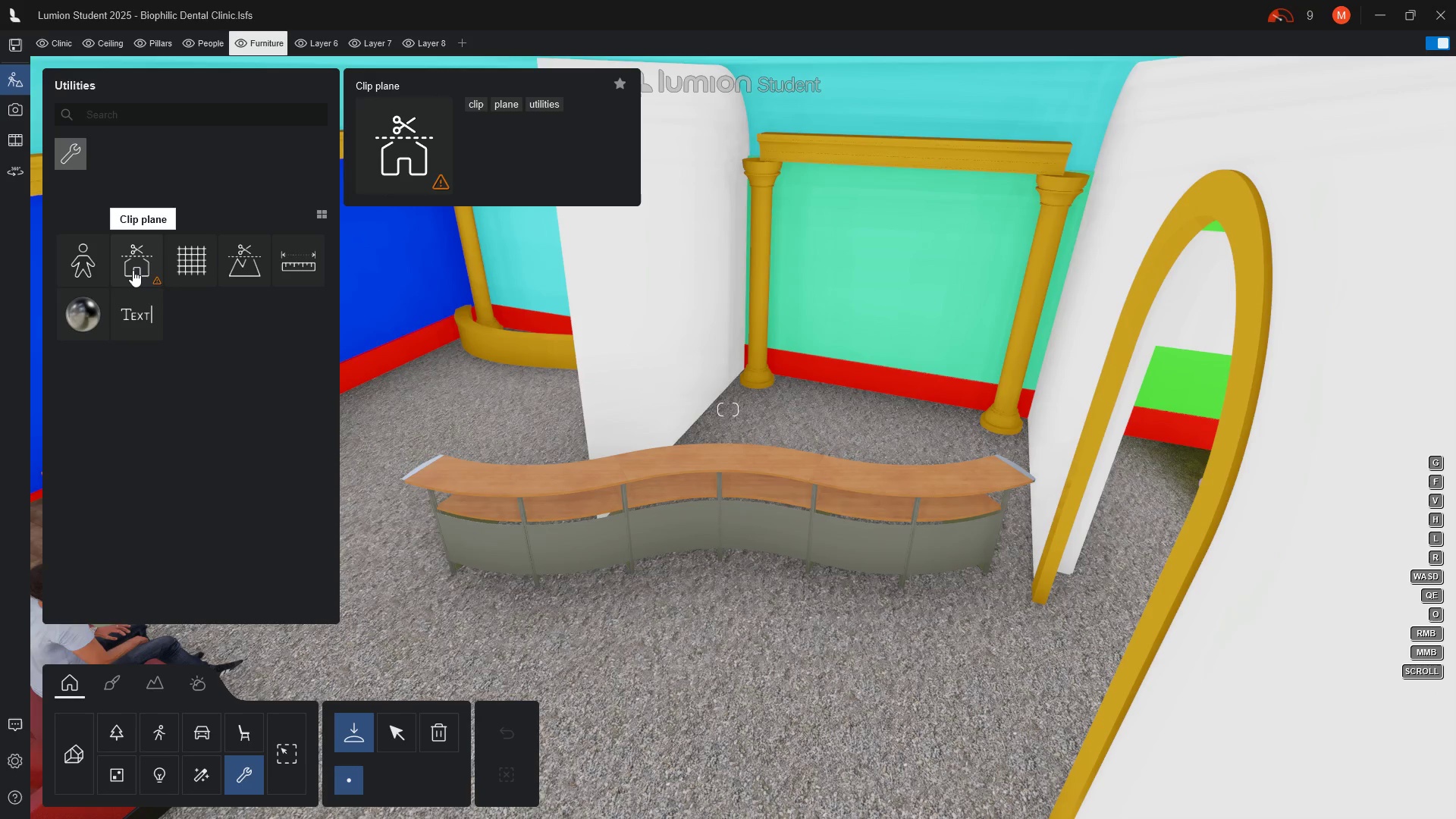 
wait(12.43)
 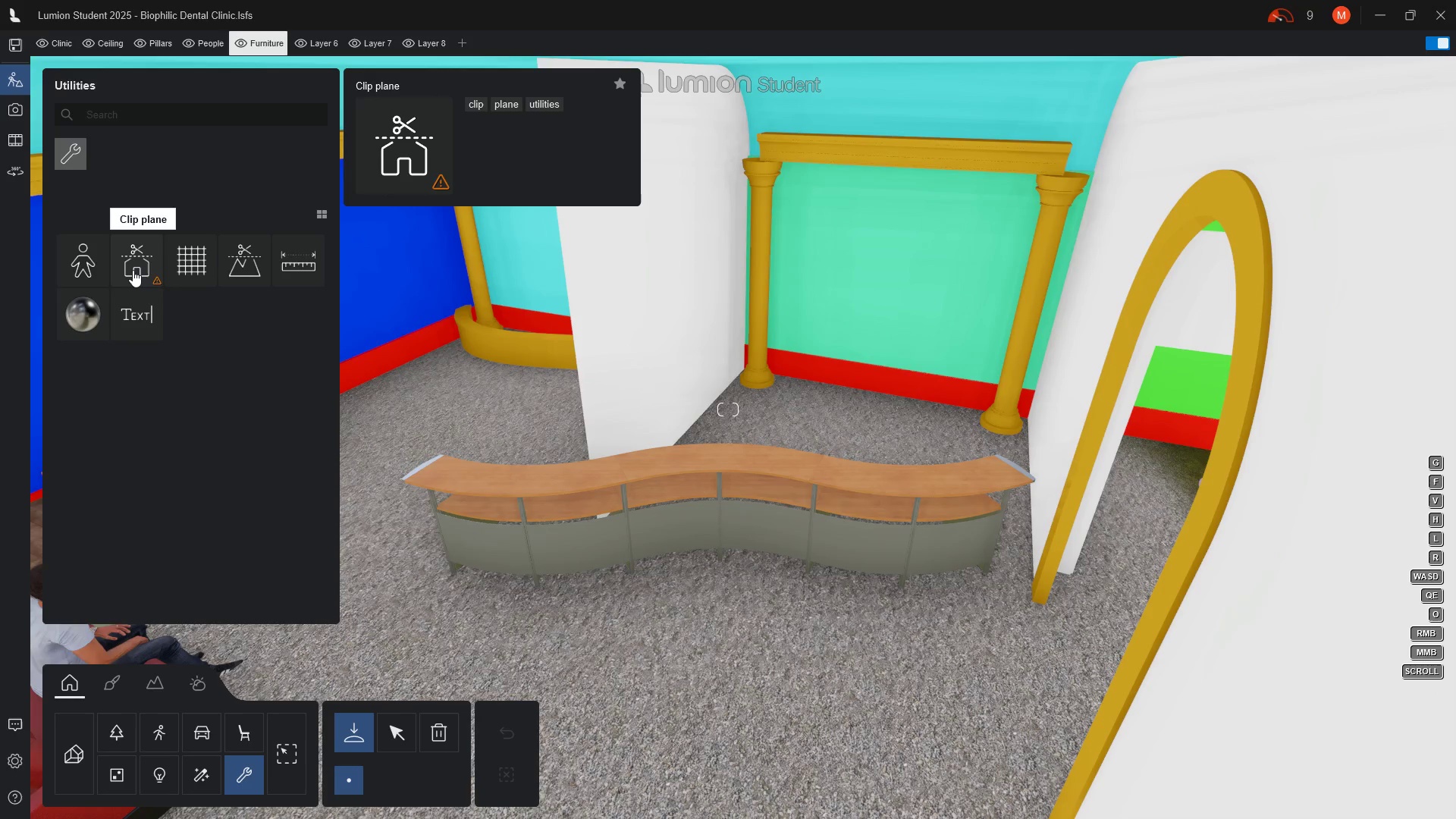 
left_click([131, 266])
 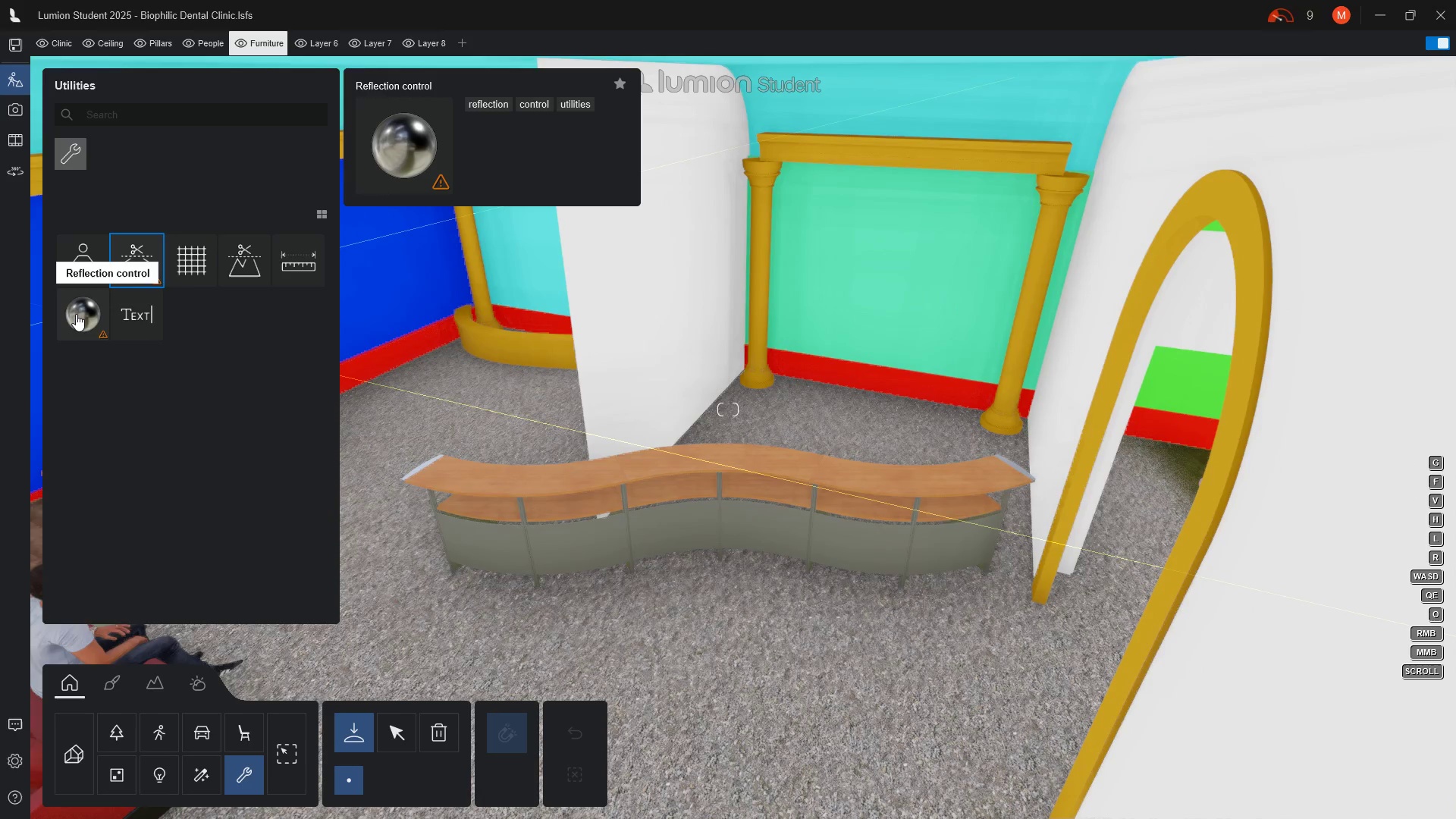 
wait(34.41)
 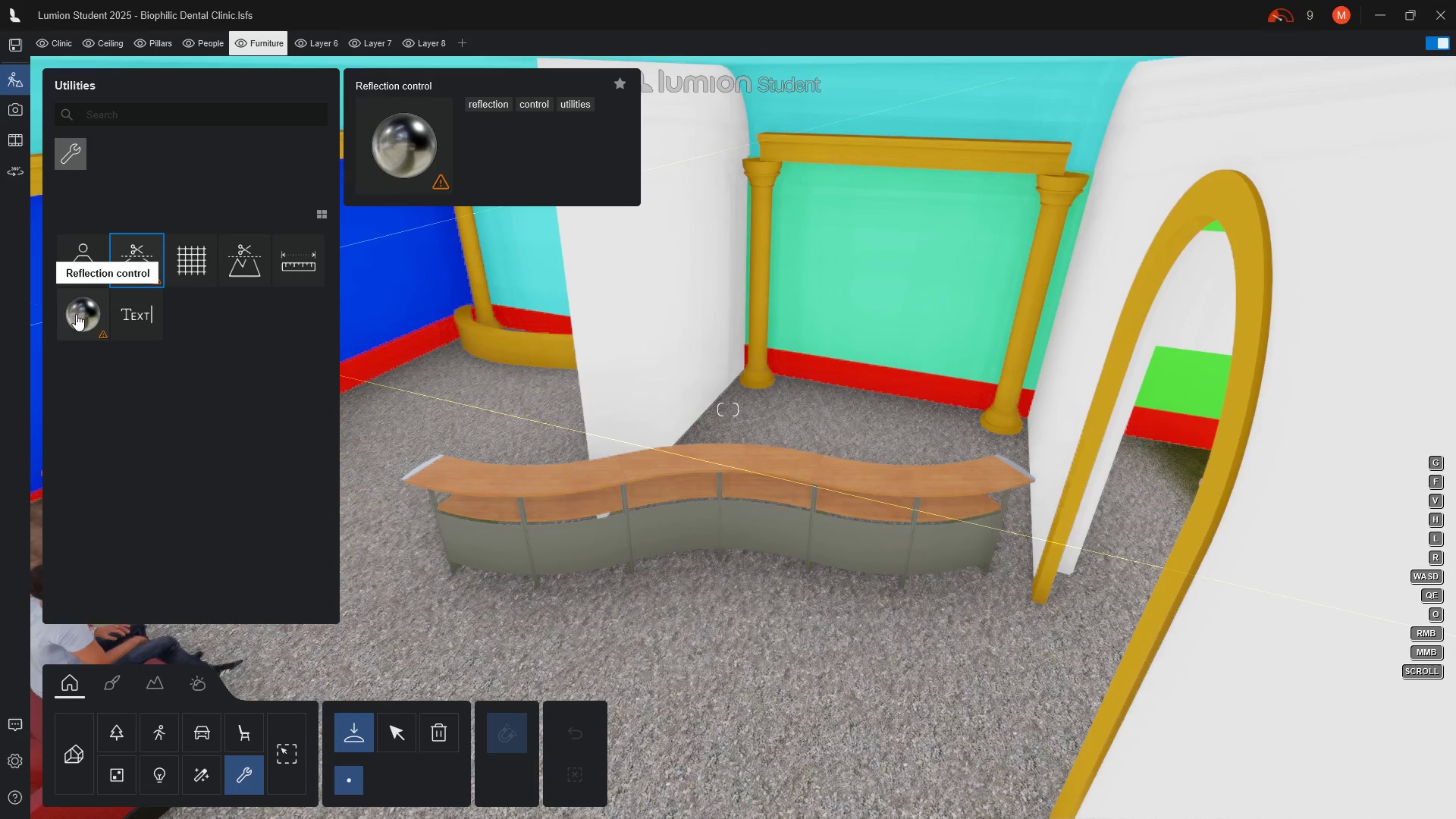 
left_click([351, 778])
 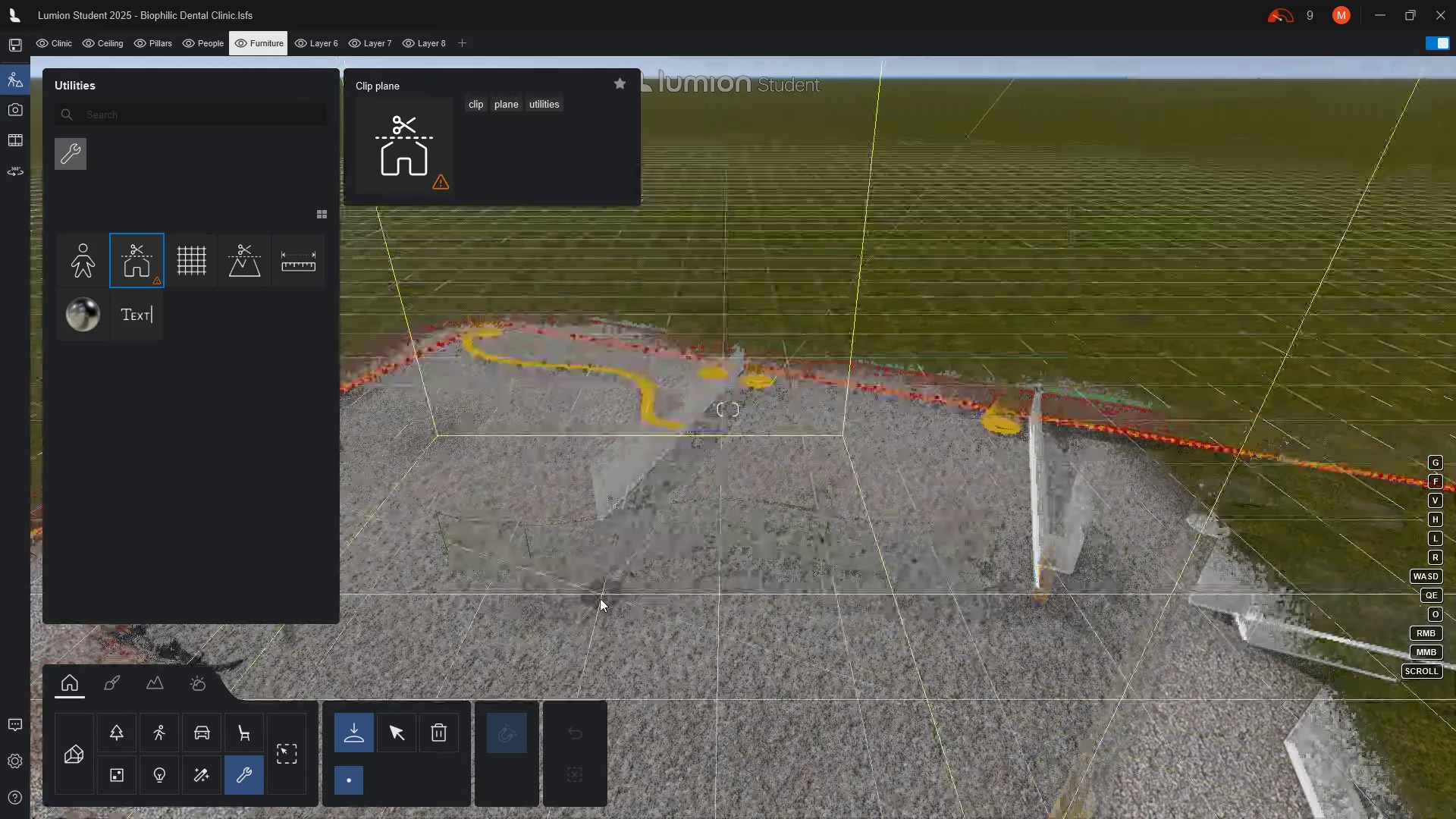 
wait(5.2)
 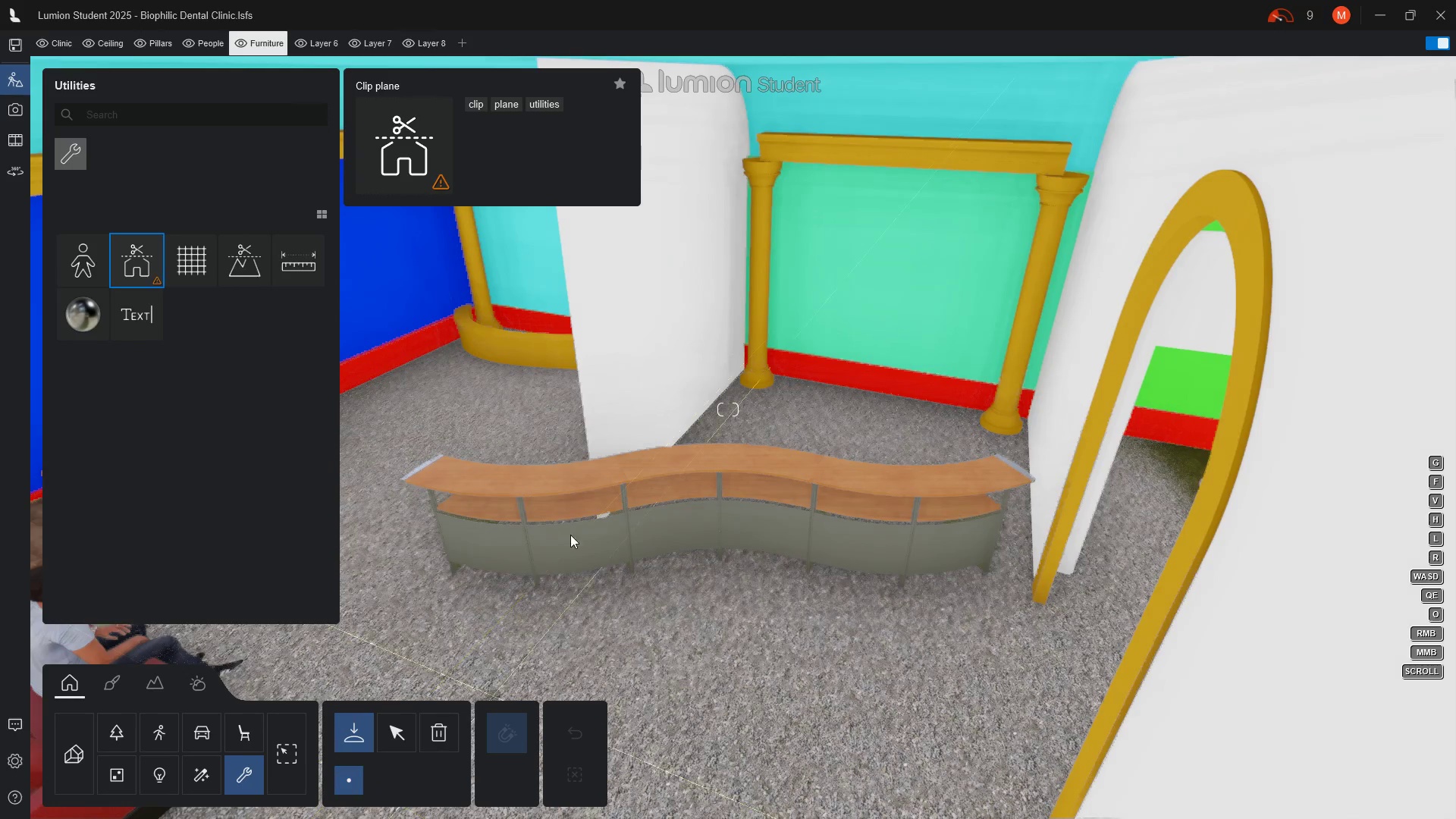 
scroll: coordinate [774, 414], scroll_direction: down, amount: 18.0
 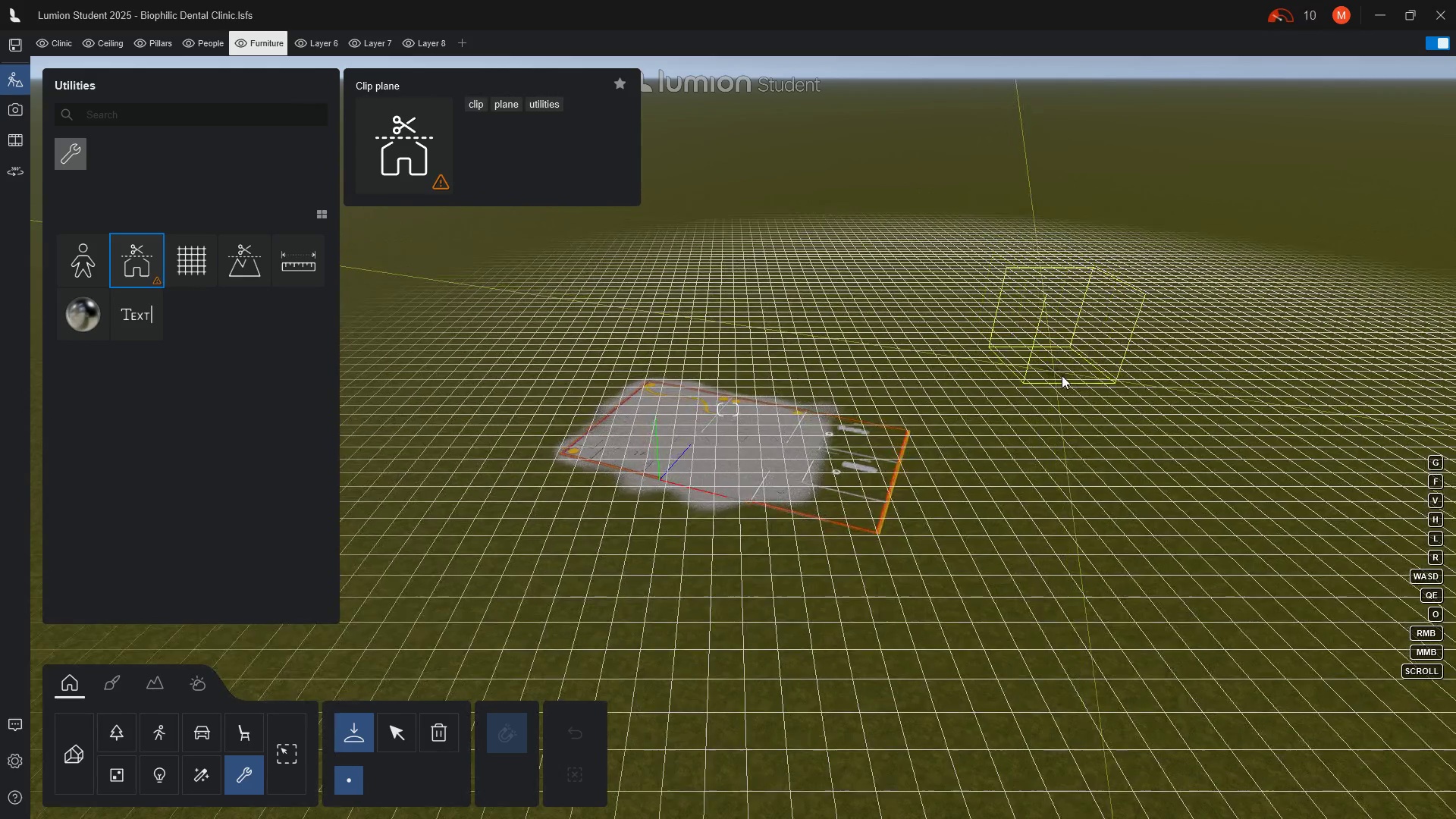 
wait(15.1)
 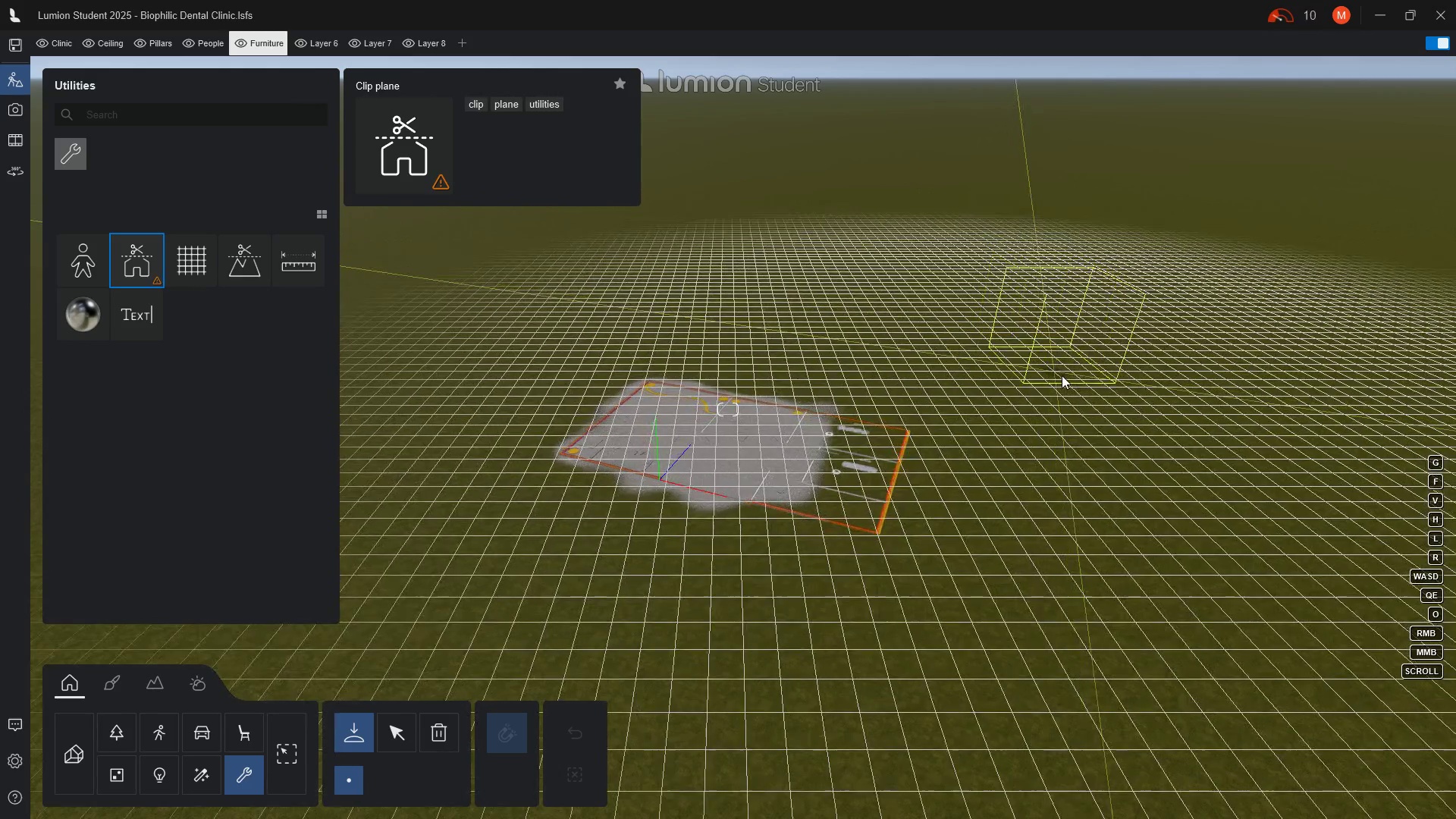 
left_click([347, 782])
 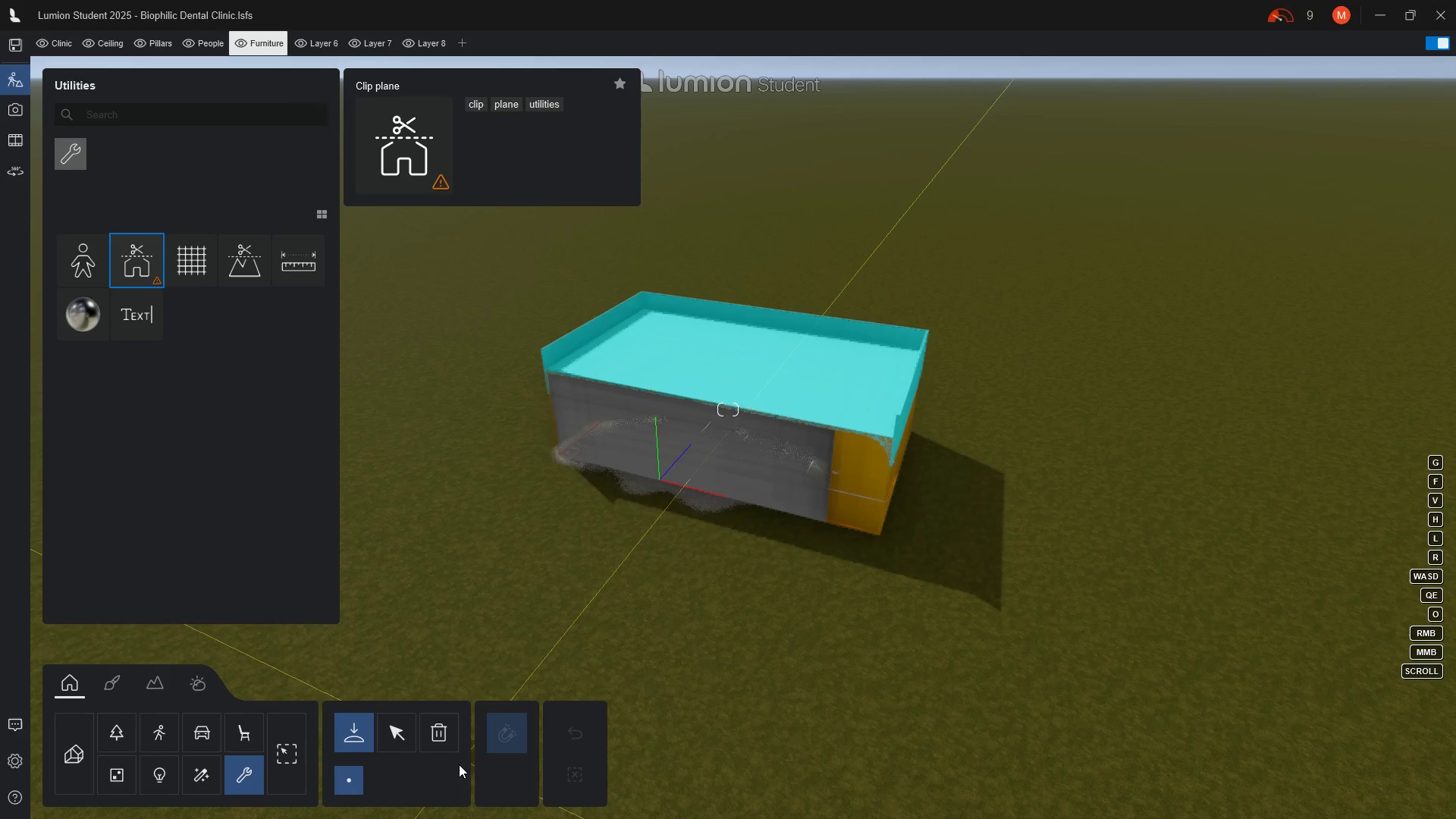 
mouse_move([375, 775])
 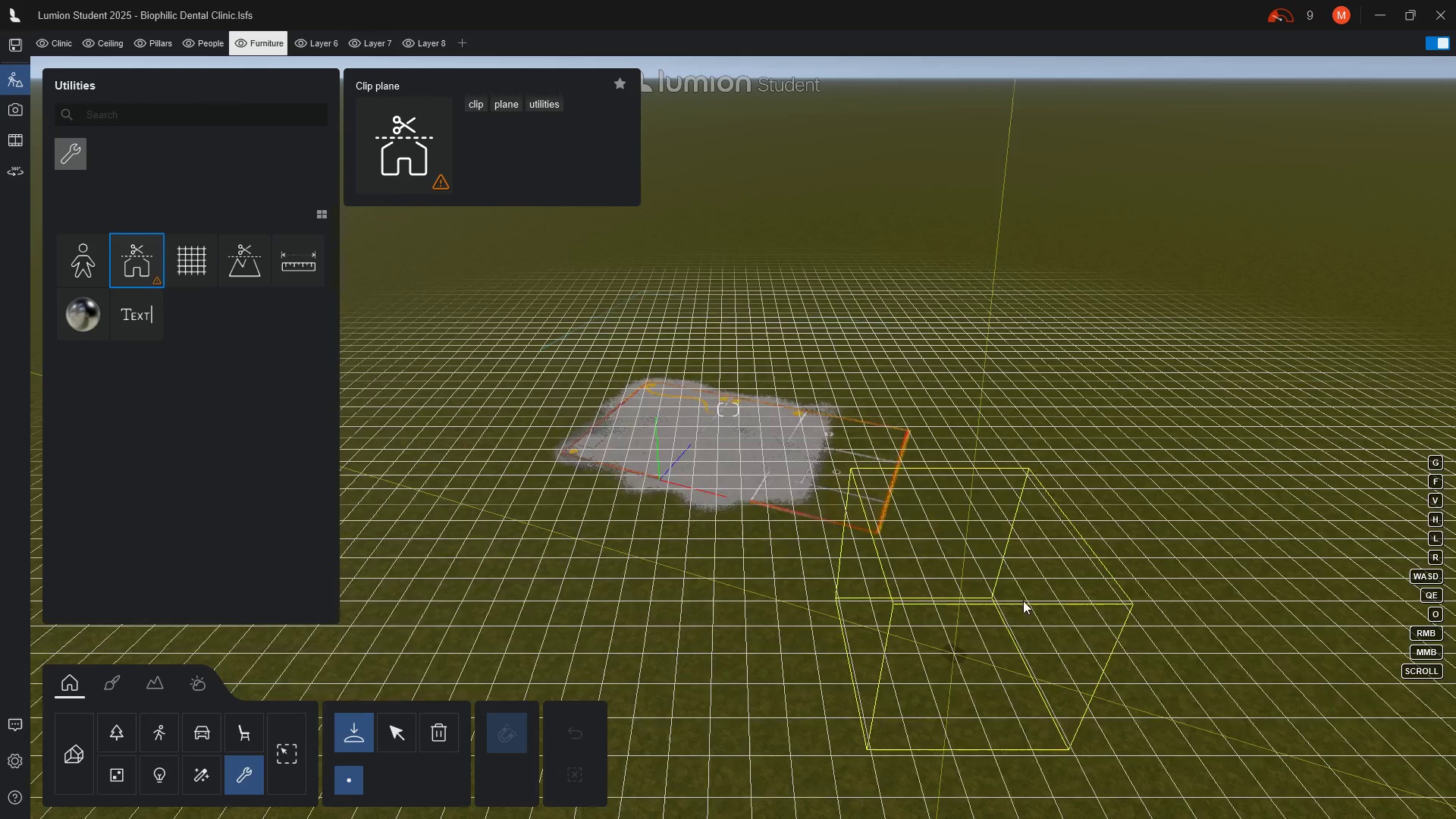 
left_click([1101, 558])
 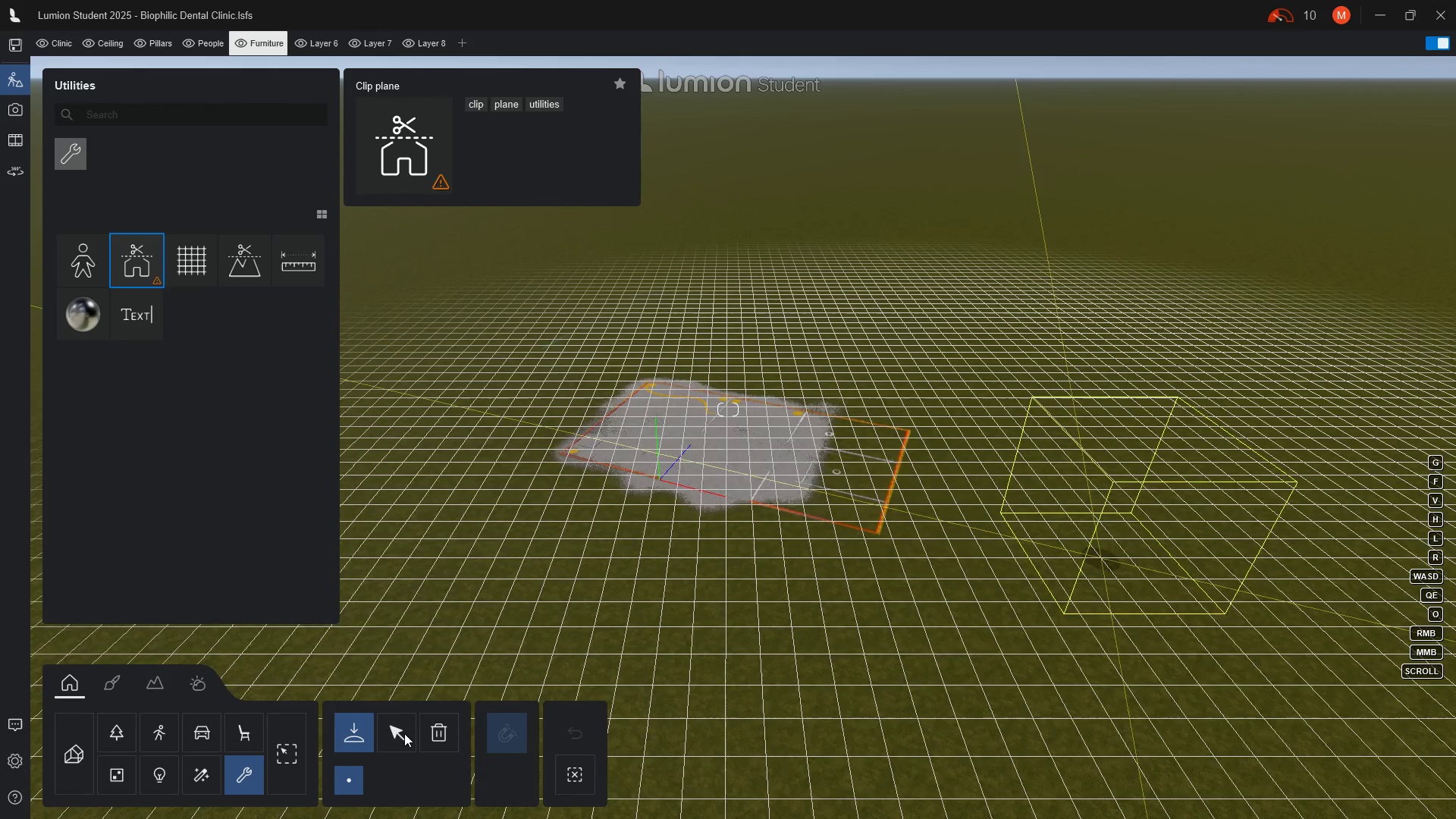 
left_click([400, 733])
 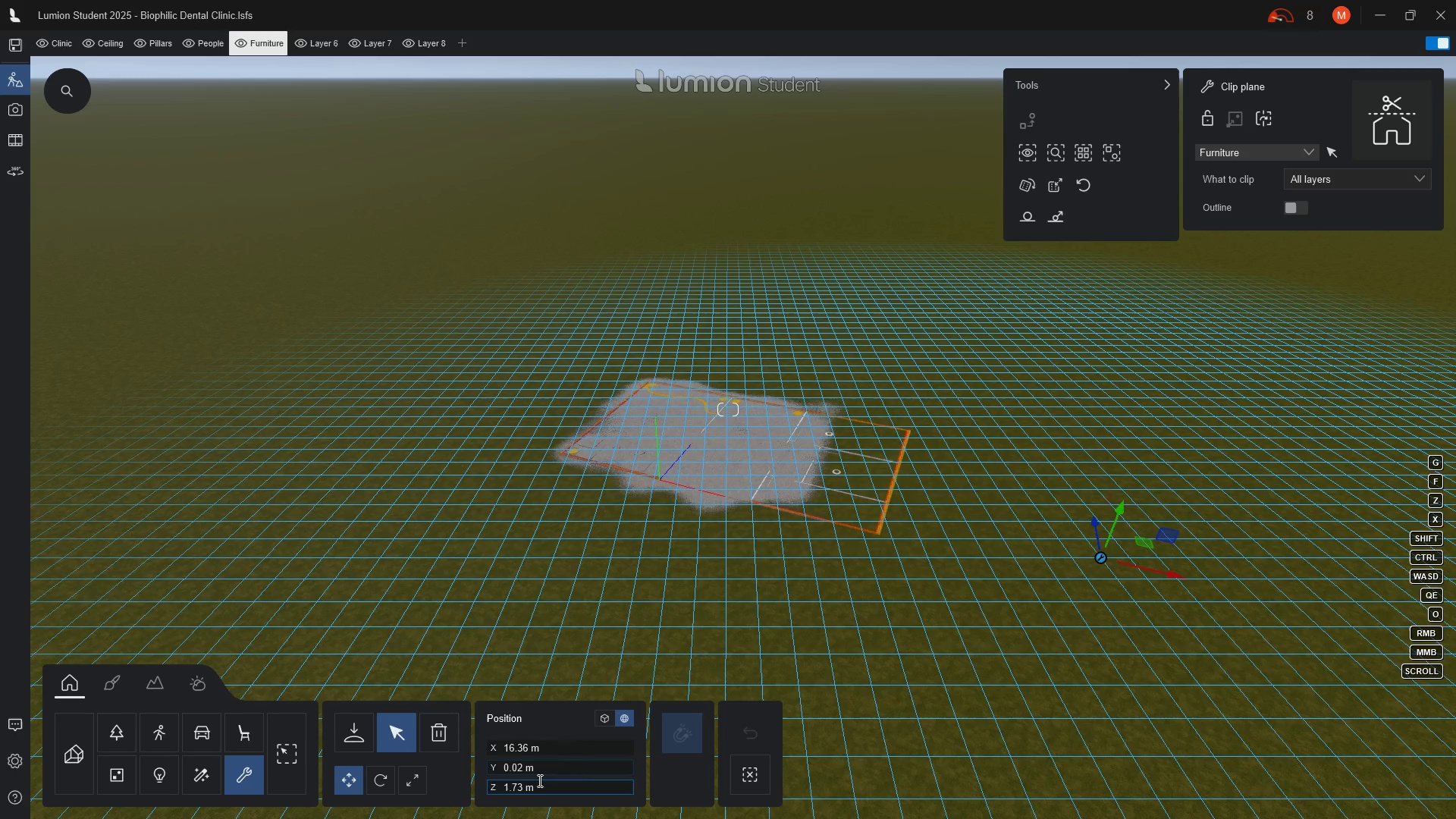 
left_click_drag(start_coordinate=[538, 770], to_coordinate=[479, 773])
 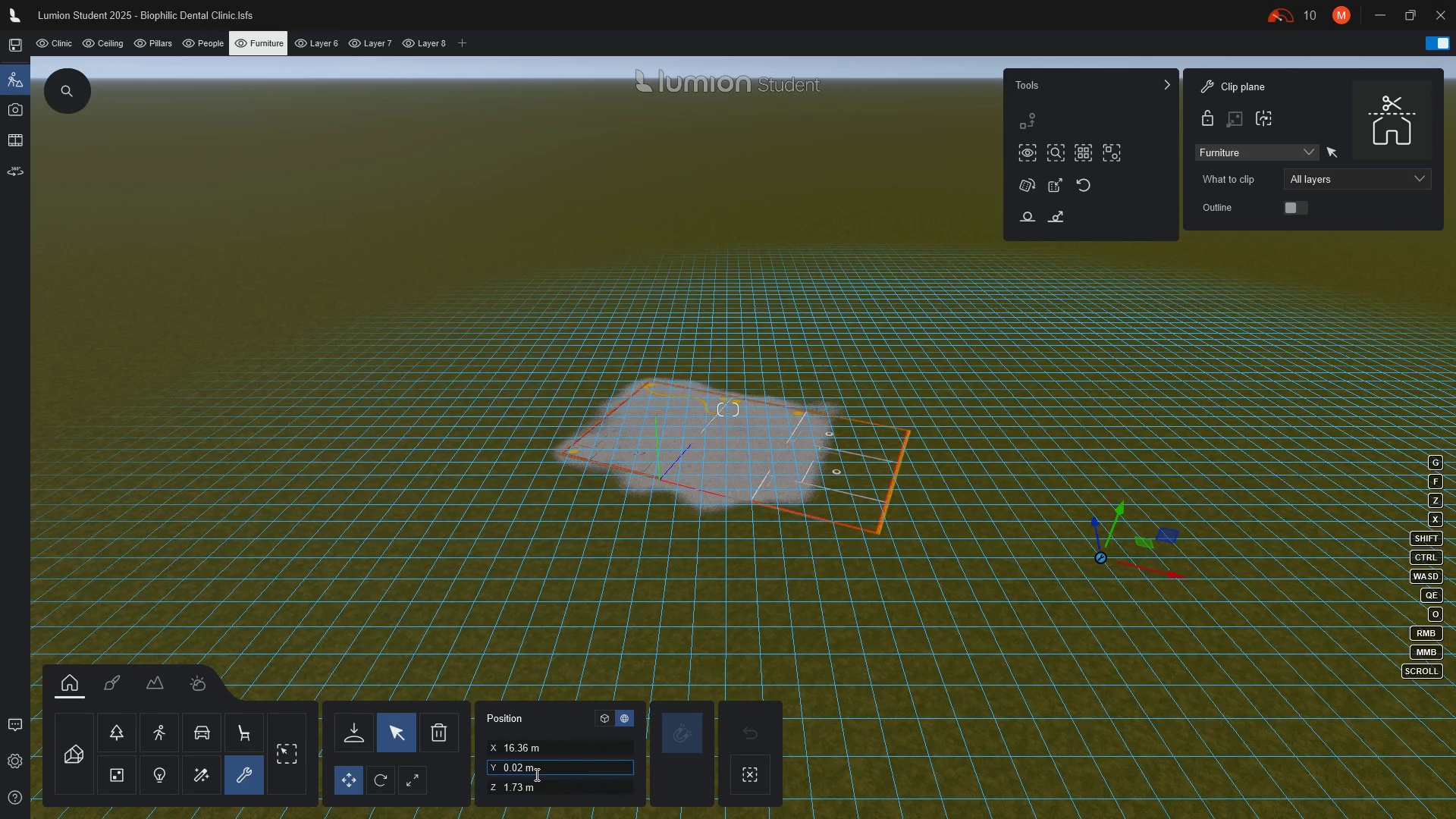 
left_click([535, 771])
 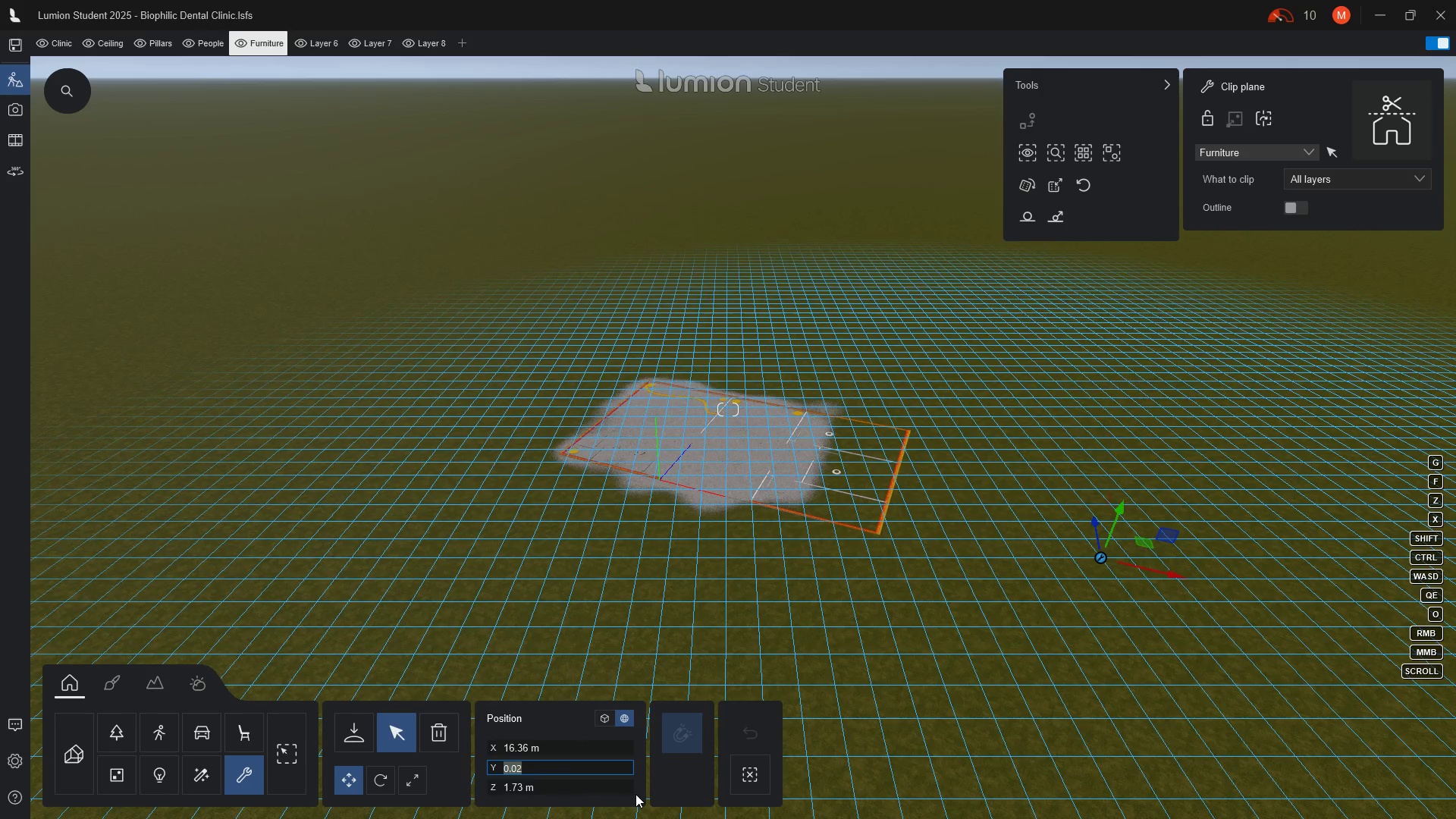 
type(40)
 